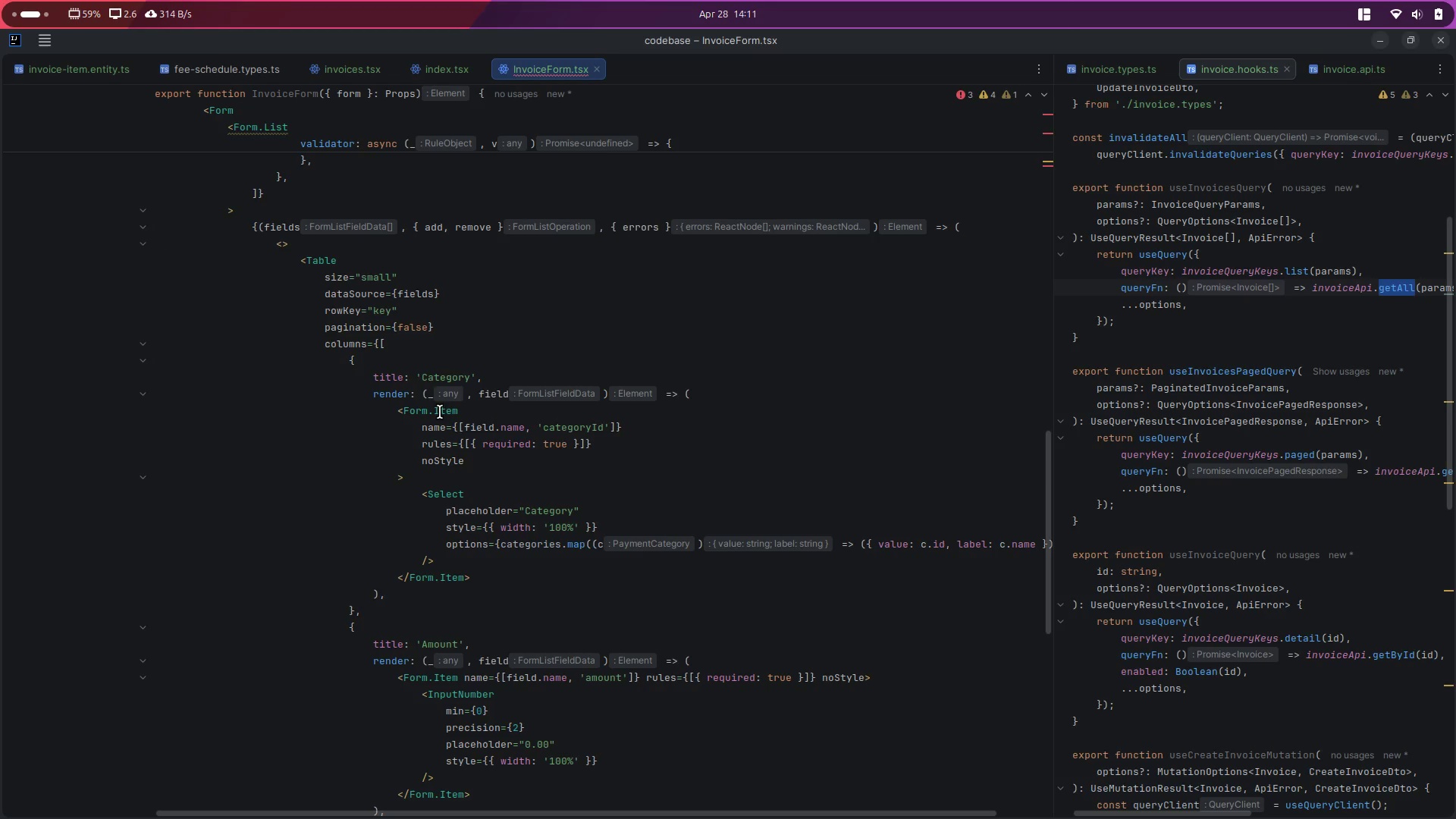 
double_click([424, 381])
 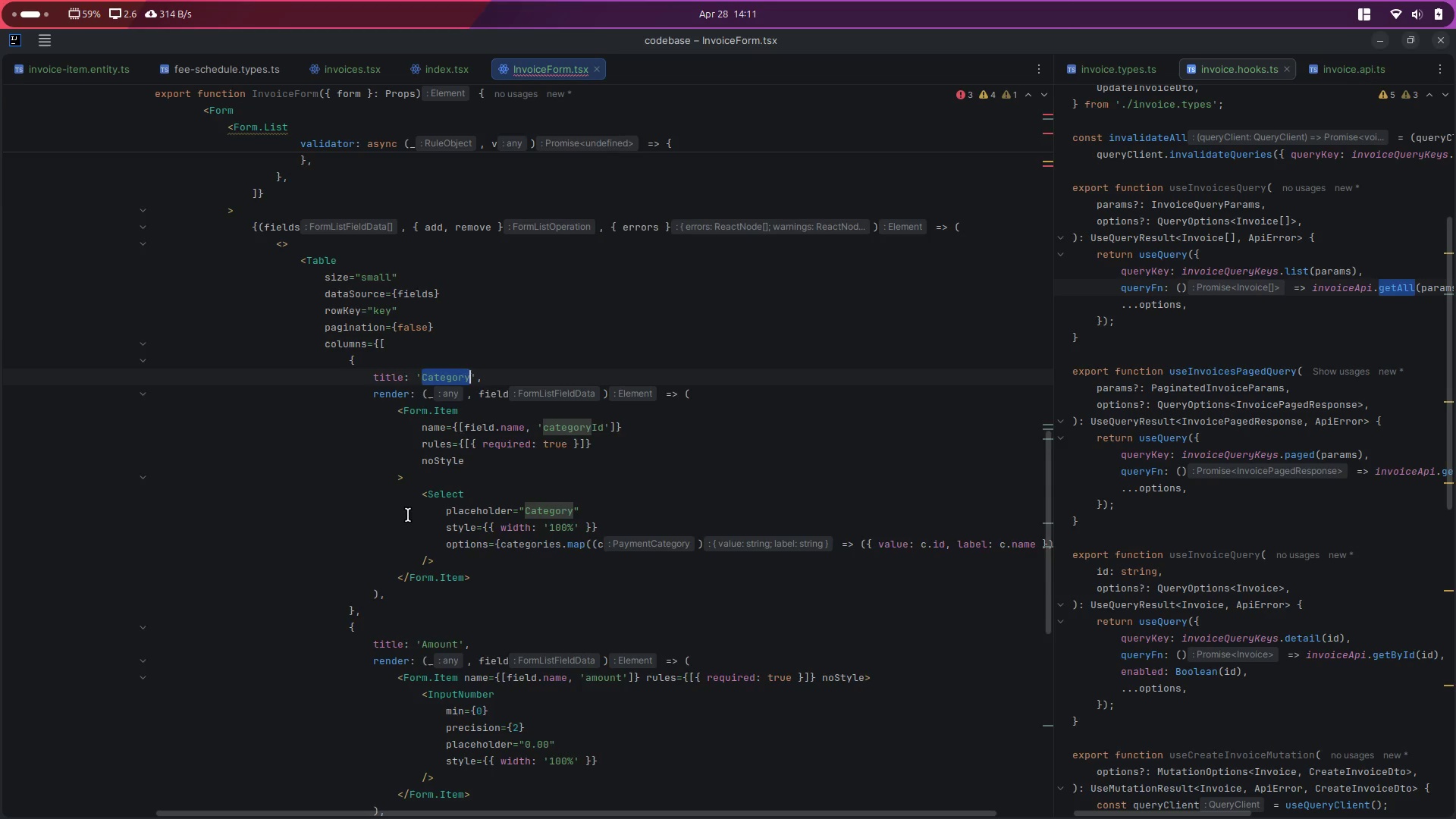 
scroll: coordinate [409, 516], scroll_direction: down, amount: 13.0
 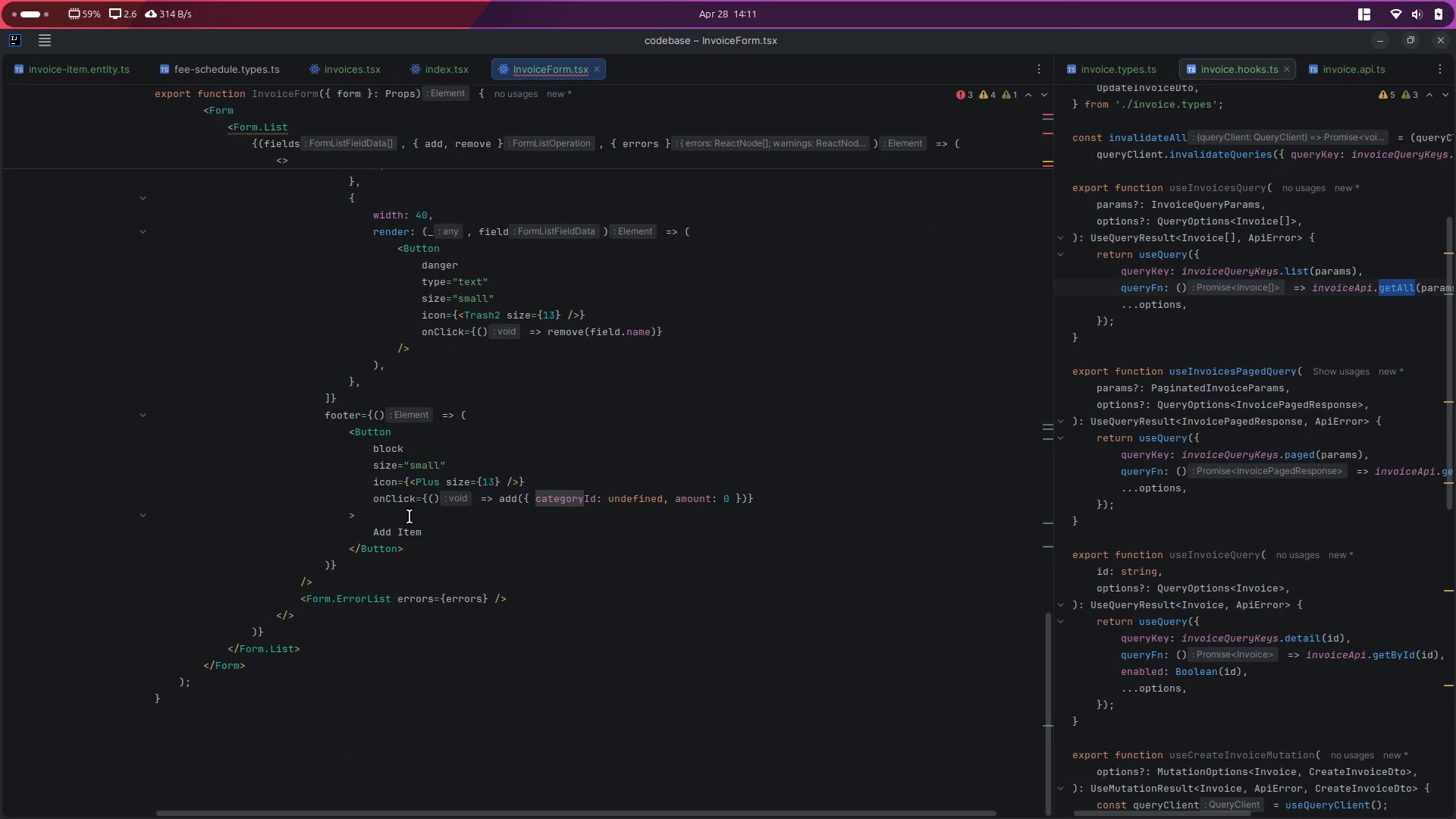 
scroll: coordinate [272, 462], scroll_direction: up, amount: 18.0
 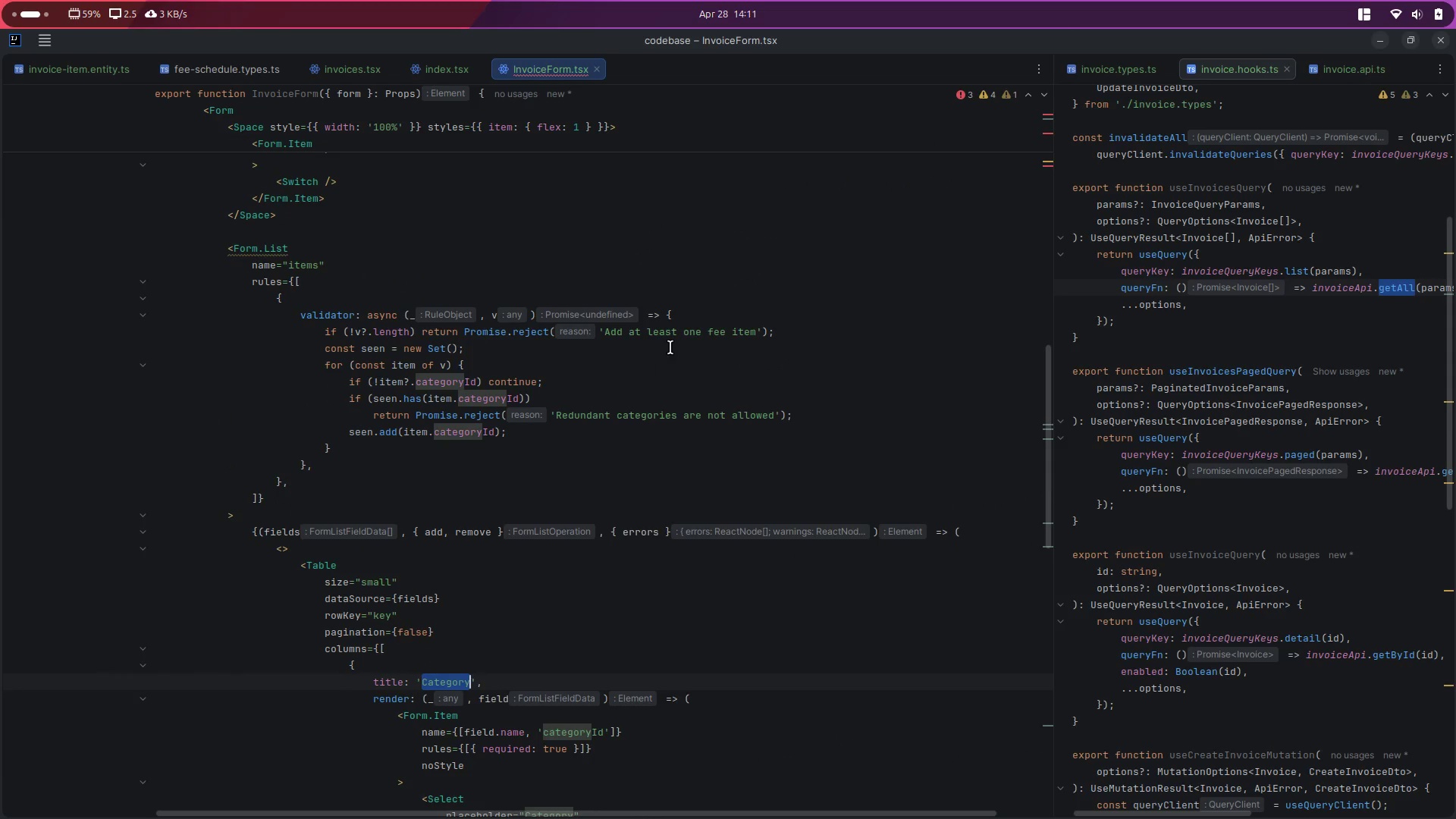 
left_click_drag(start_coordinate=[626, 323], to_coordinate=[744, 331])
 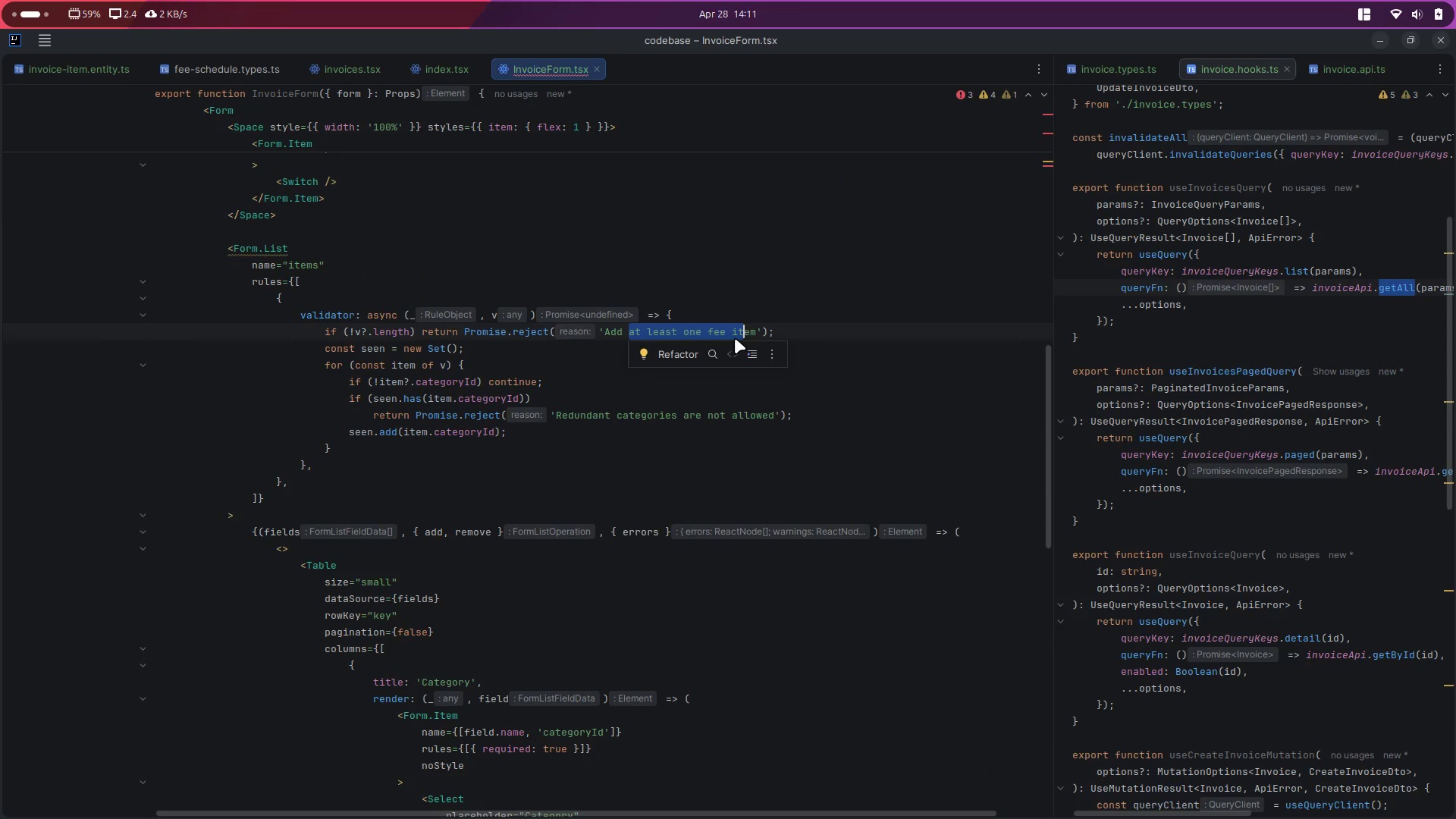 
left_click([735, 338])
 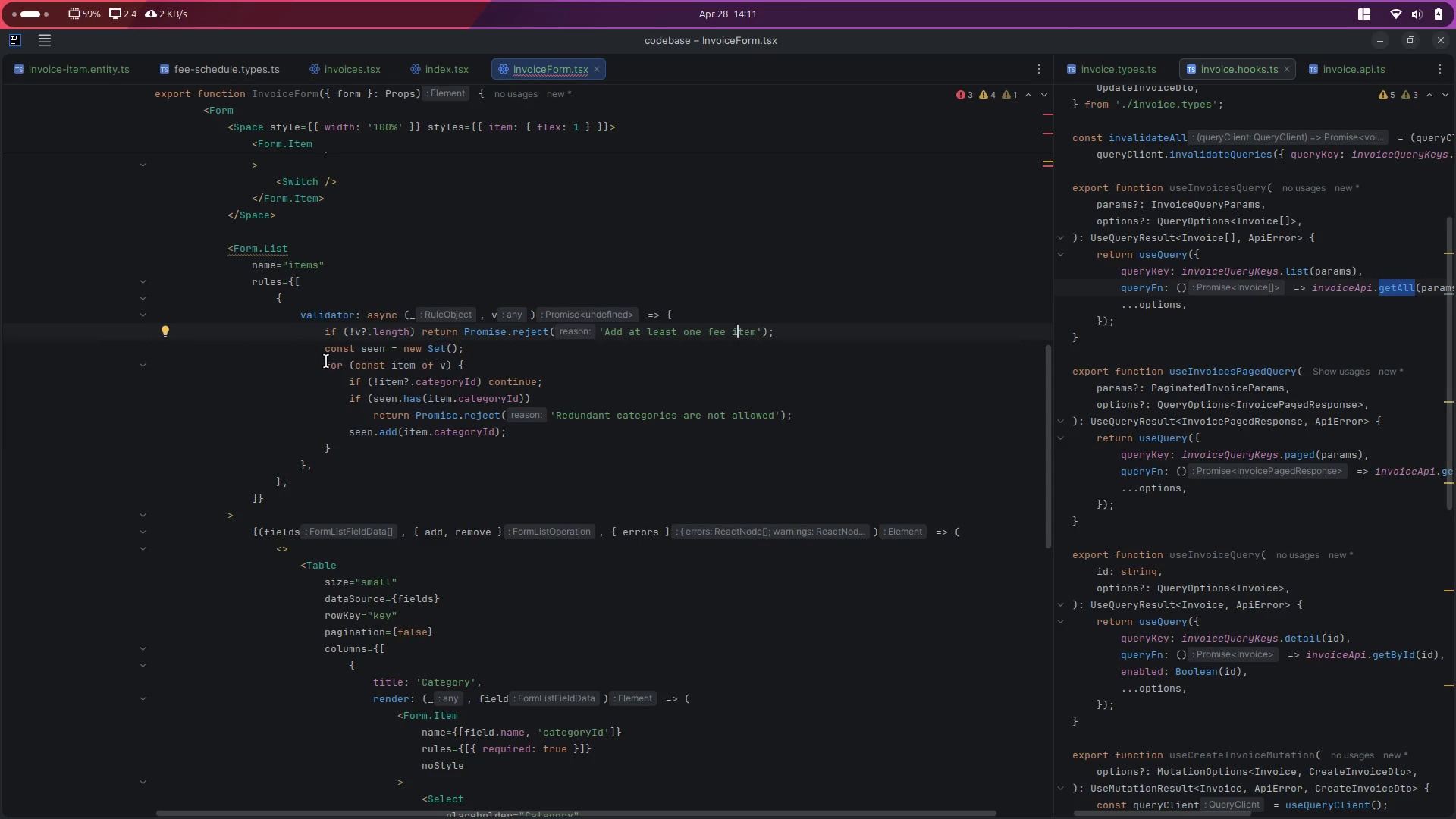 
scroll: coordinate [271, 462], scroll_direction: up, amount: 19.0
 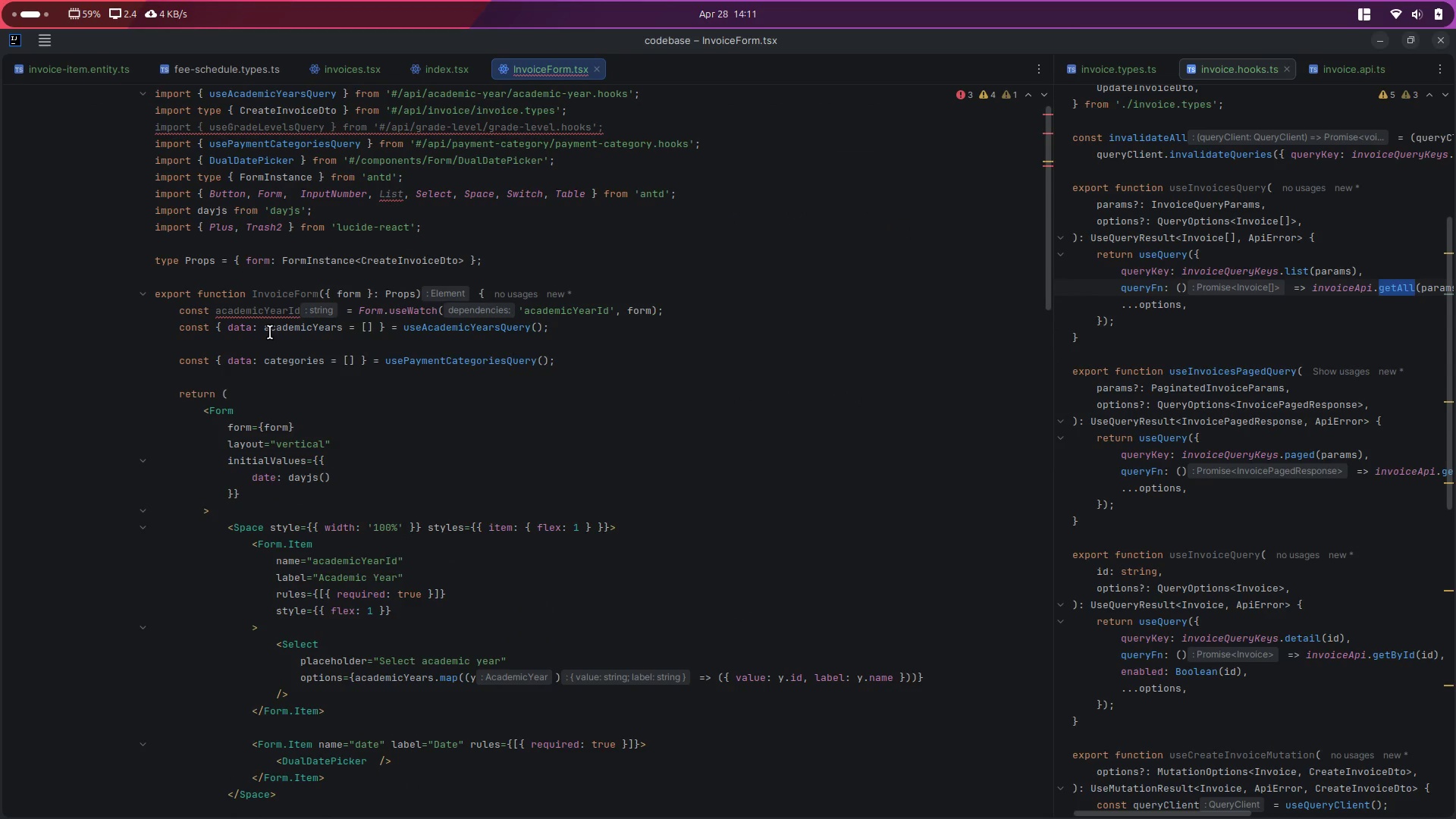 
left_click([273, 312])
 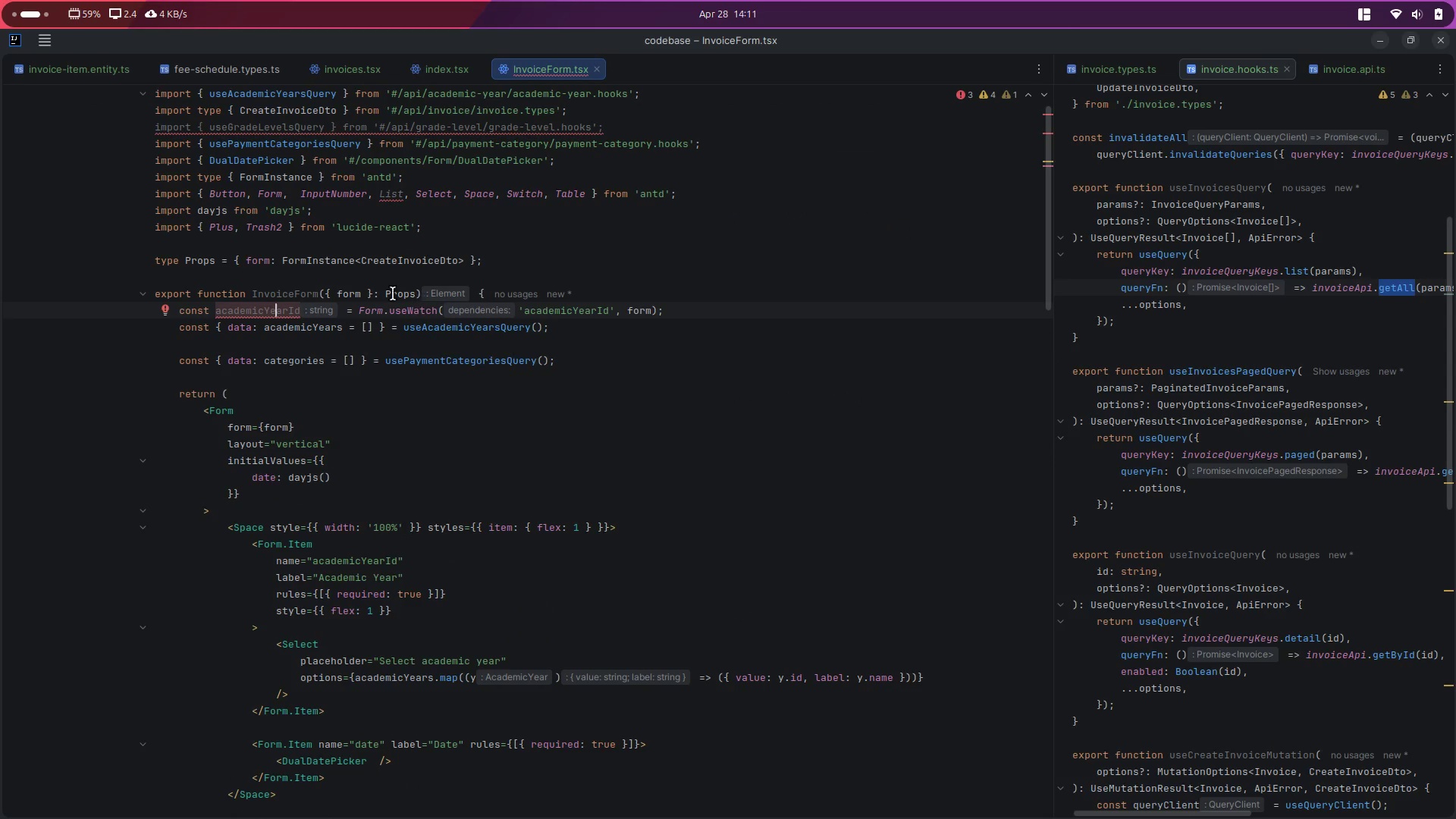 
double_click([355, 298])
 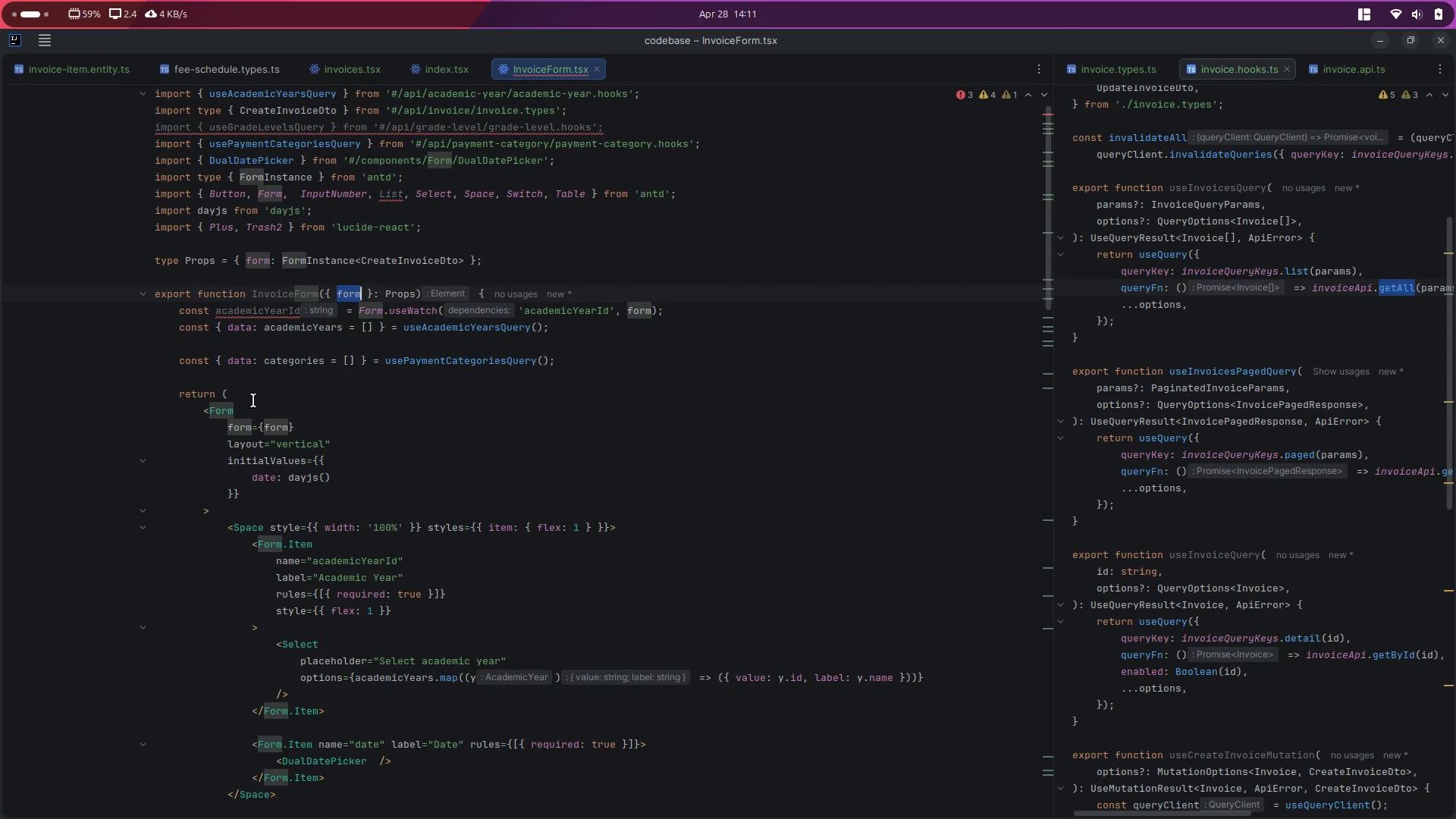 
left_click([276, 311])
 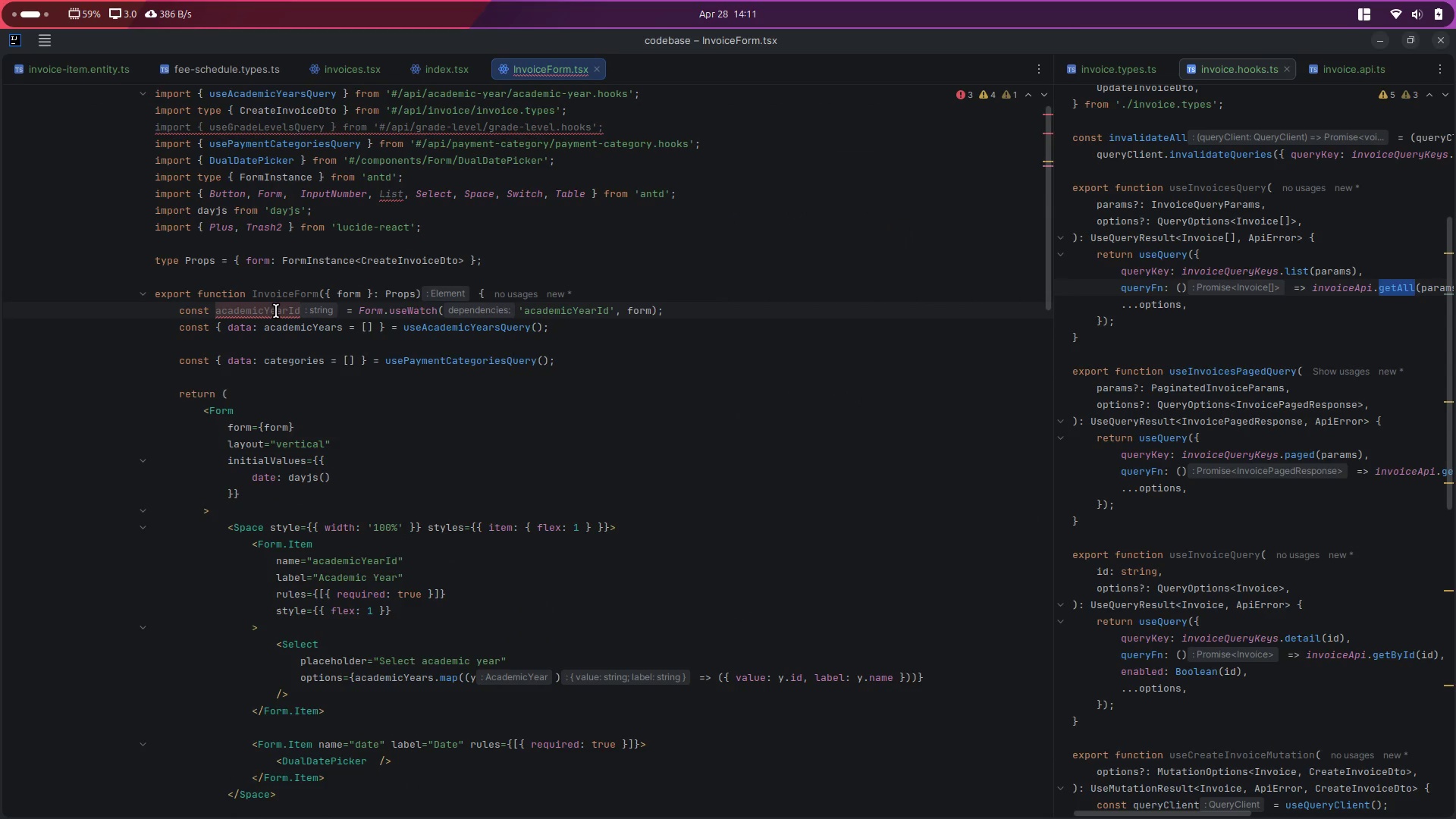 
key(Control+X)
 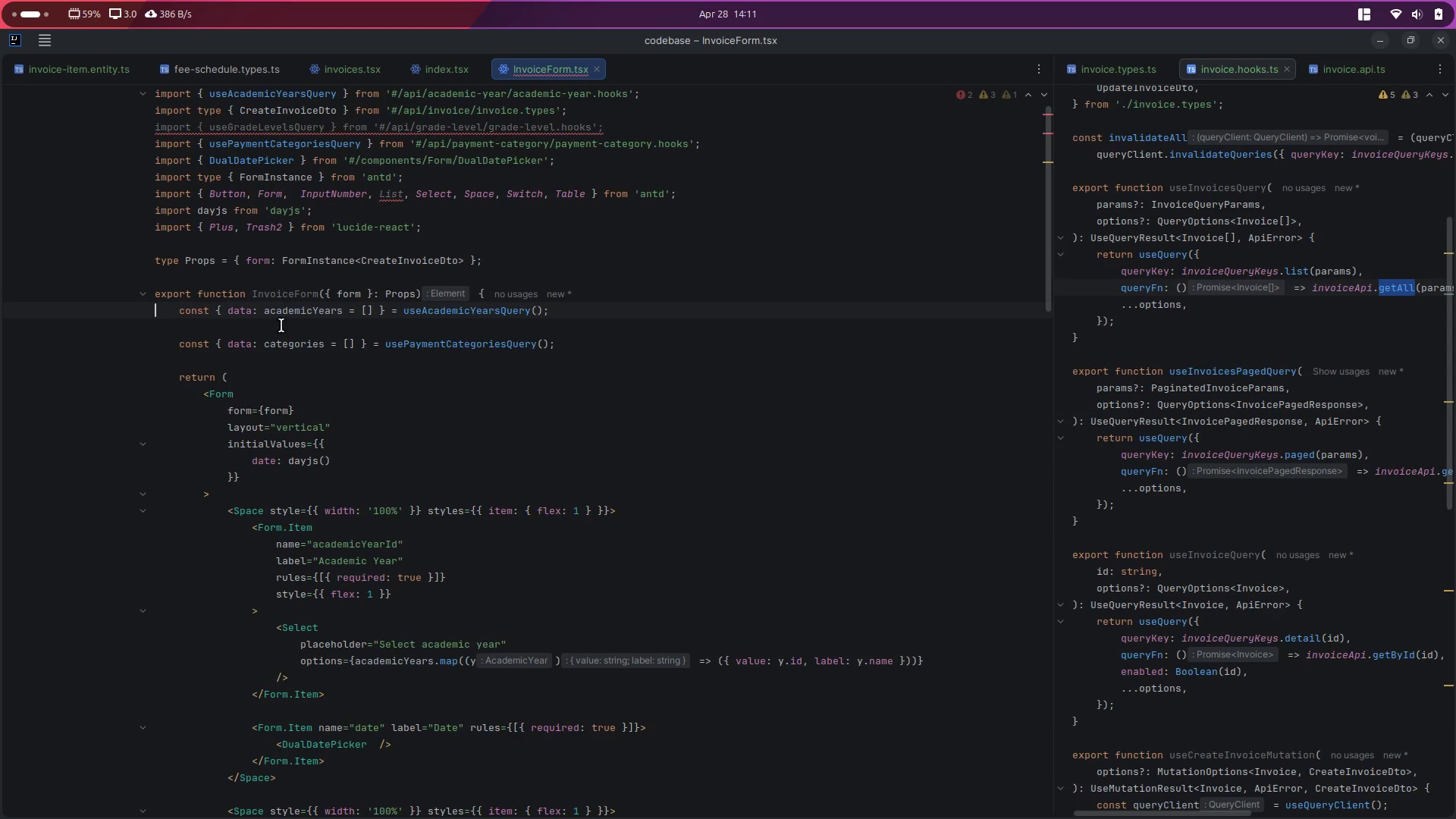 
left_click([284, 324])
 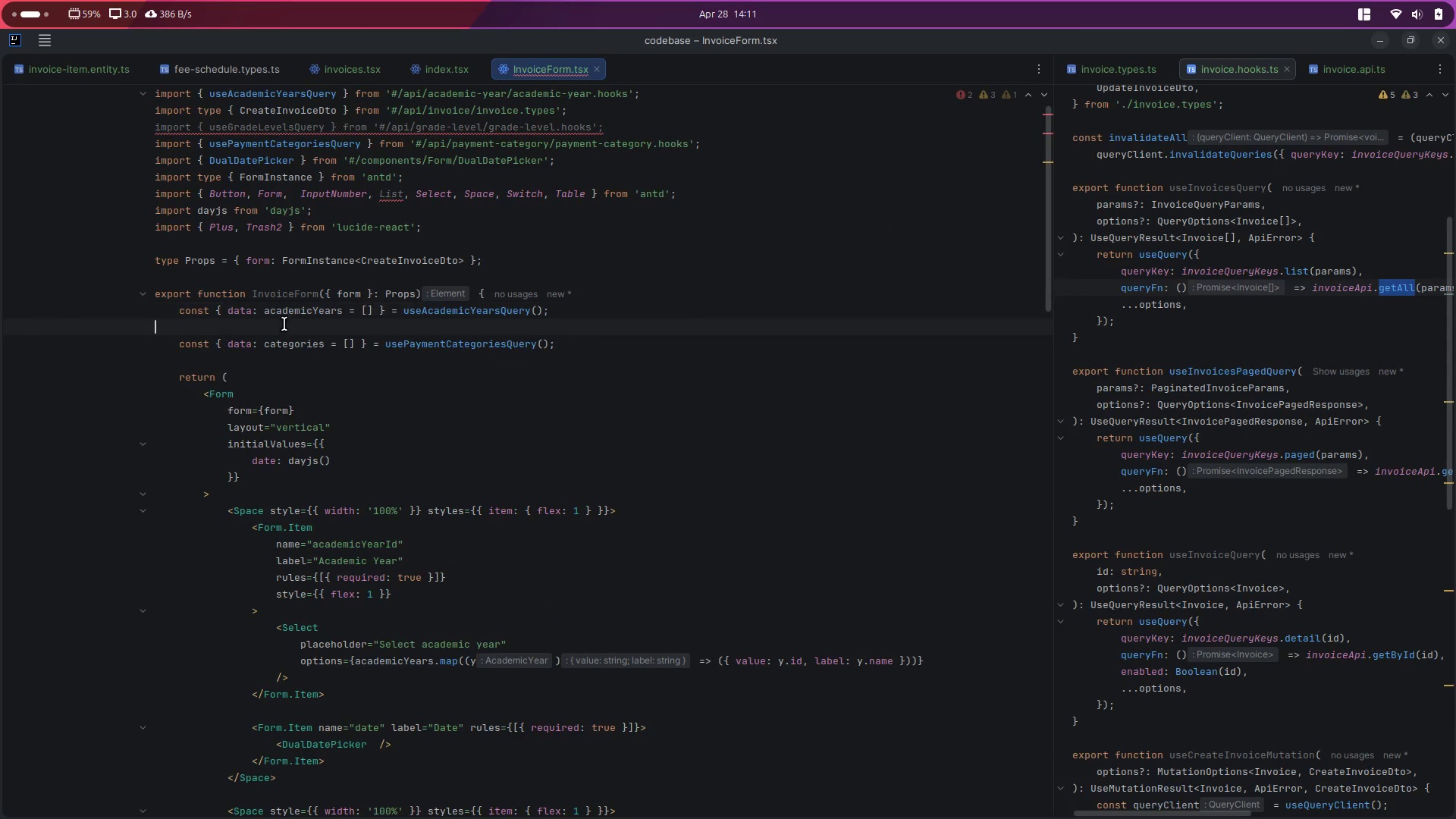 
key(Control+X)
 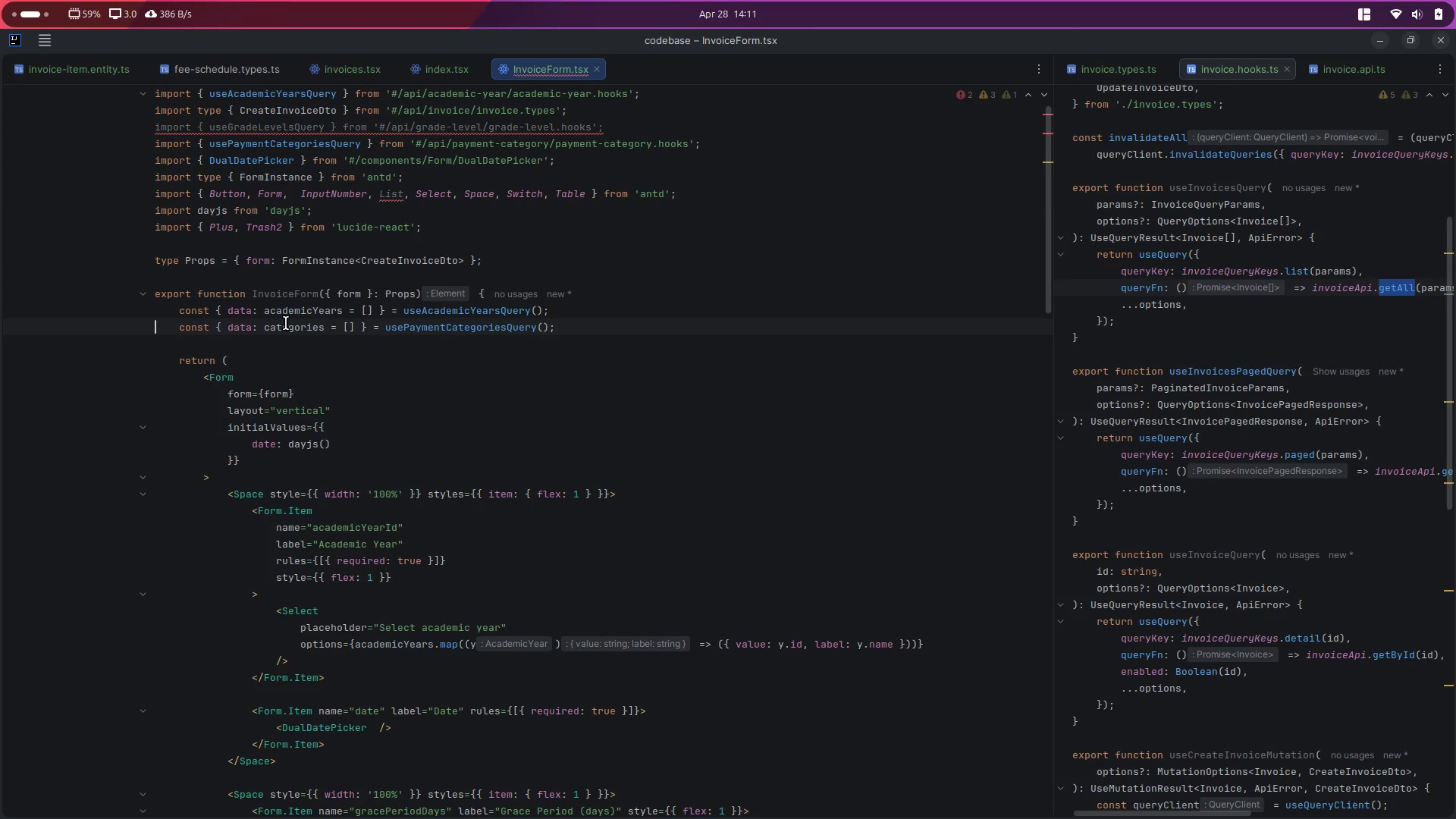 
key(Alt+Shift+O)
 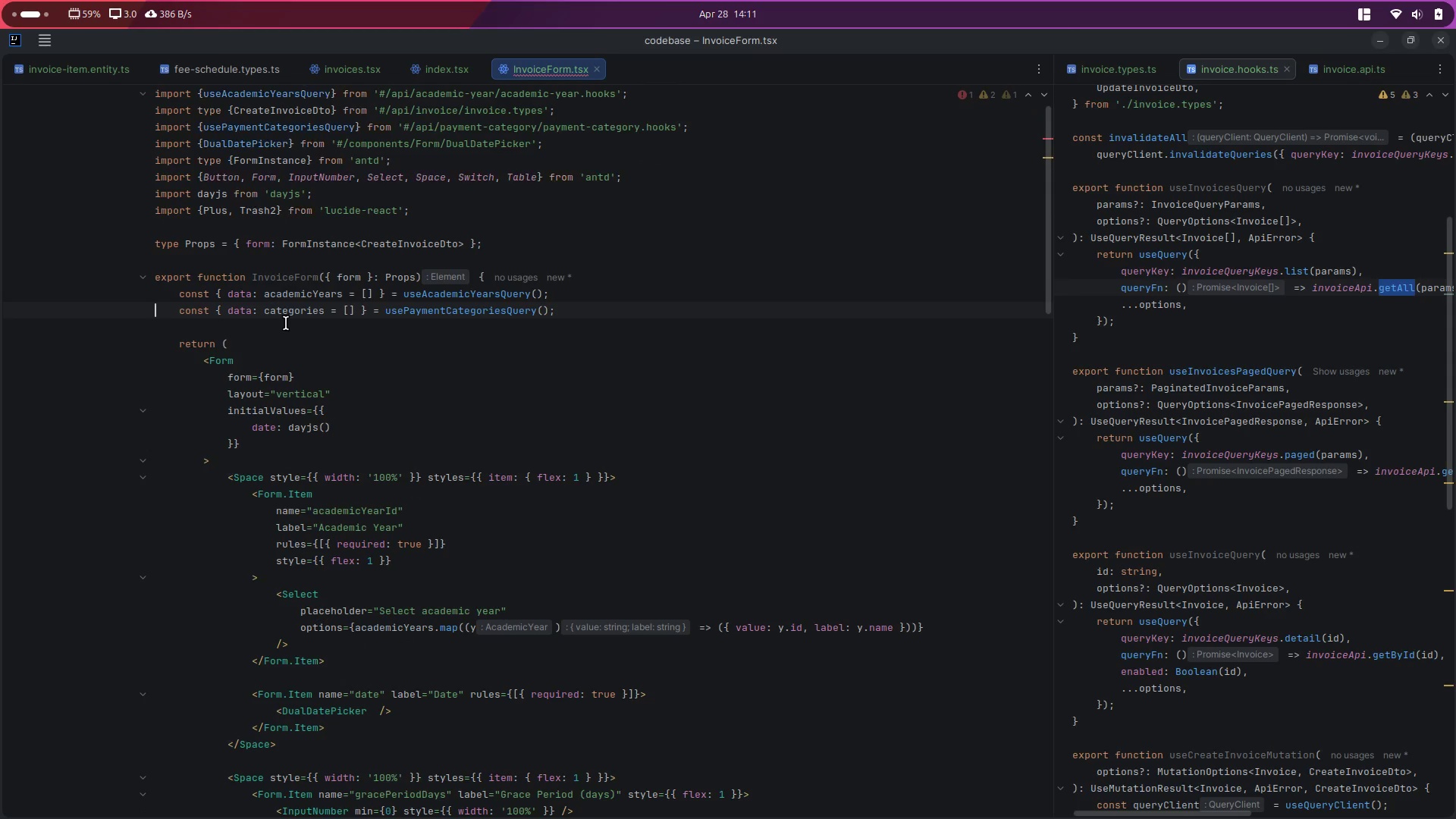 
key(Control+ControlLeft)
 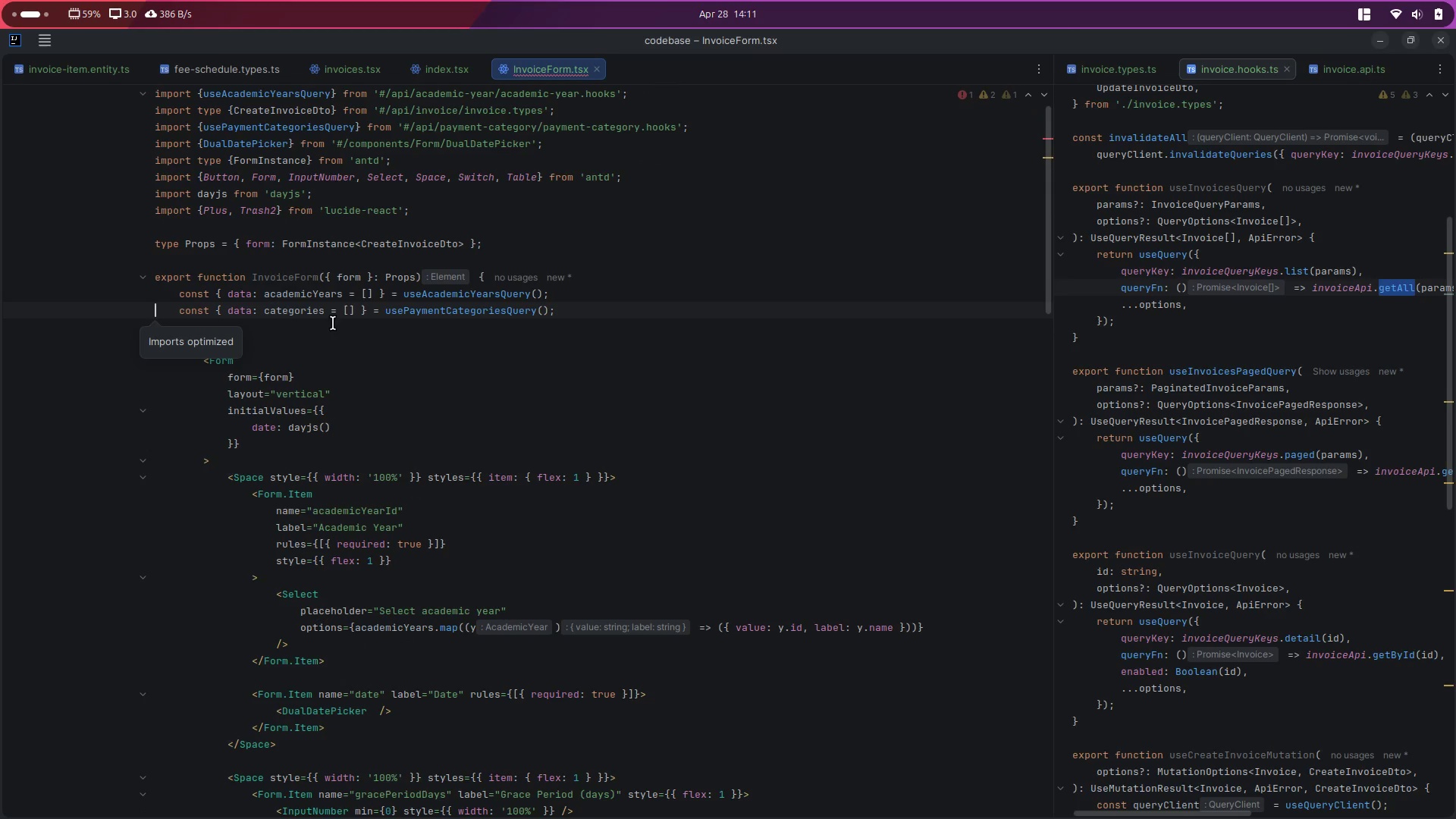 
key(Control+S)
 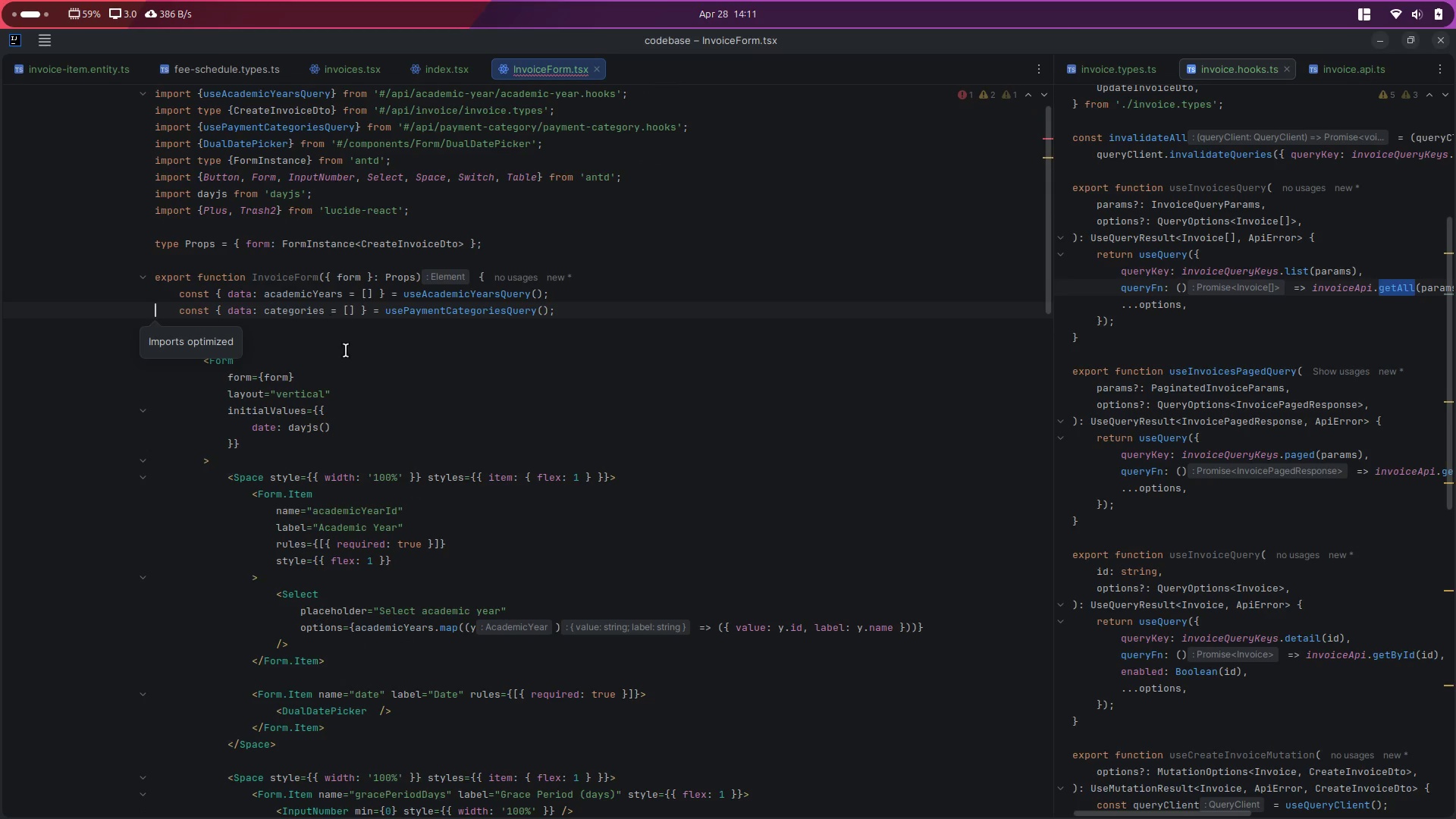 
key(Control+ControlLeft)
 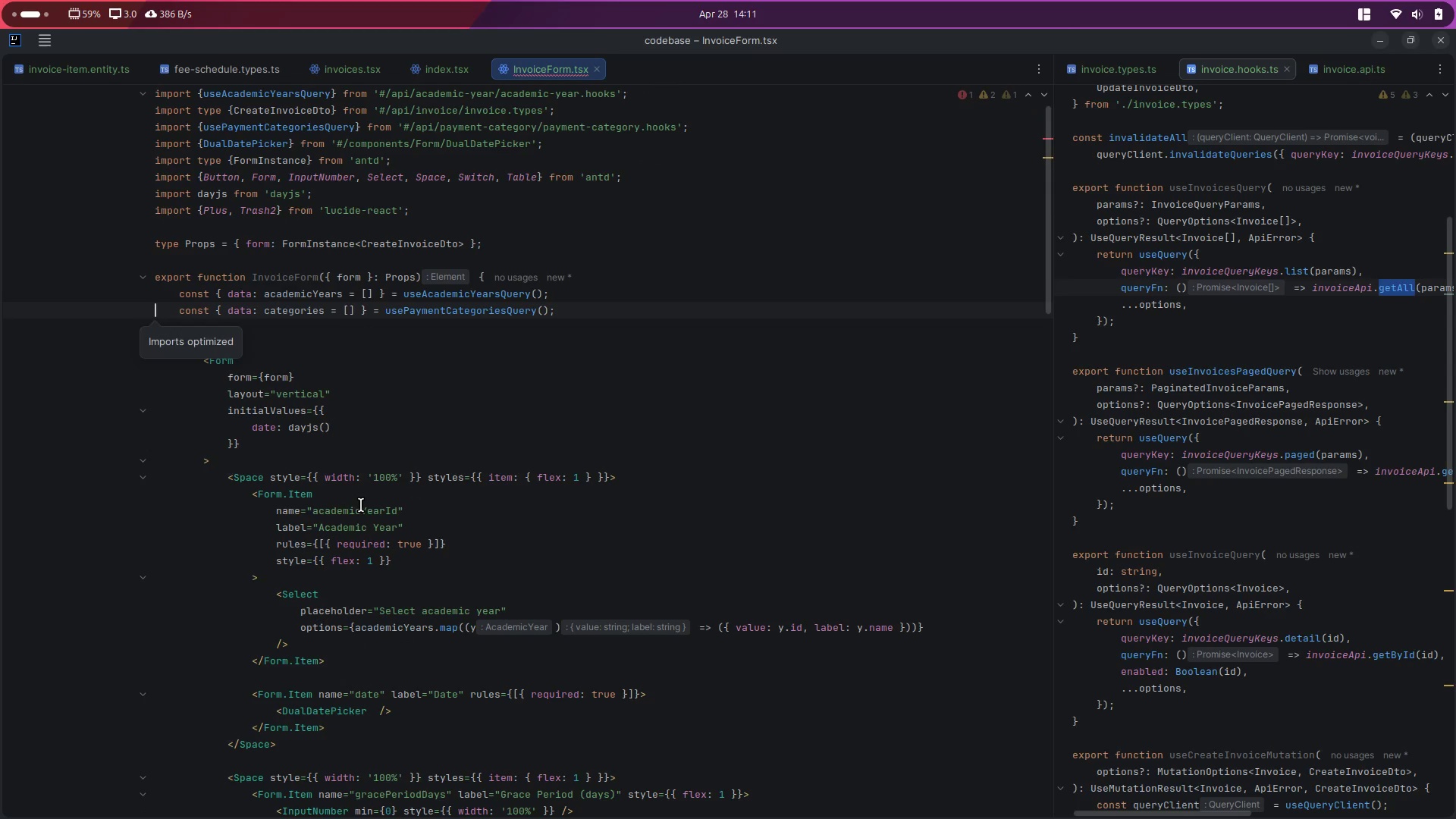 
scroll: coordinate [361, 505], scroll_direction: up, amount: 5.0
 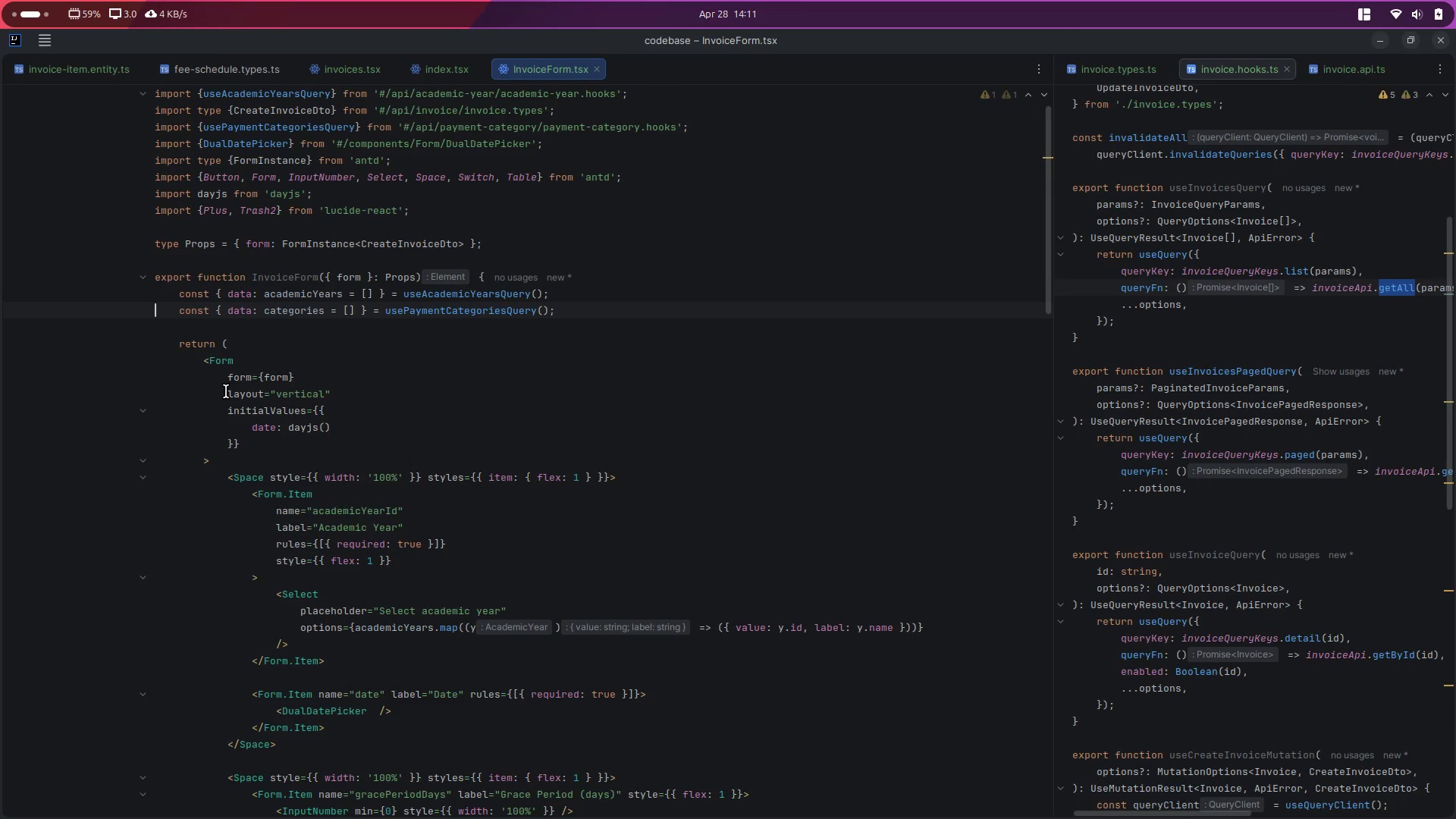 
double_click([282, 278])
 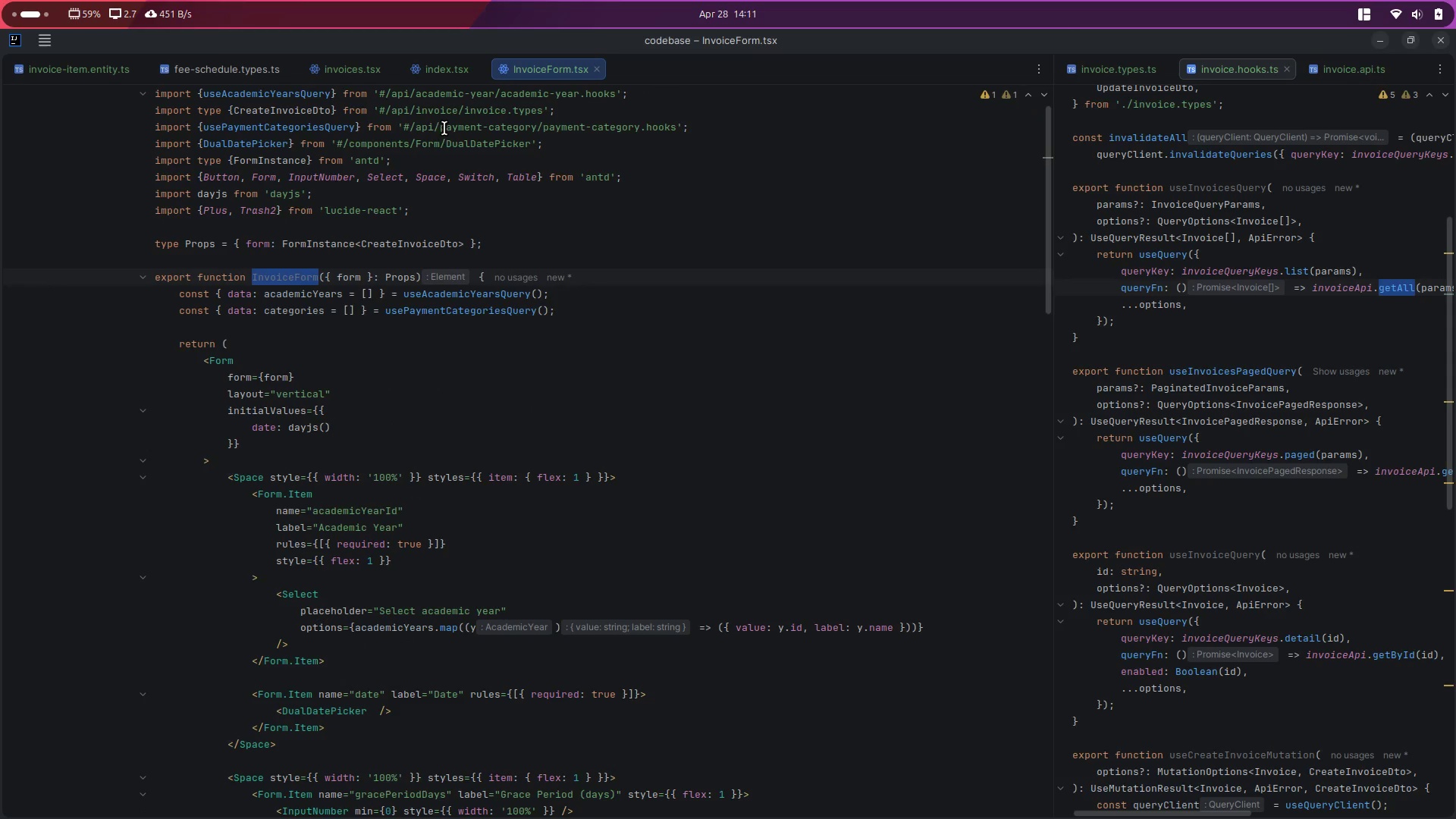 
key(Control+Shift+E)
 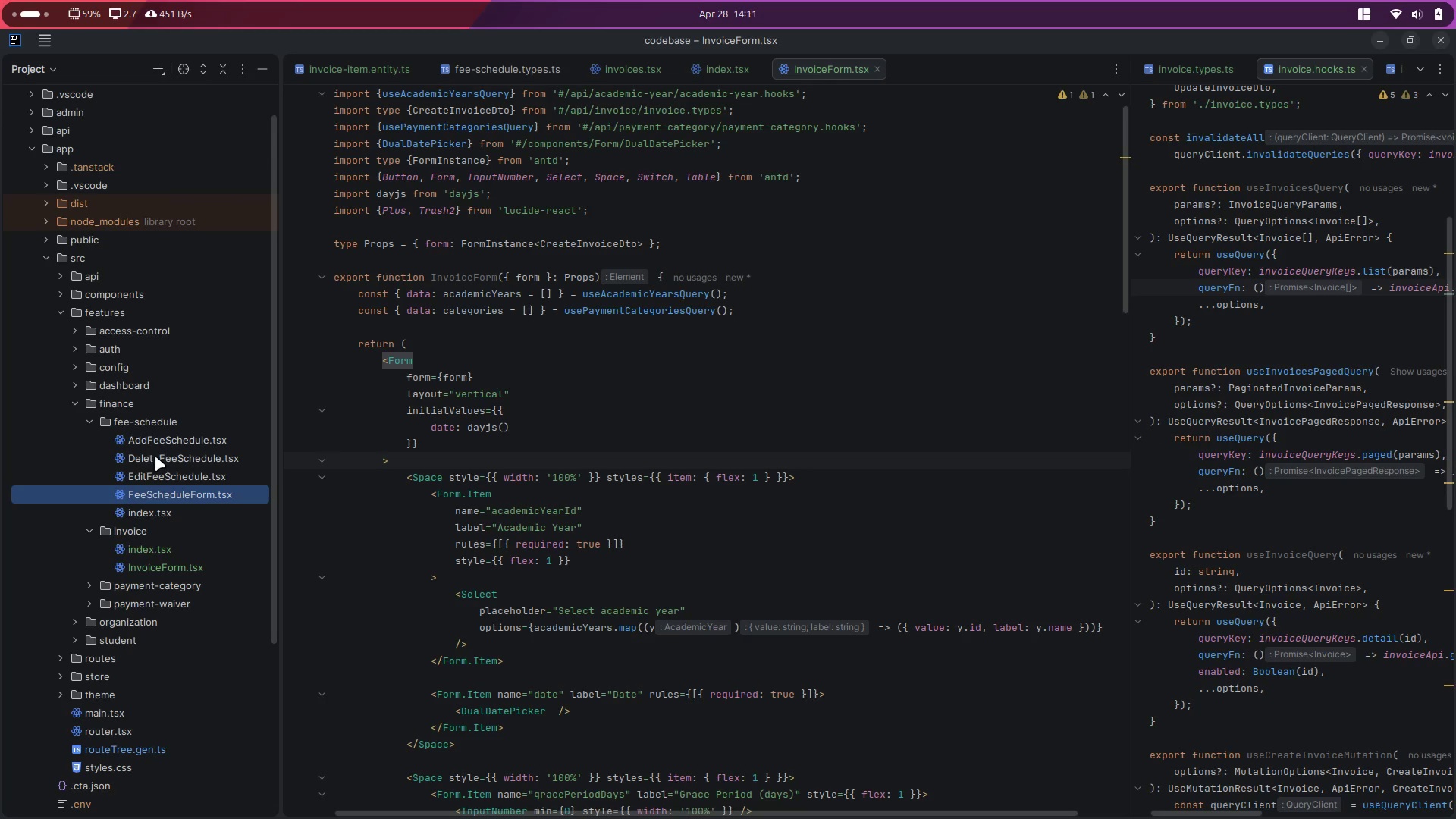 
right_click([122, 529])
 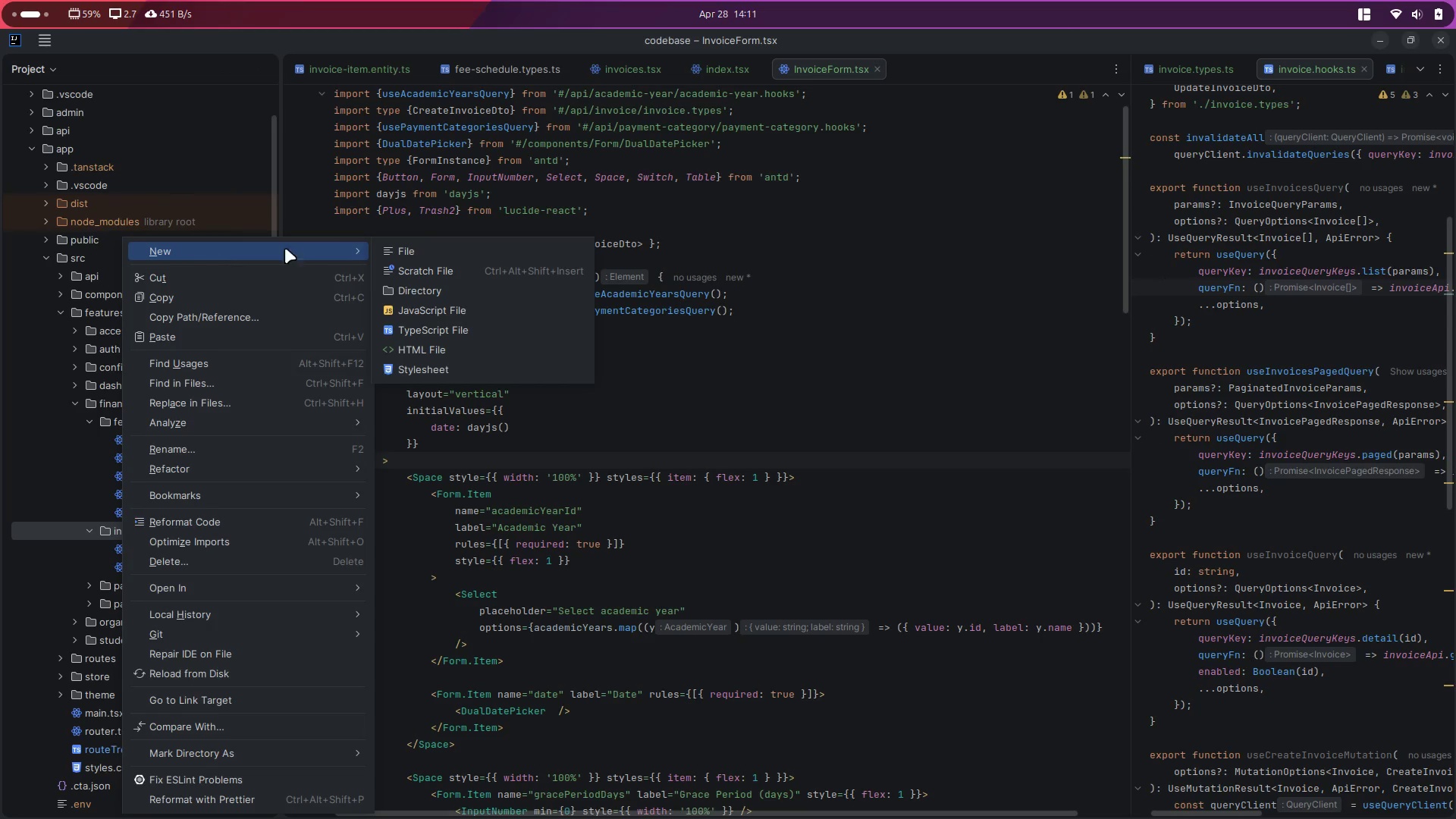 
left_click([430, 253])
 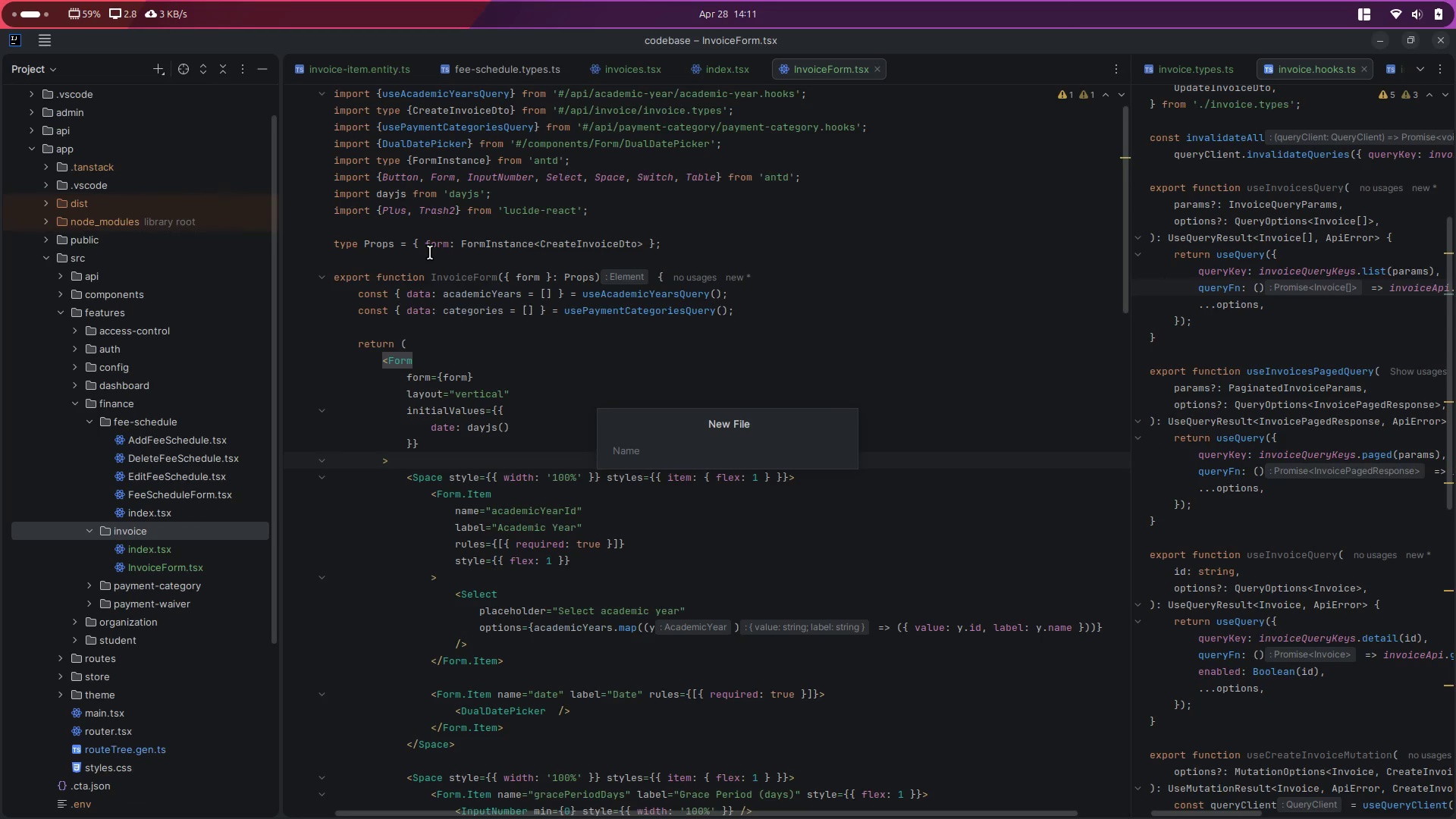 
type(AddInvoice.tsx)
 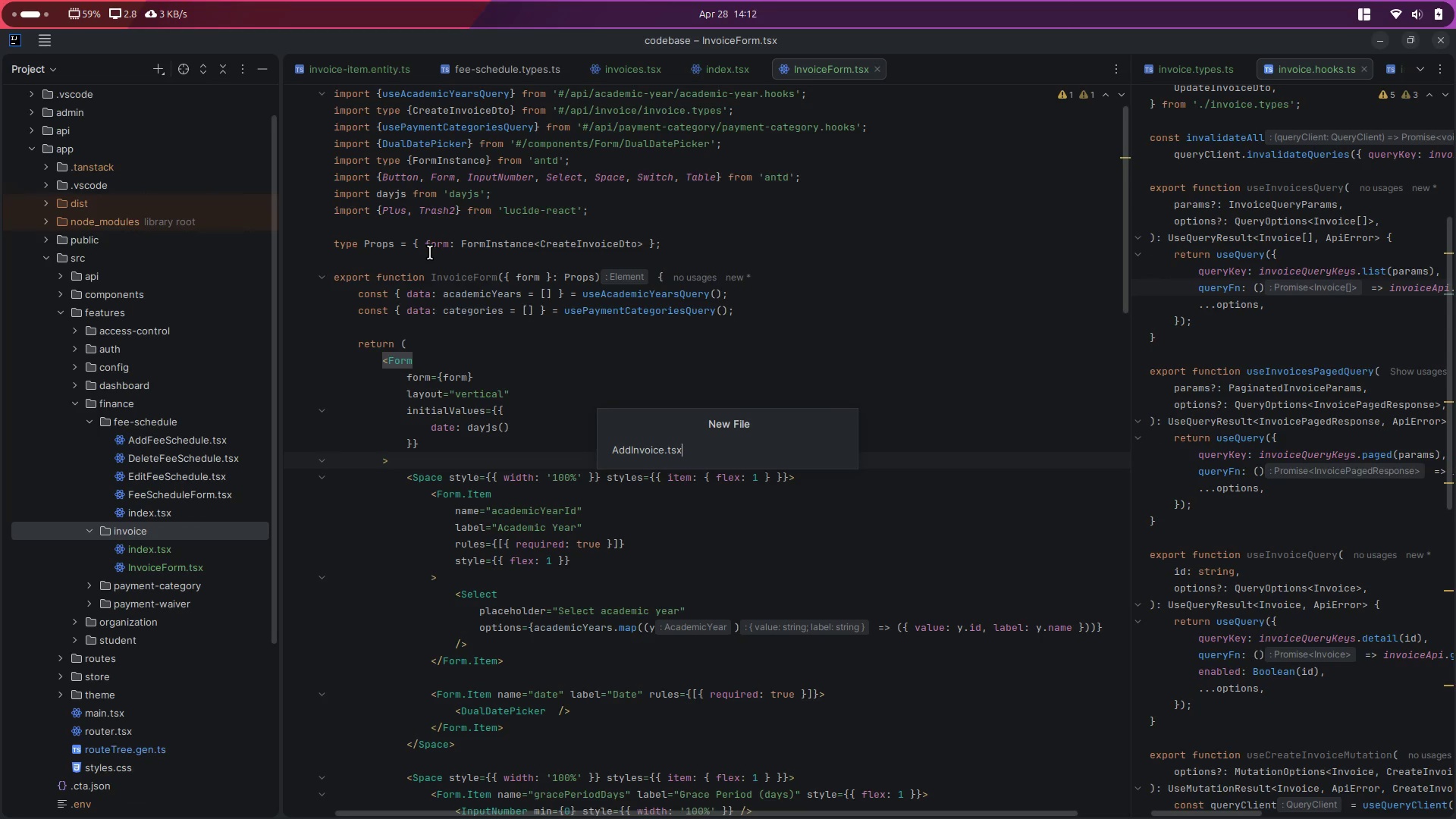 
key(Enter)
 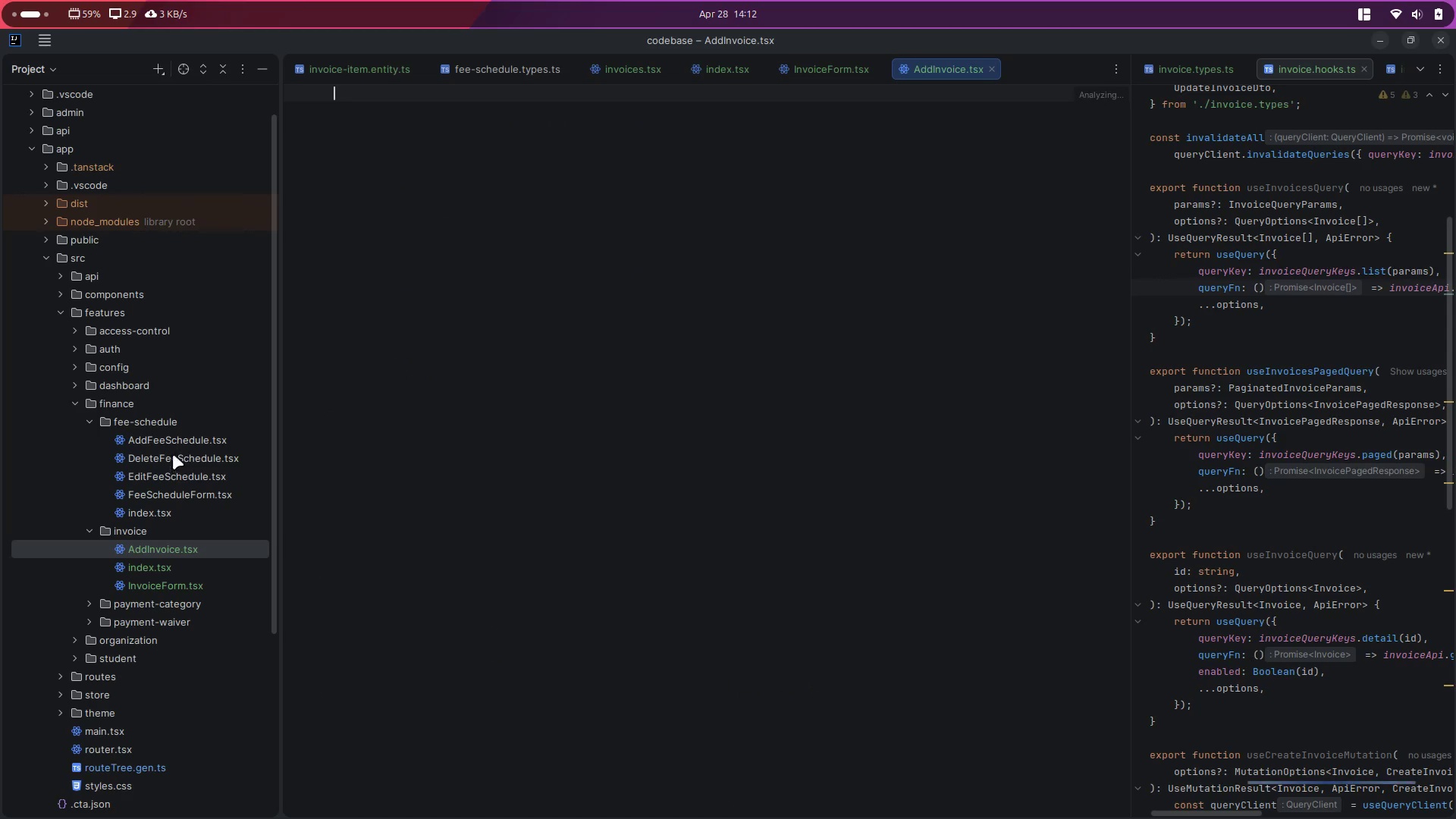 
double_click([177, 444])
 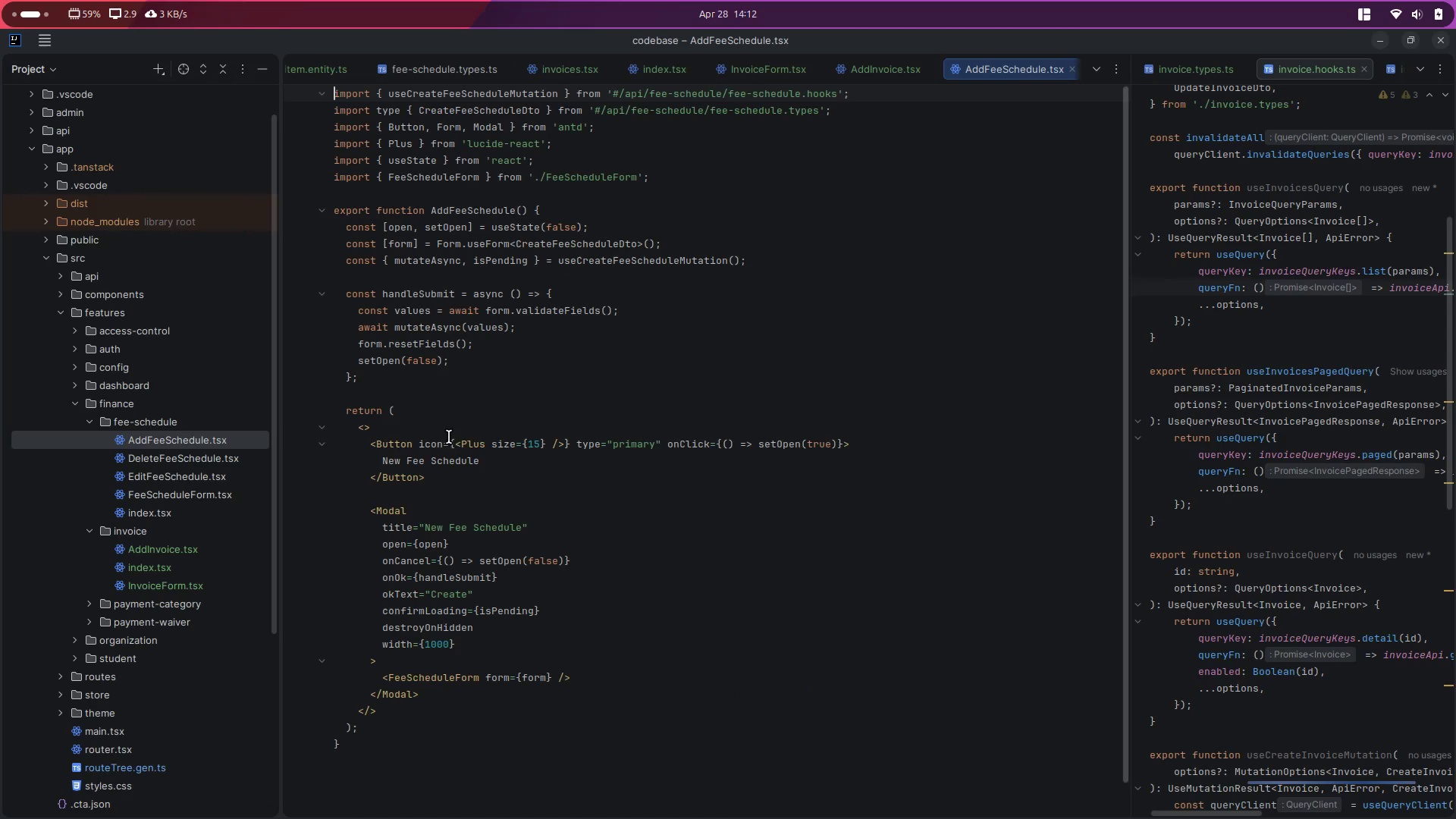 
left_click([727, 479])
 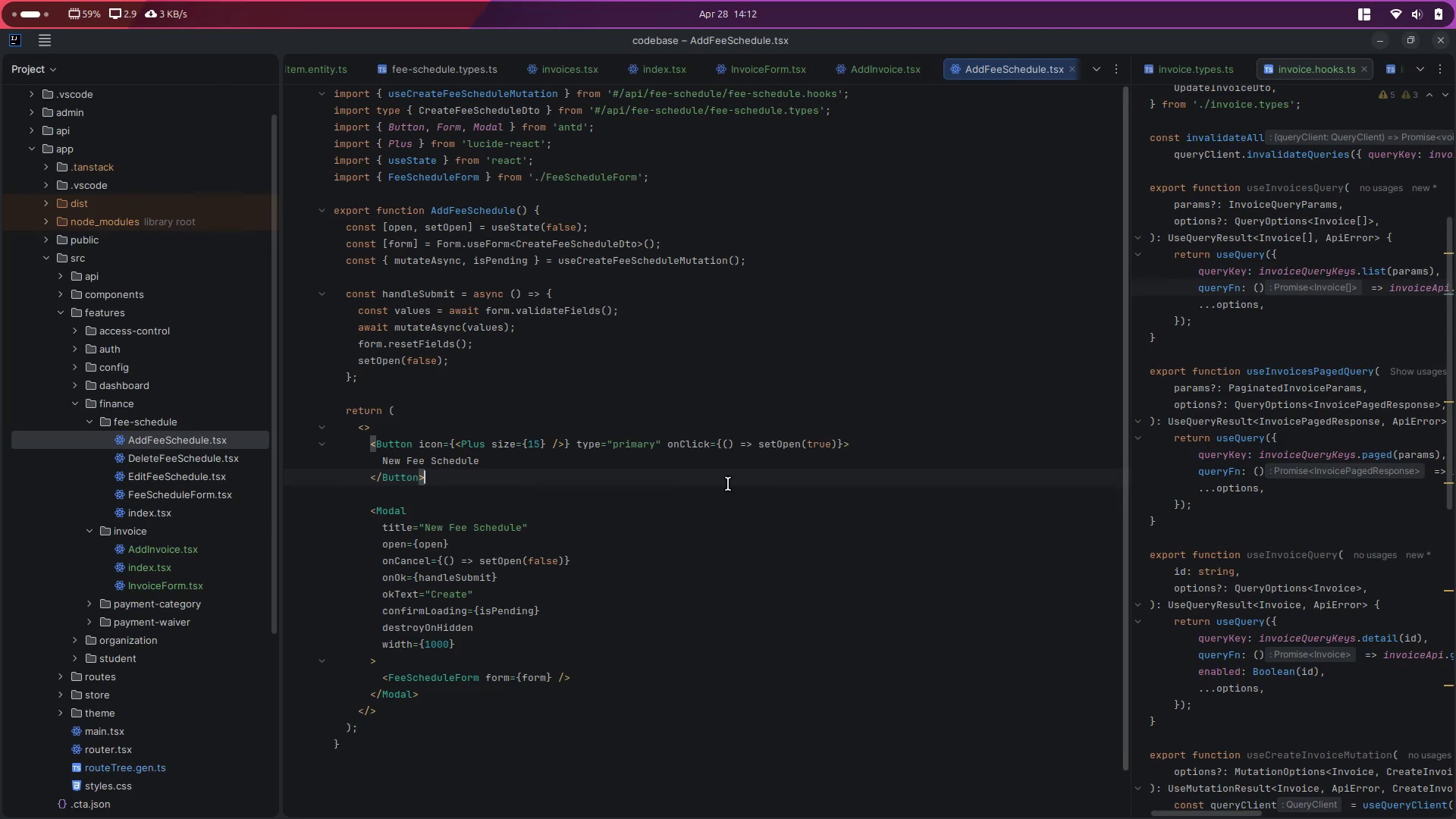 
key(Control+A)
 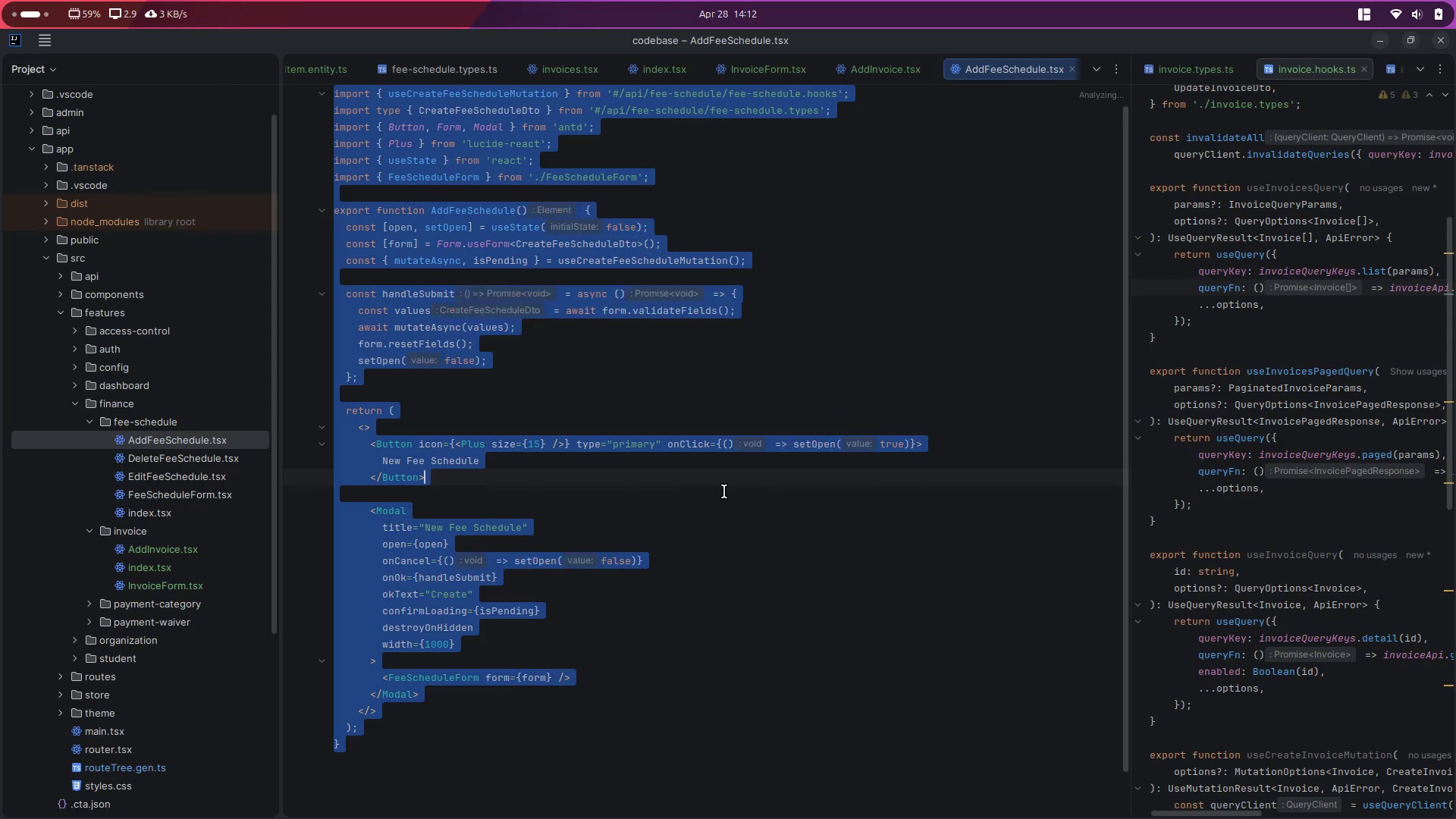 
key(Control+C)
 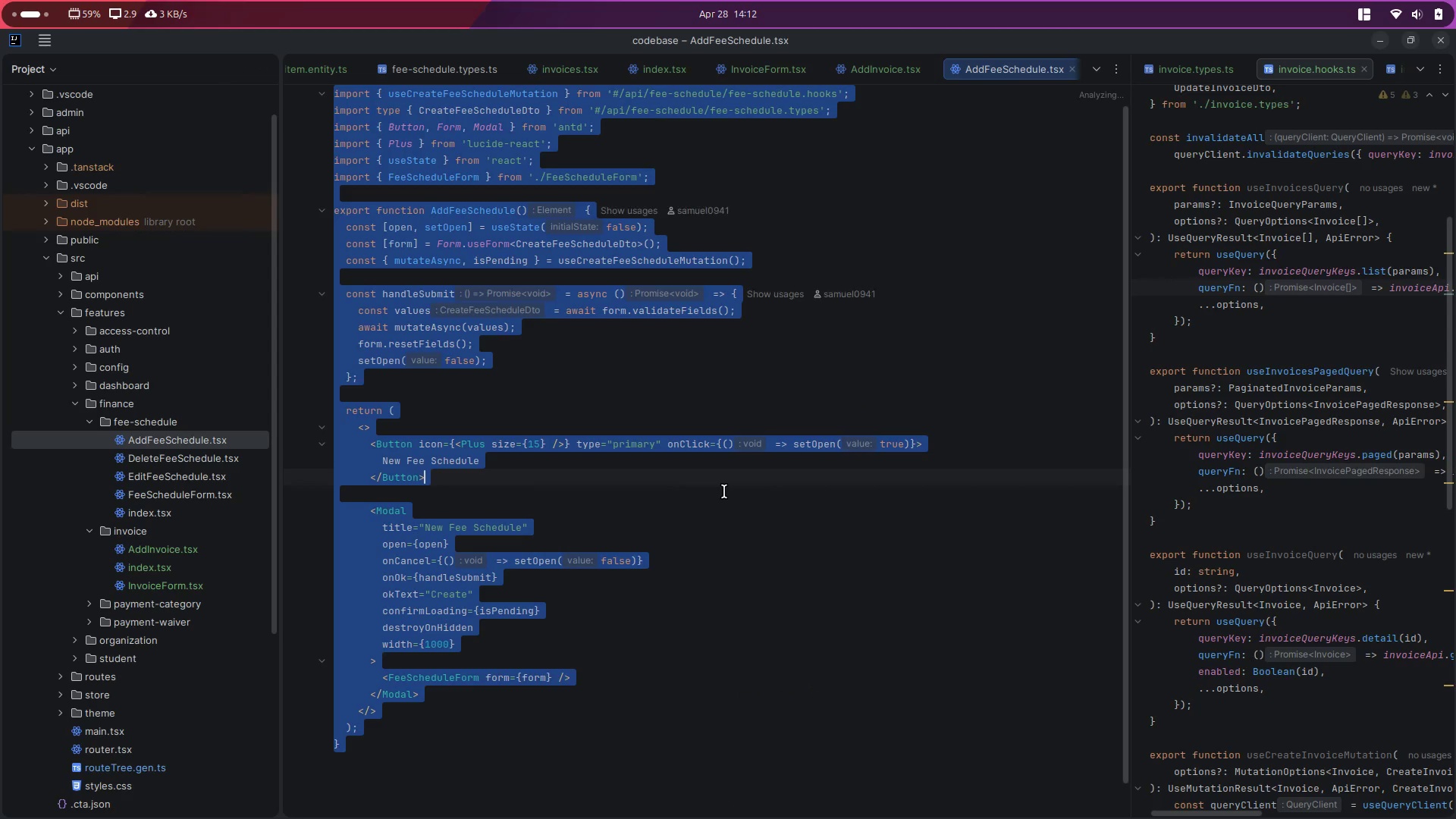 
key(Control+W)
 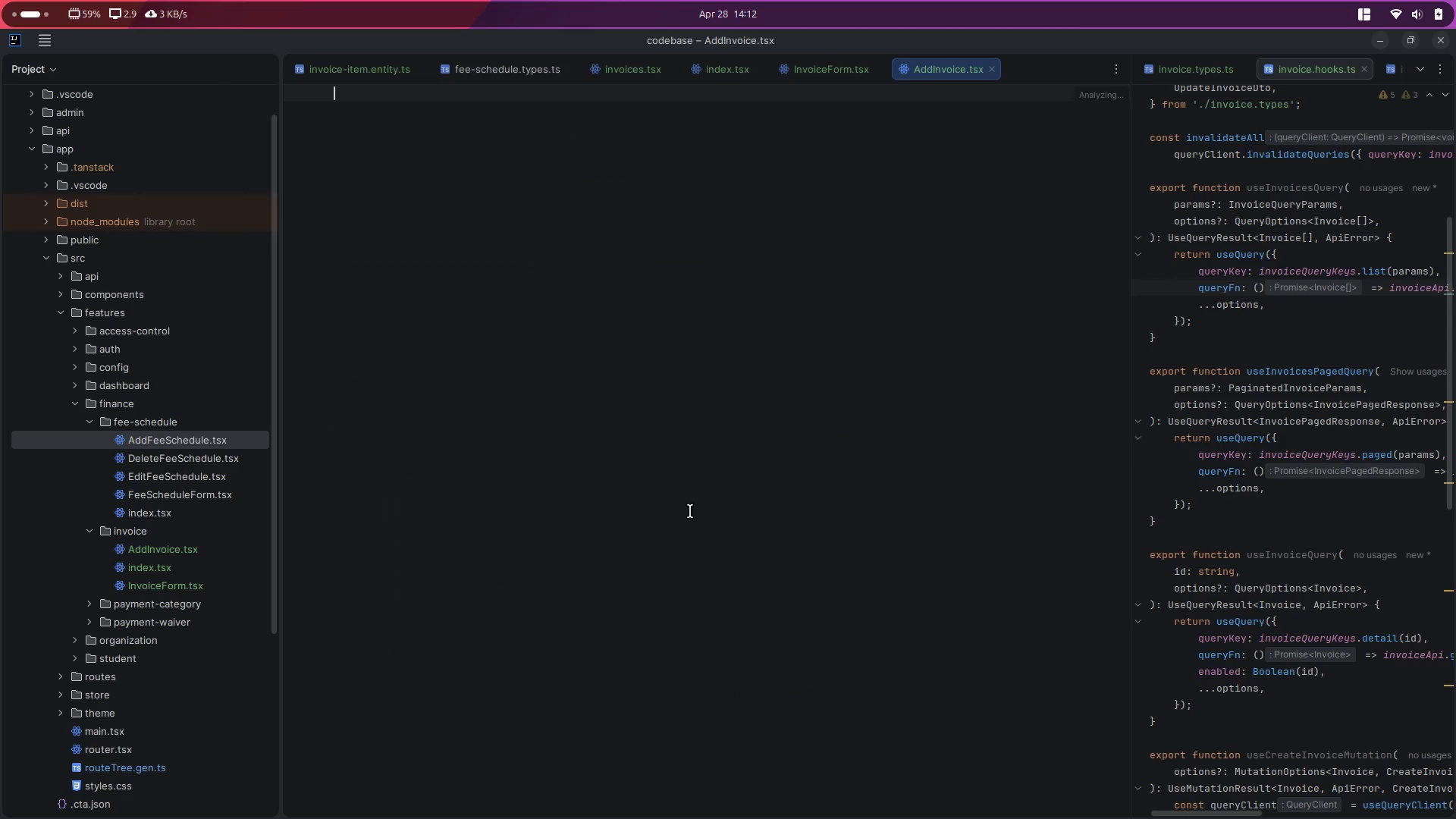 
left_click([681, 516])
 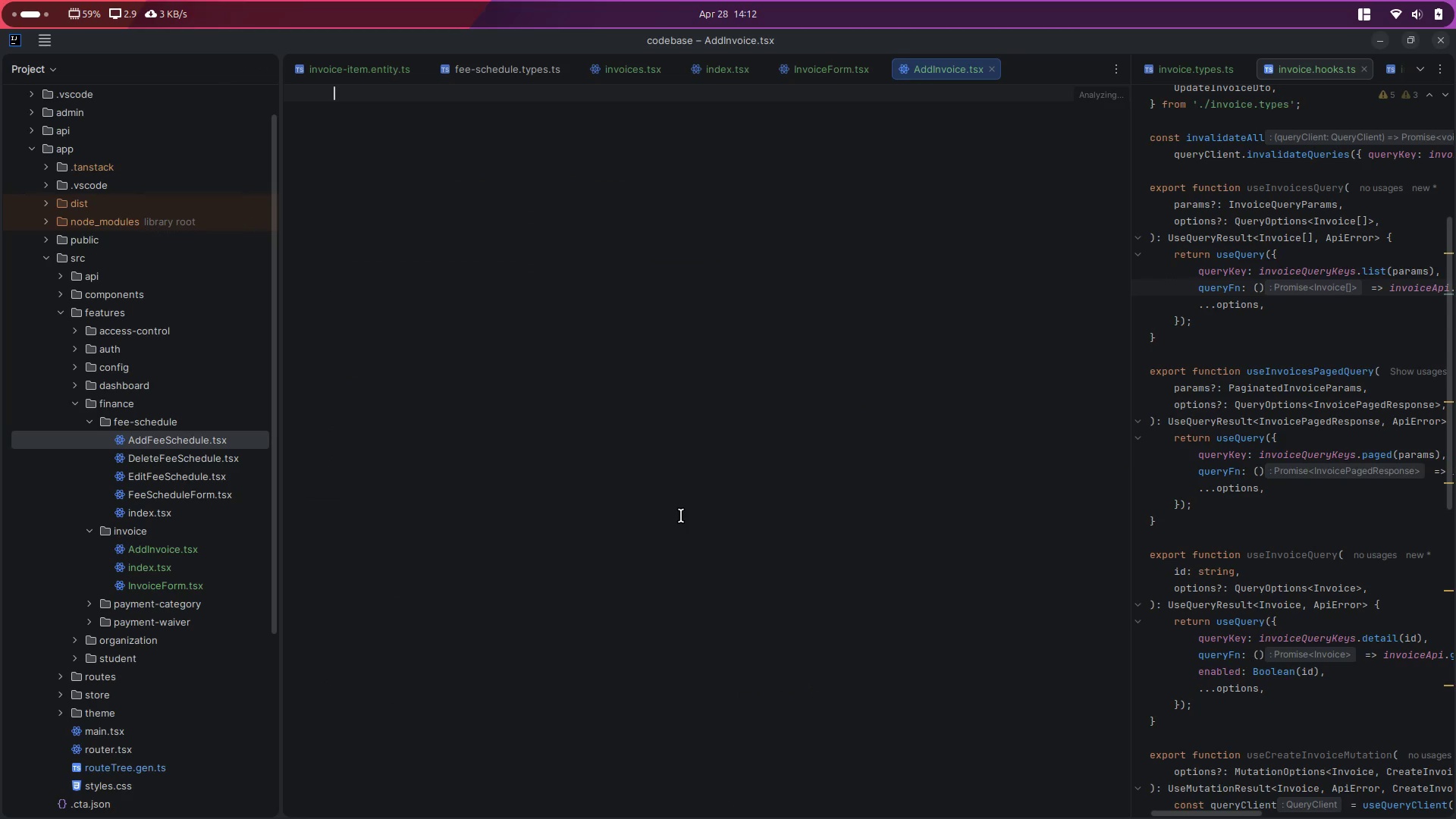 
key(Control+V)
 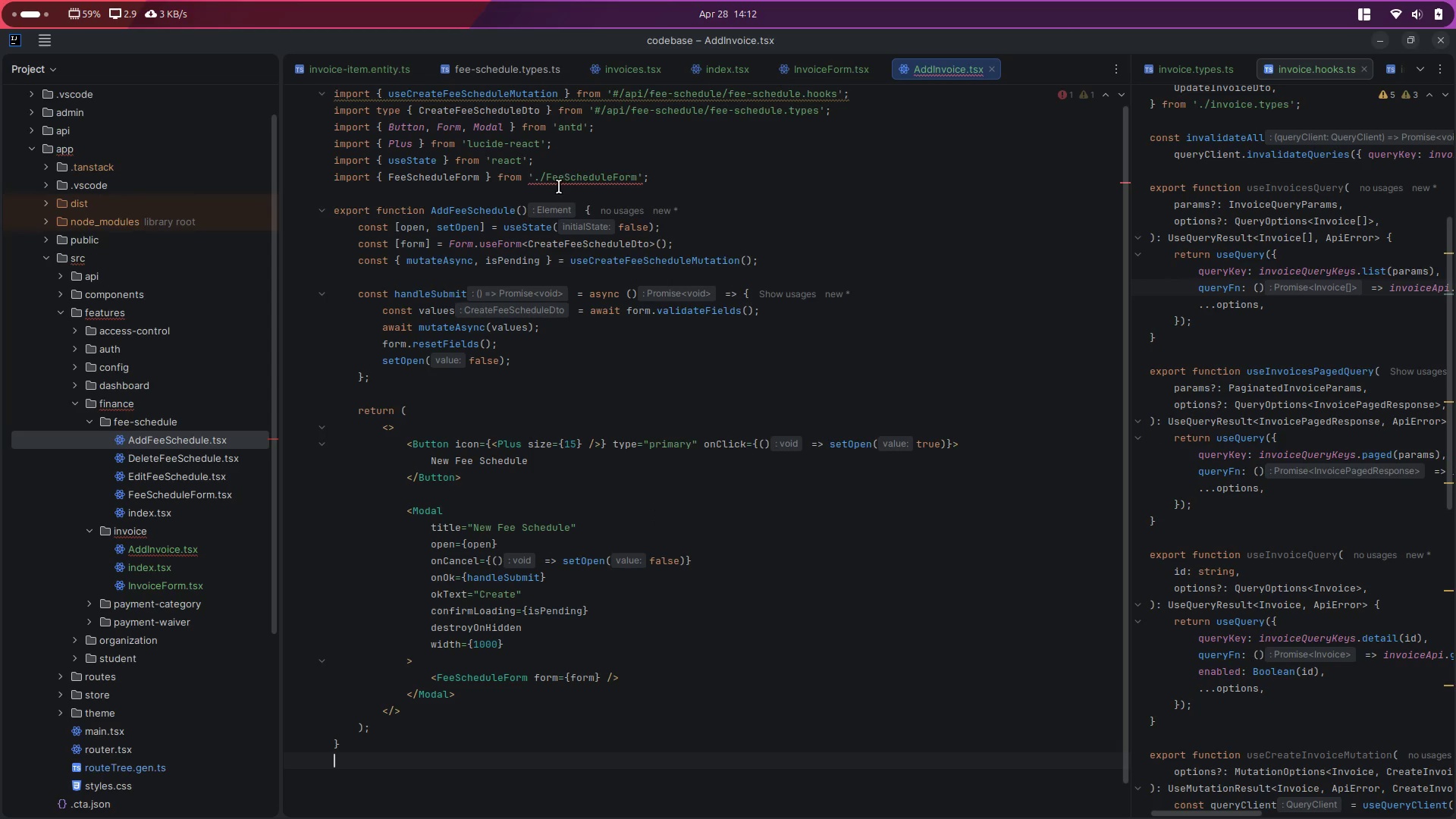 
double_click([567, 182])
 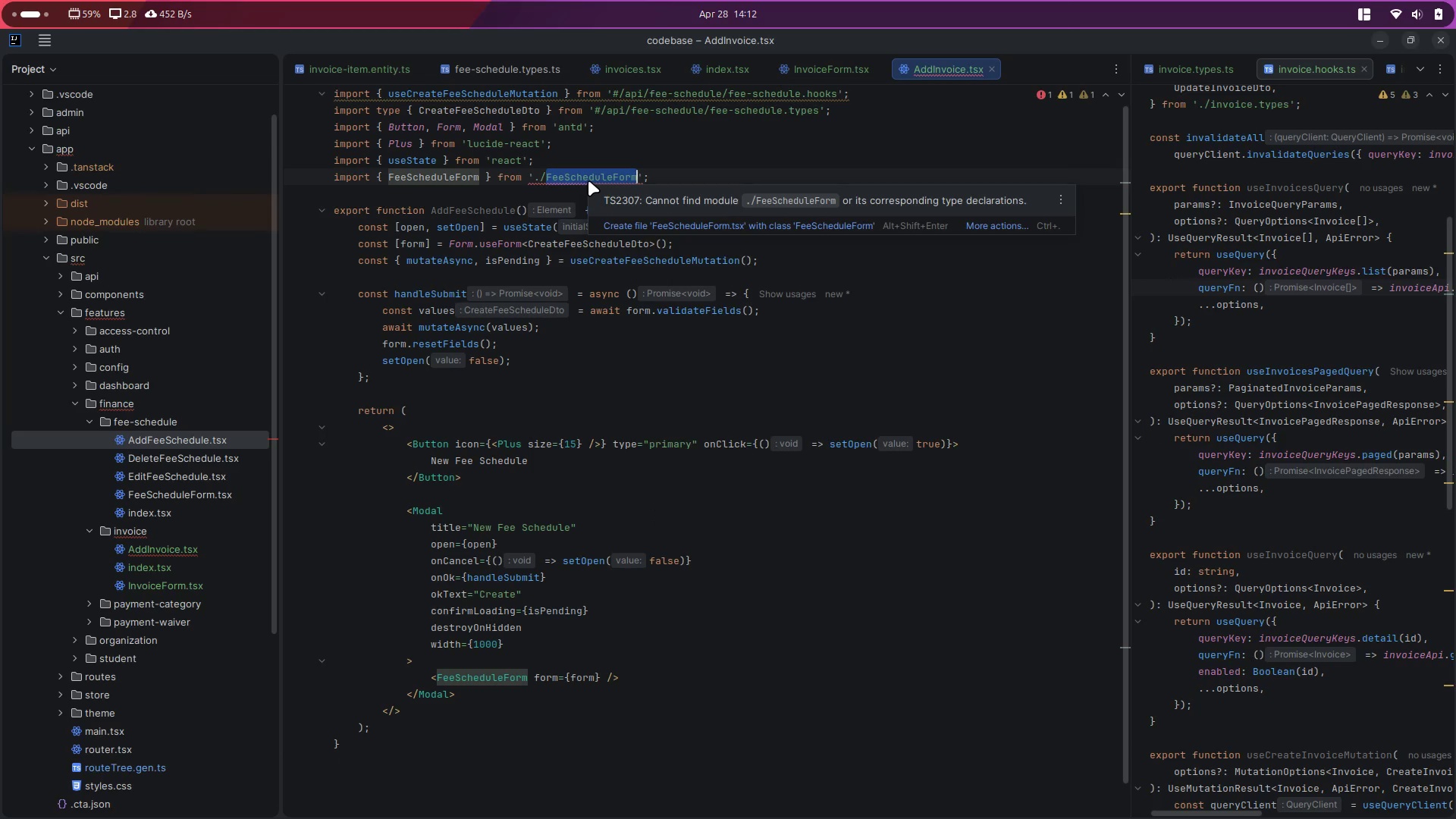 
key(ArrowLeft)
 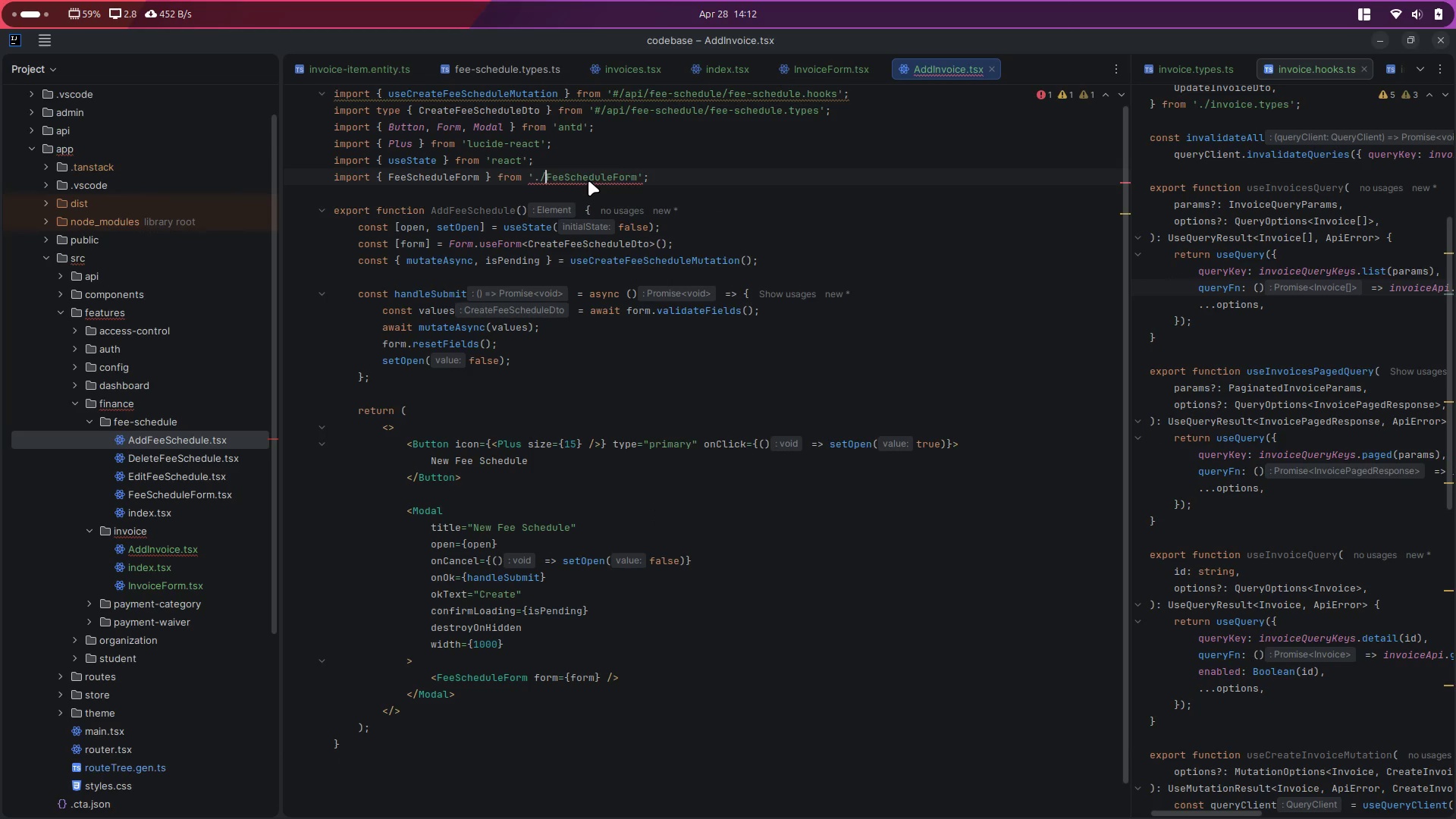 
hold_key(key=ArrowRight, duration=0.76)
 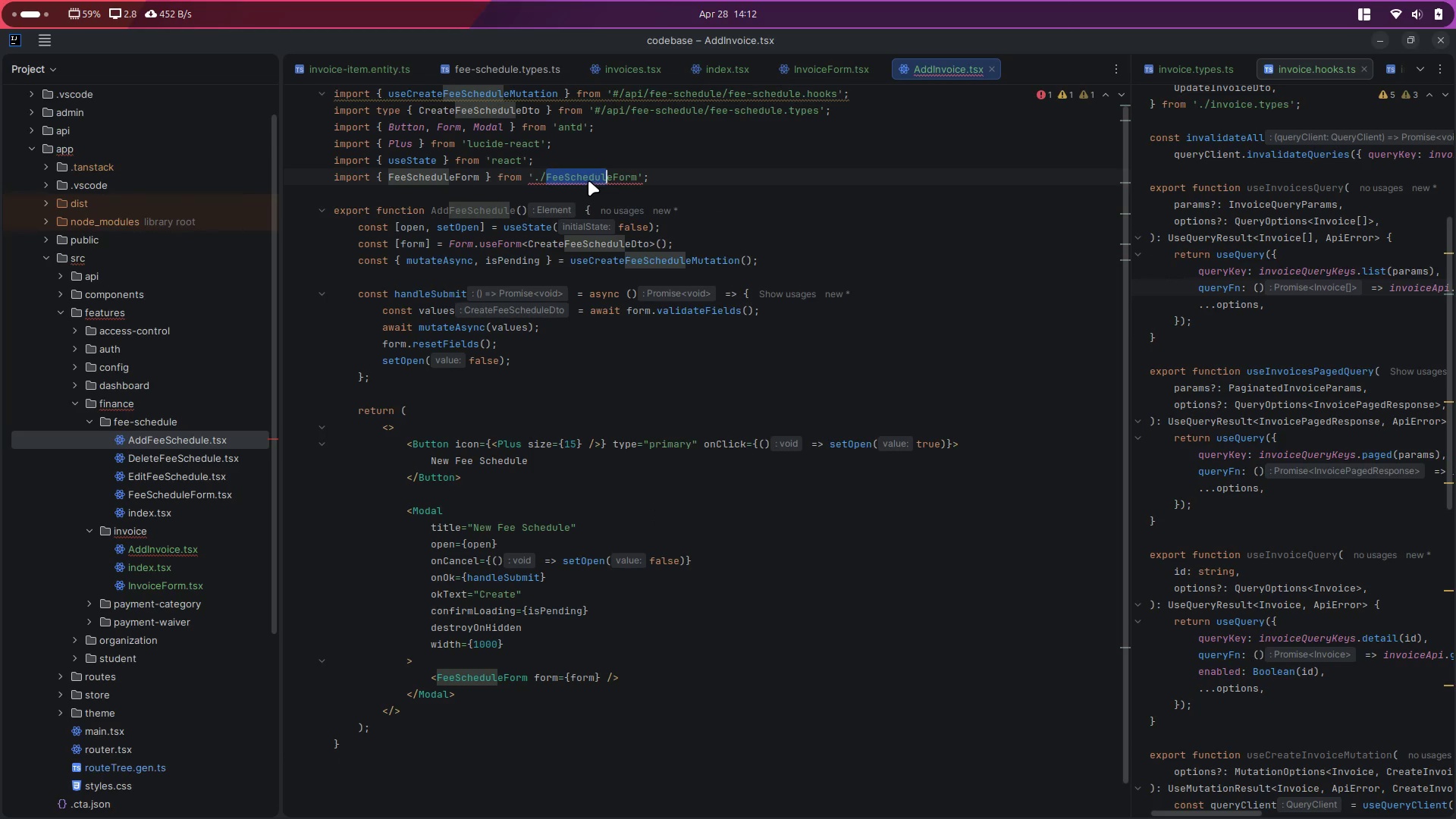 
key(Shift+ArrowRight)
 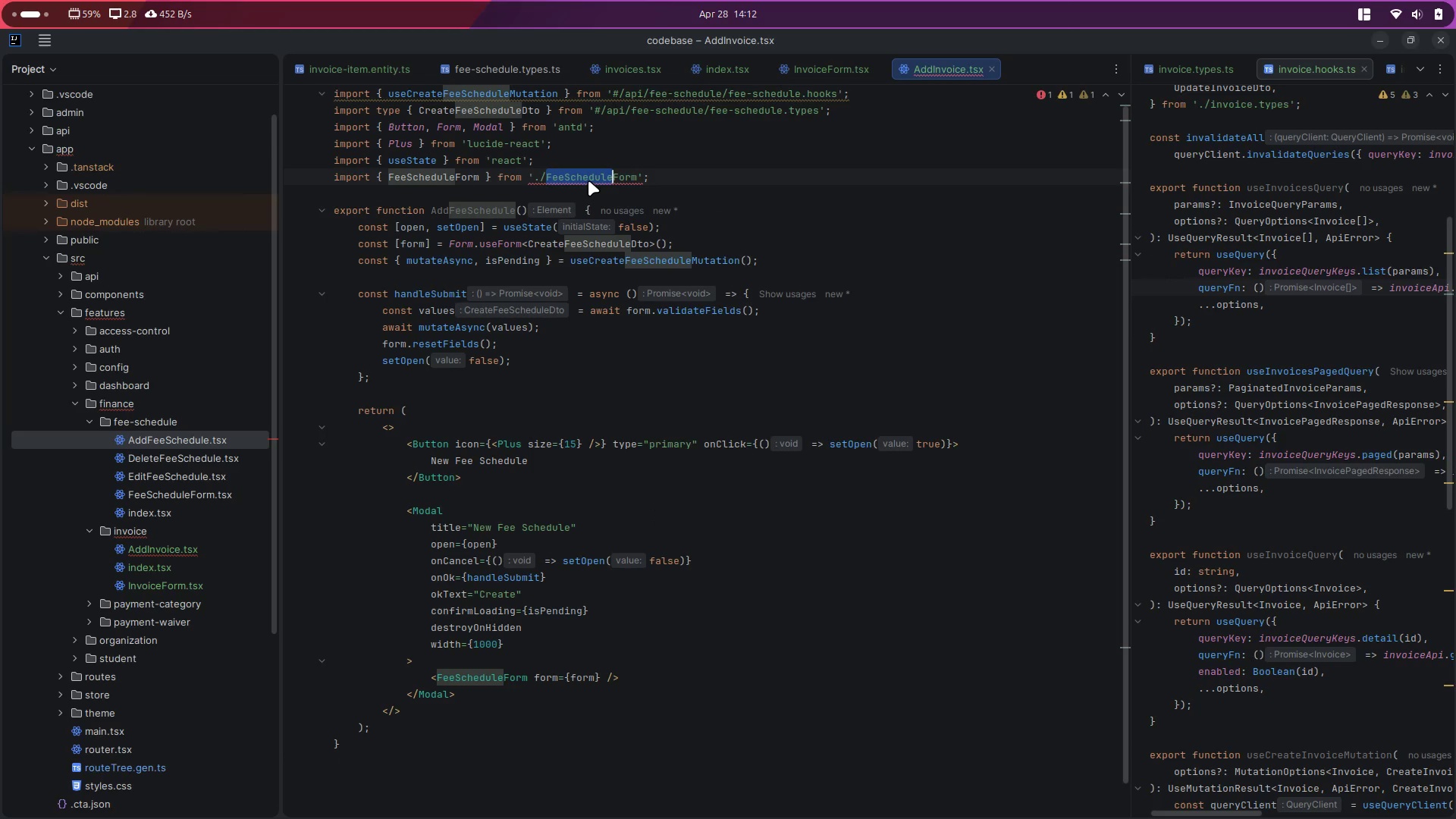 
hold_key(key=ControlLeft, duration=1.48)
 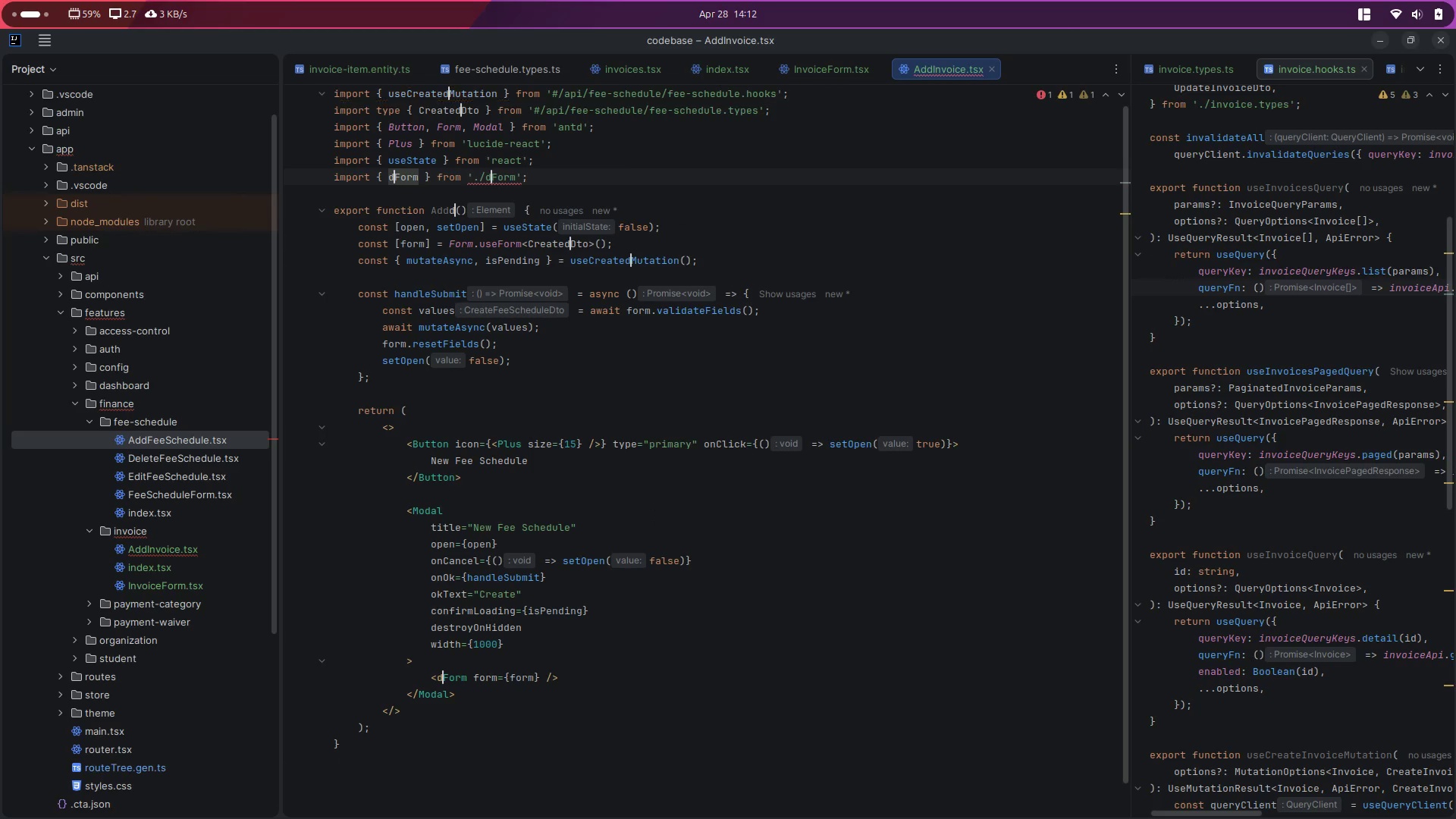 
hold_key(key=D, duration=1.15)
 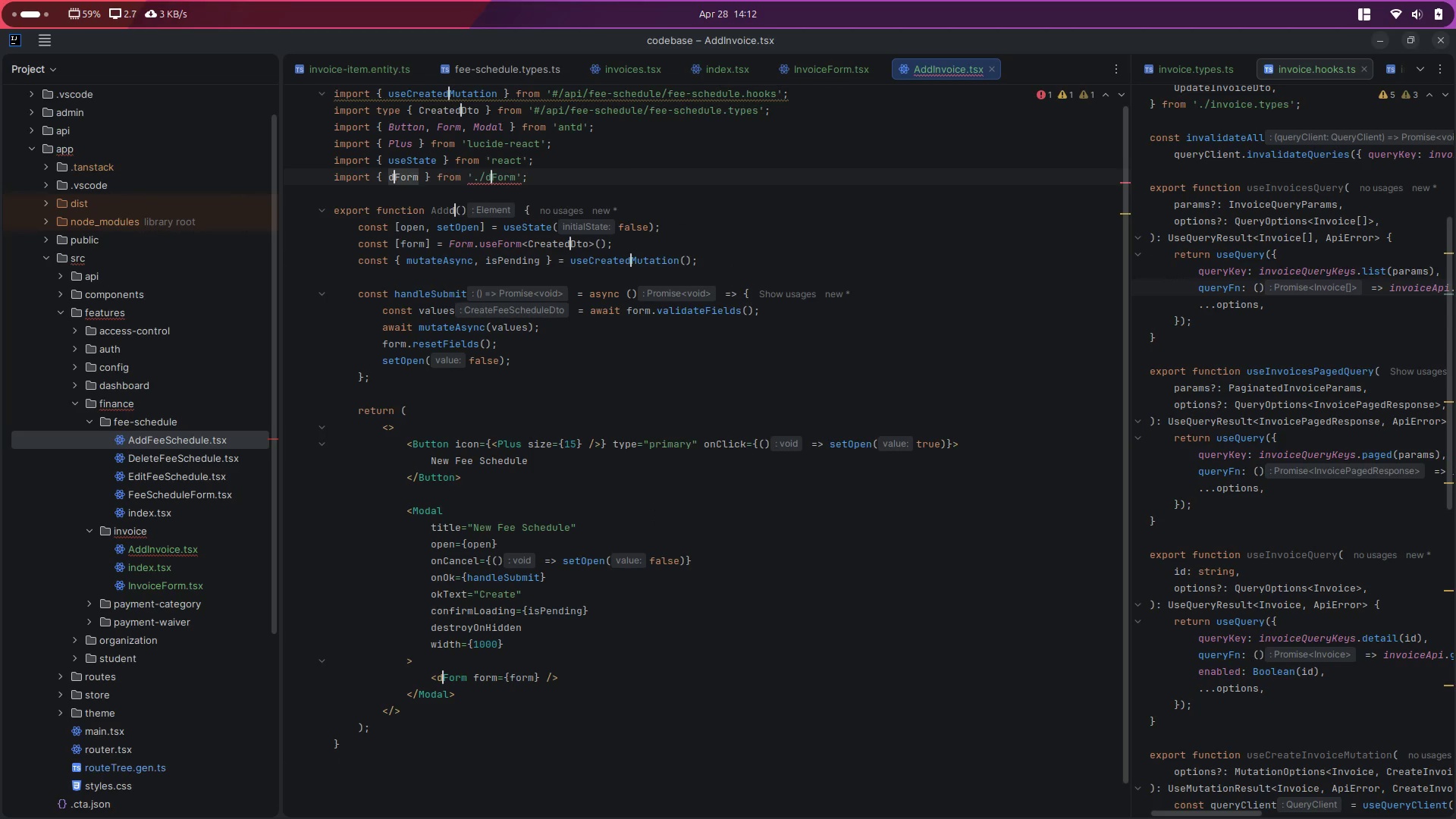 
hold_key(key=ShiftLeft, duration=0.38)
 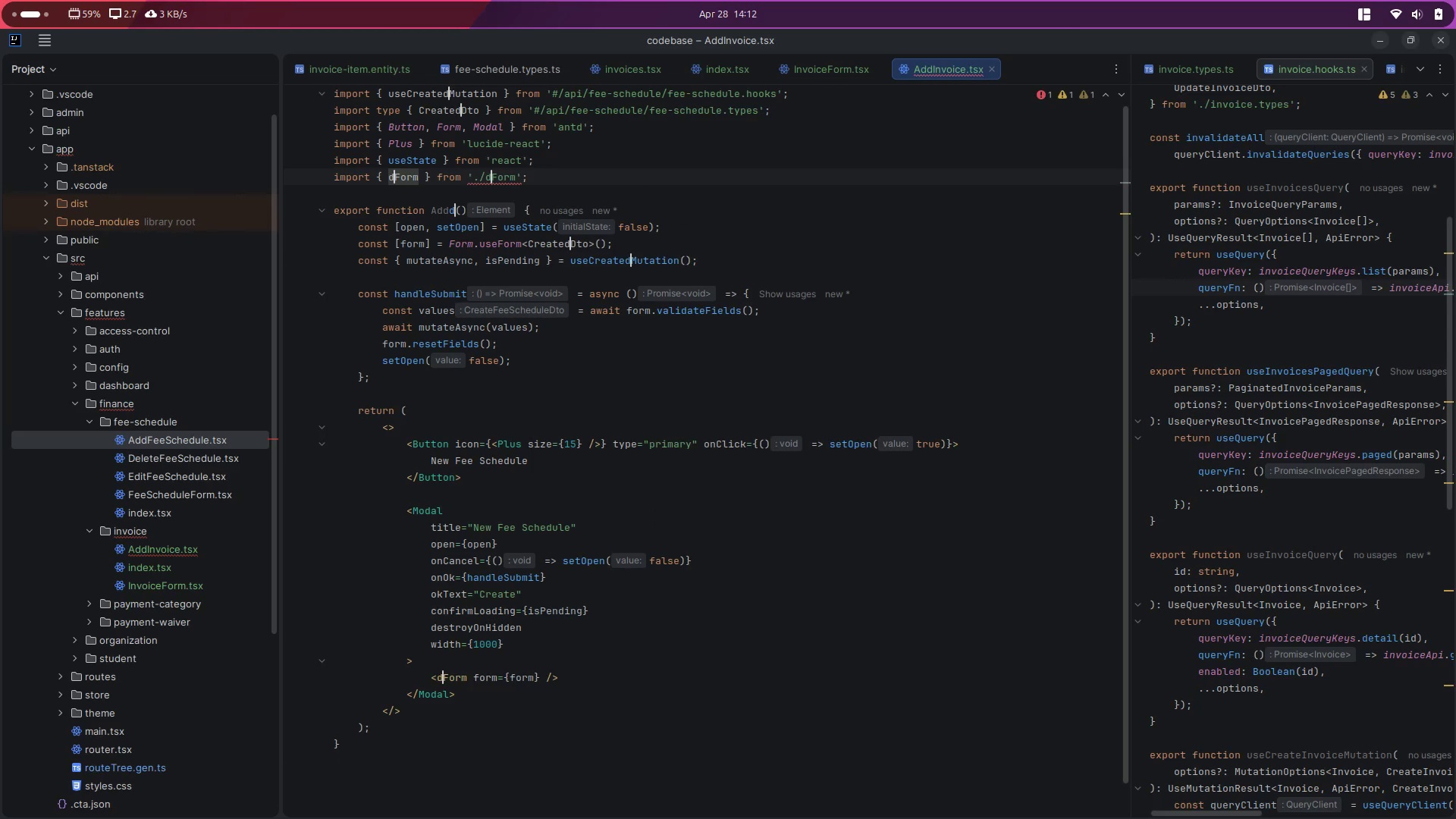 
key(Backspace)
type(Invoice)
 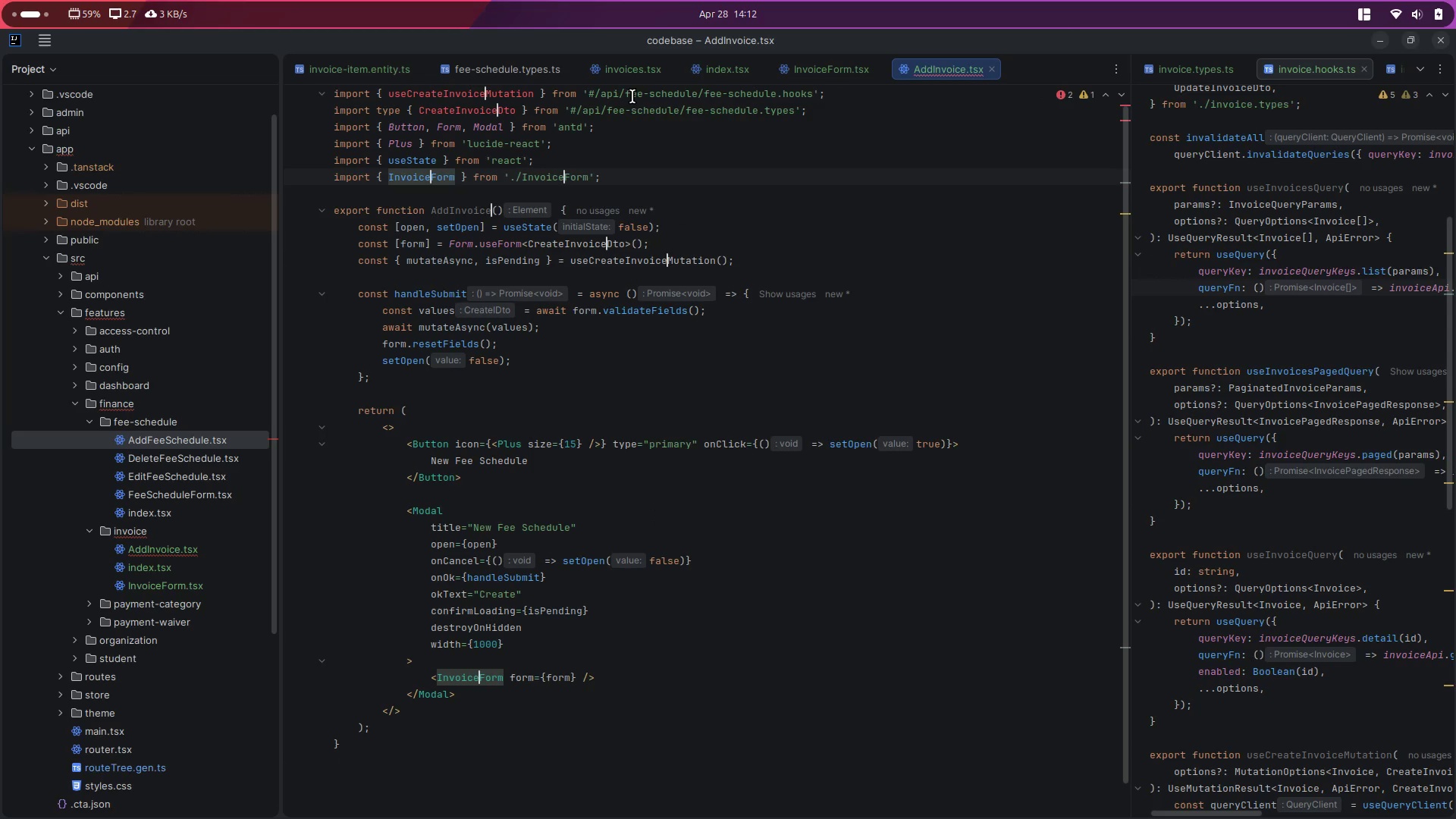 
left_click([626, 100])
 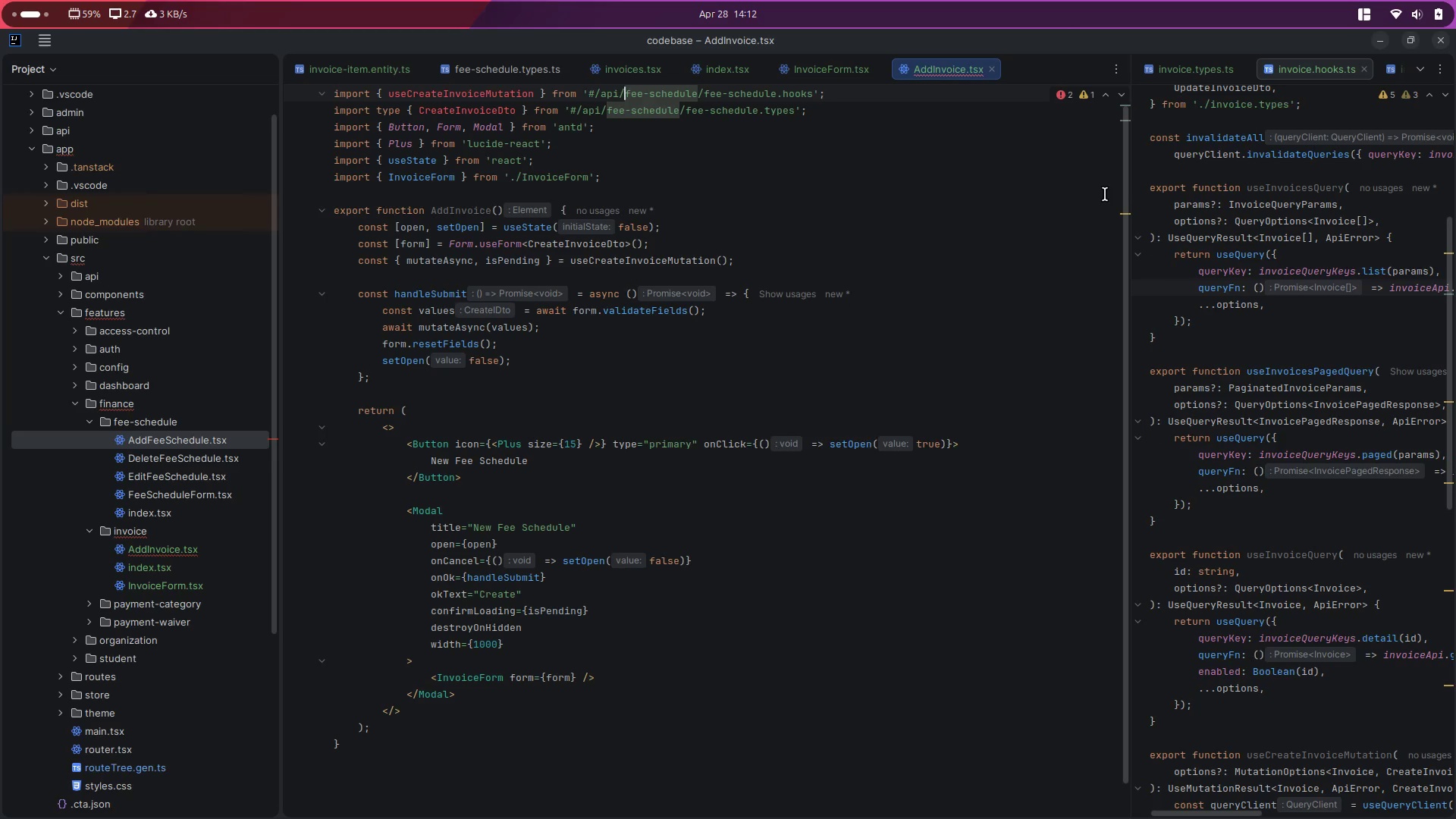 
hold_key(key=ArrowRight, duration=0.76)
 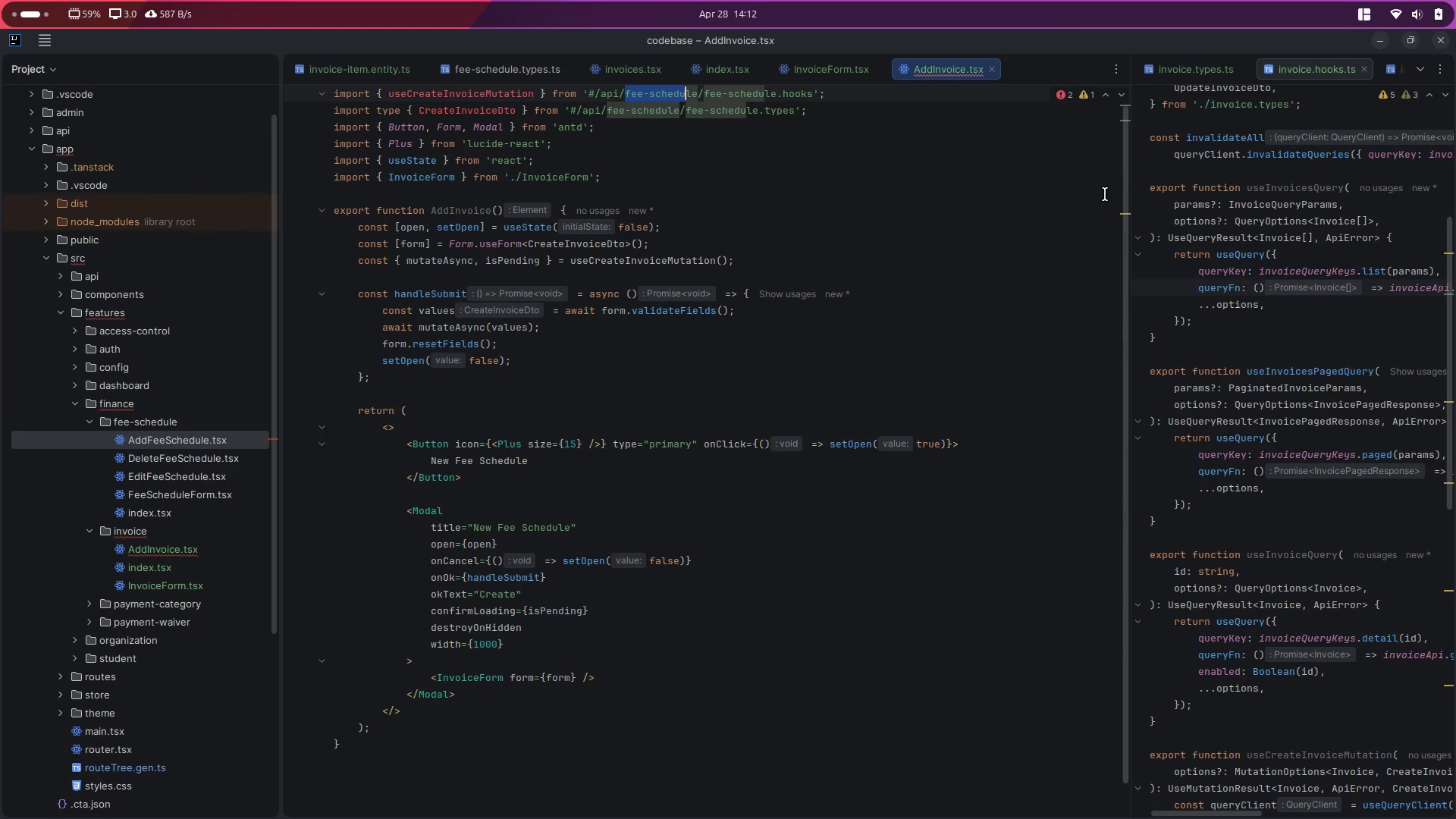 
key(Shift+ArrowRight)
 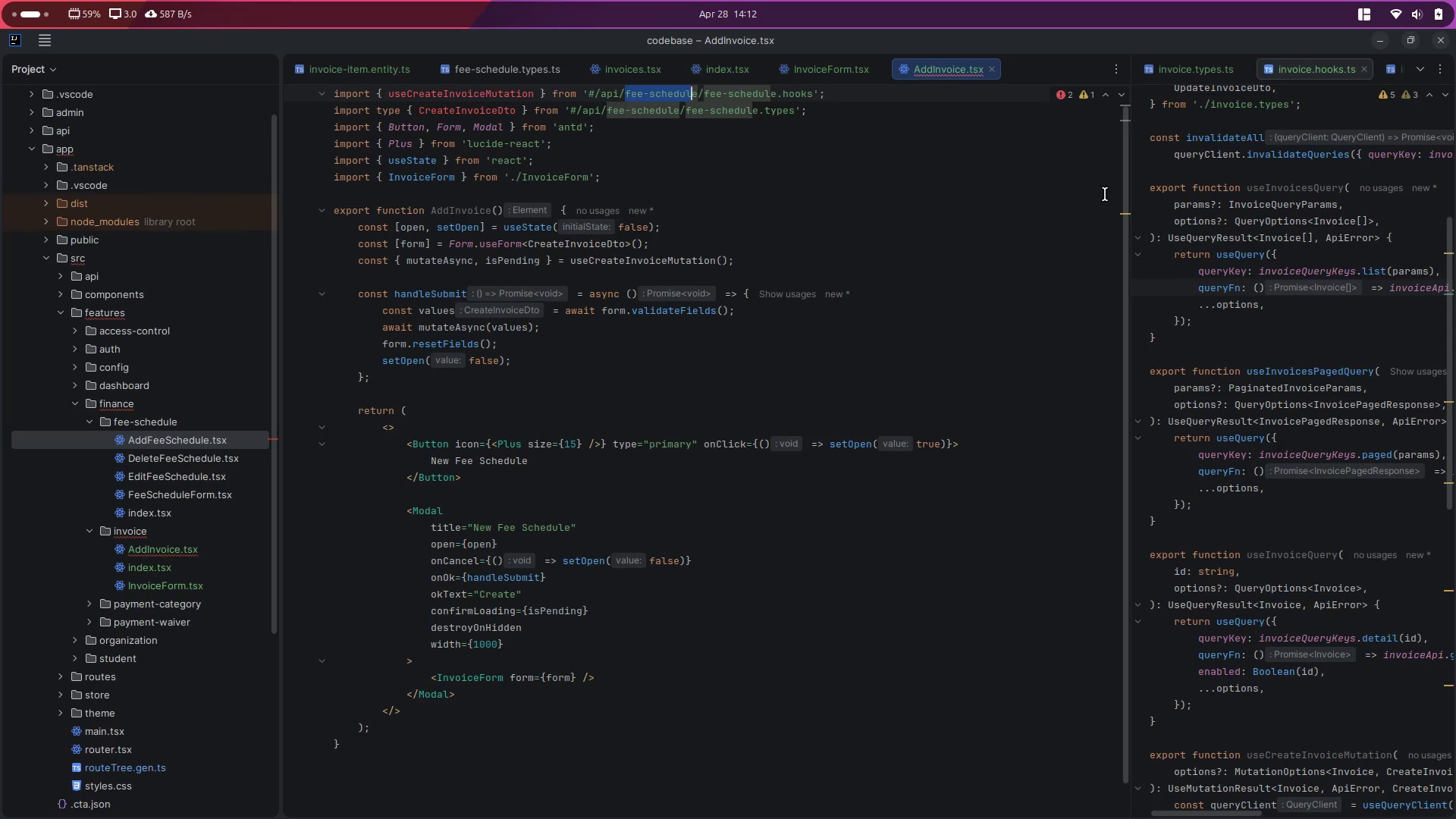 
key(Shift+ArrowRight)
 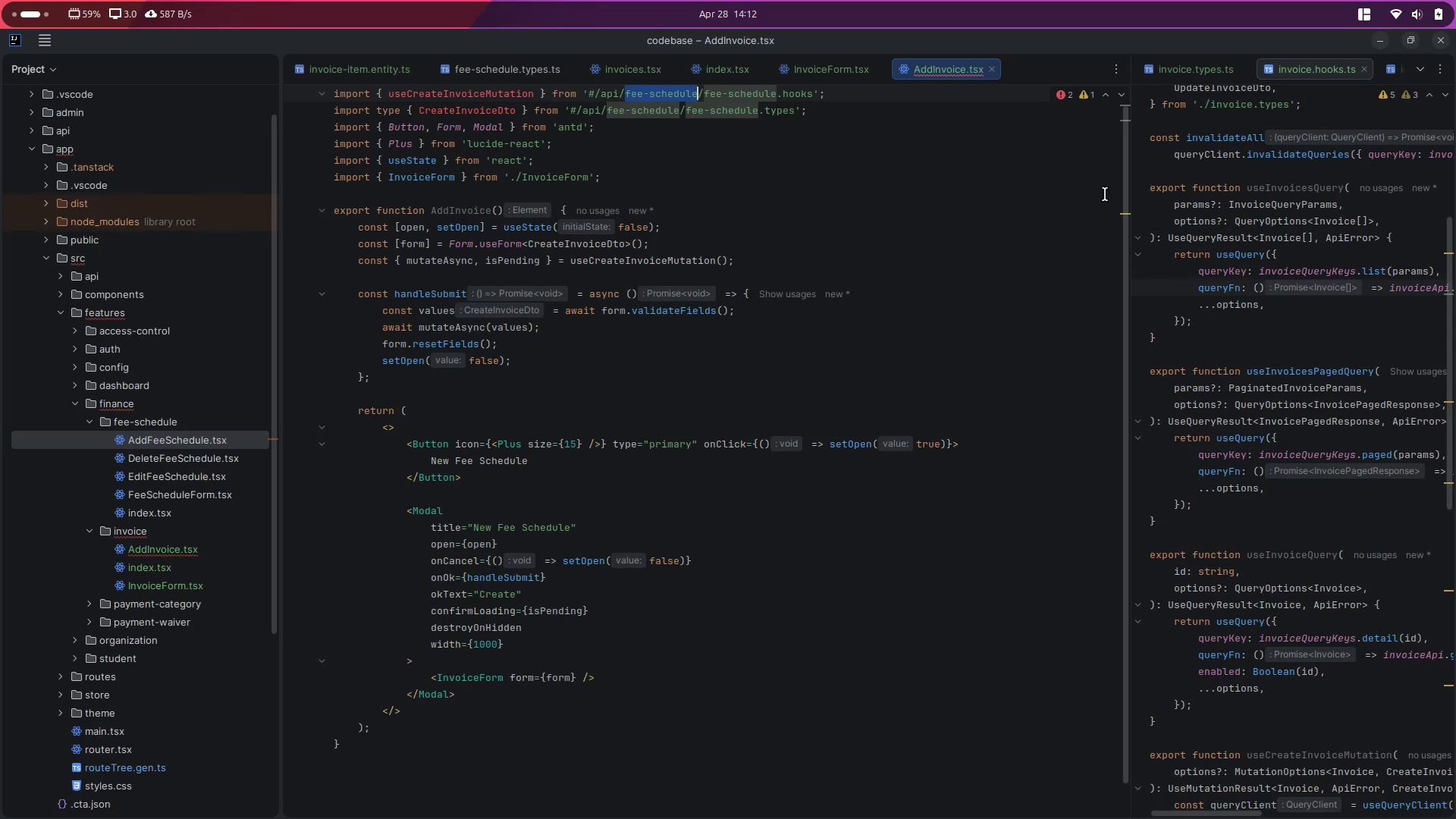 
hold_key(key=ControlLeft, duration=1.2)
 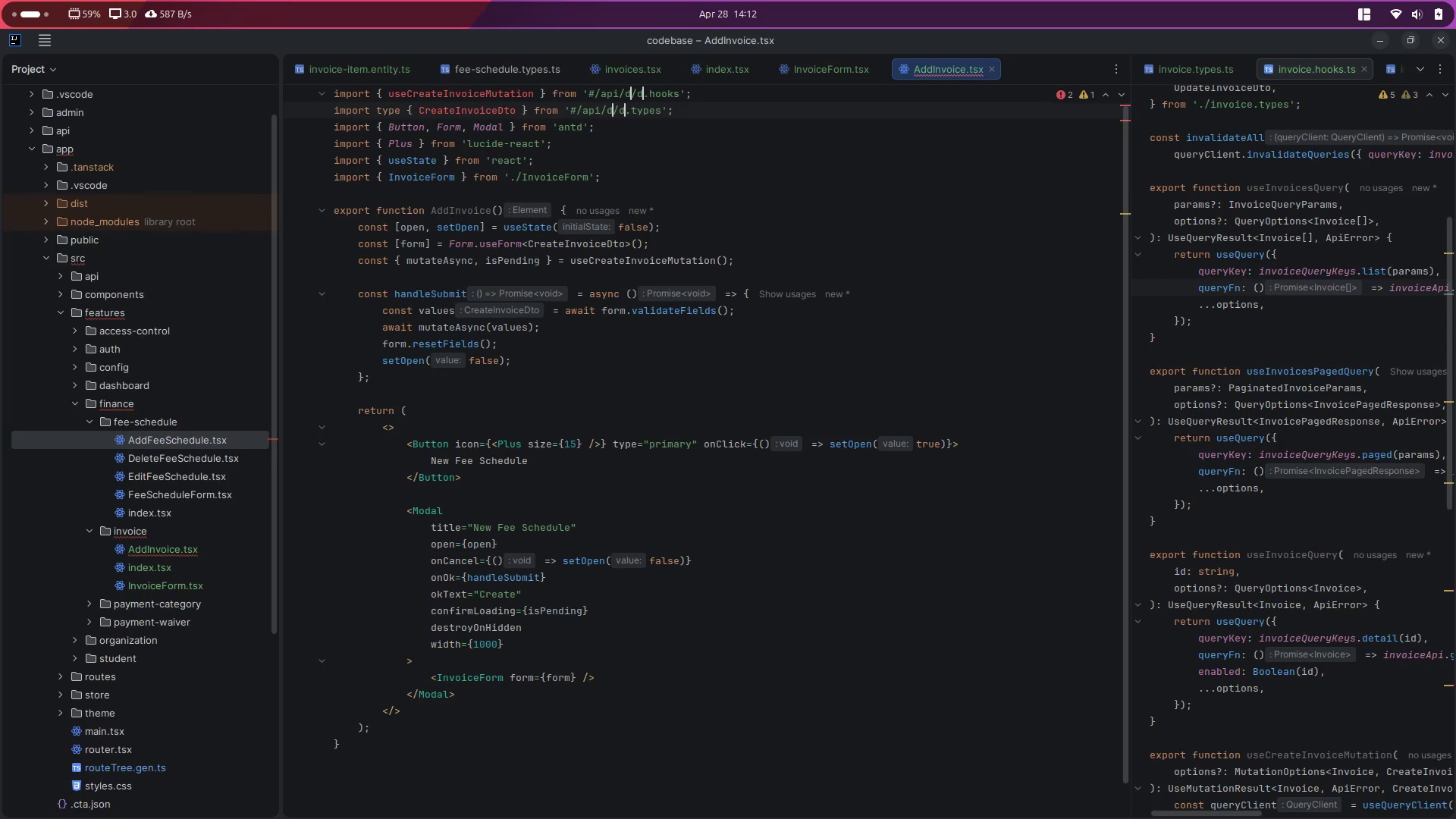 
hold_key(key=D, duration=1.05)
 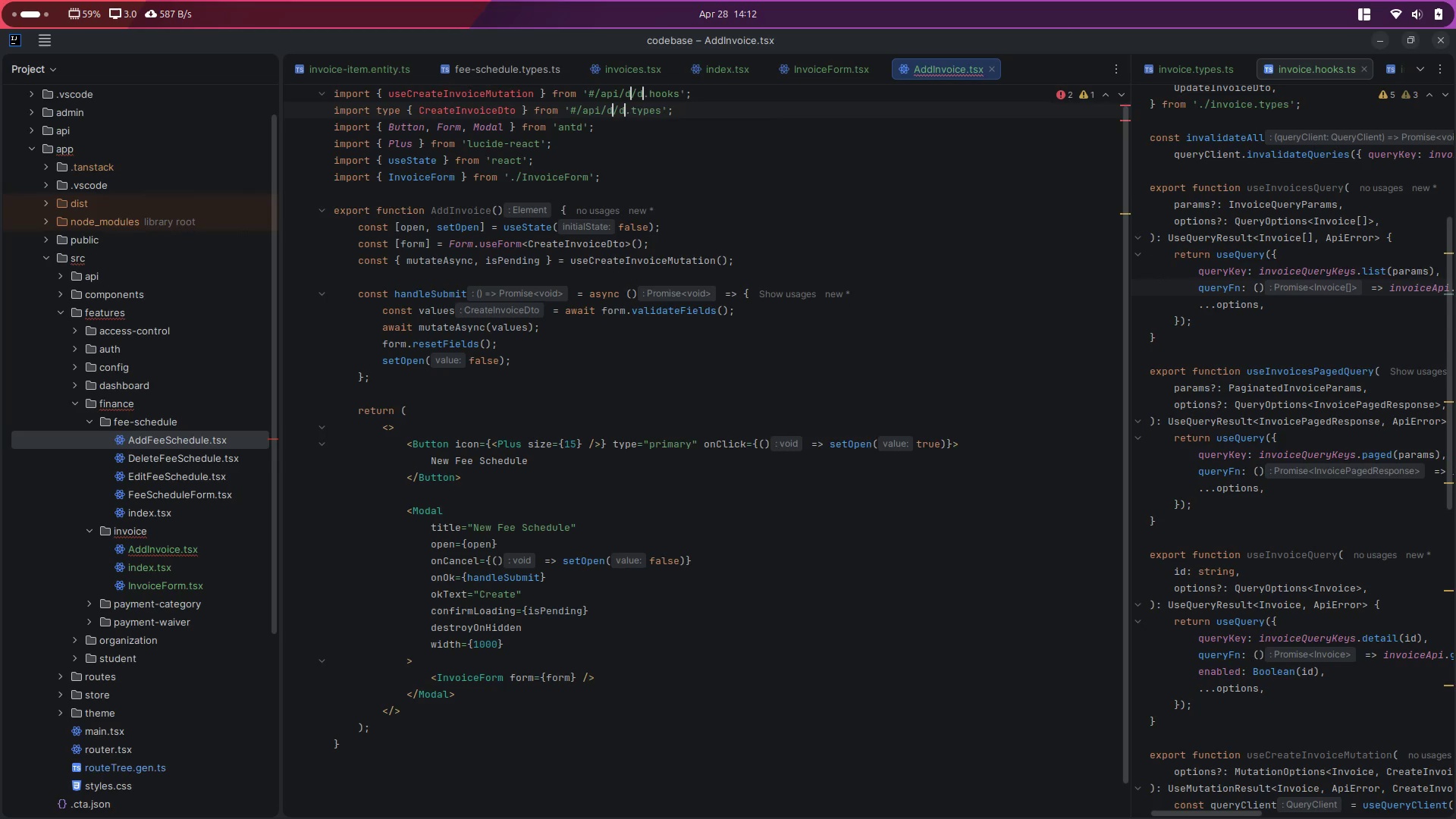 
key(Backspace)
type(invoice)
 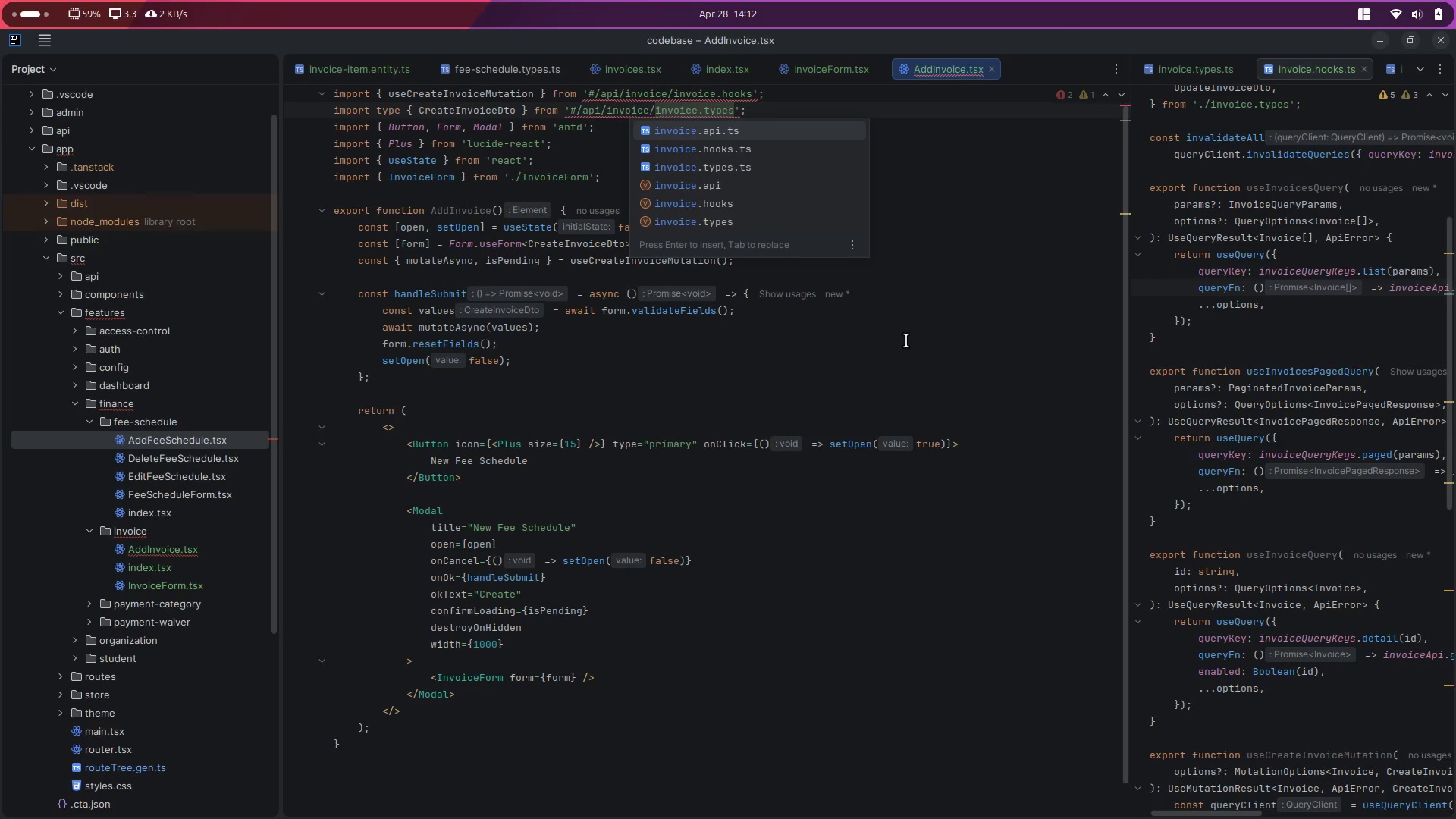 
wait(5.28)
 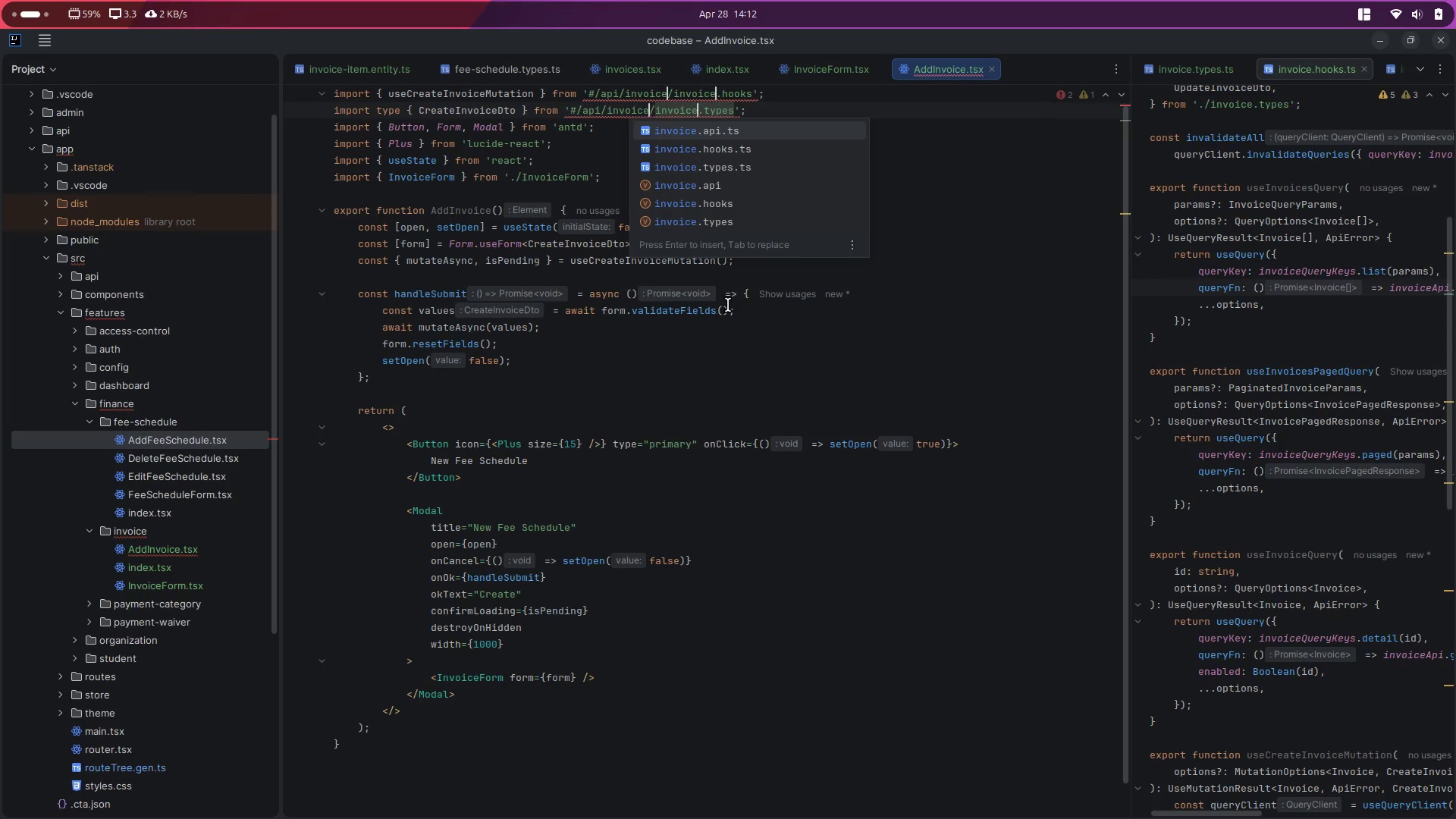 
left_click([764, 375])
 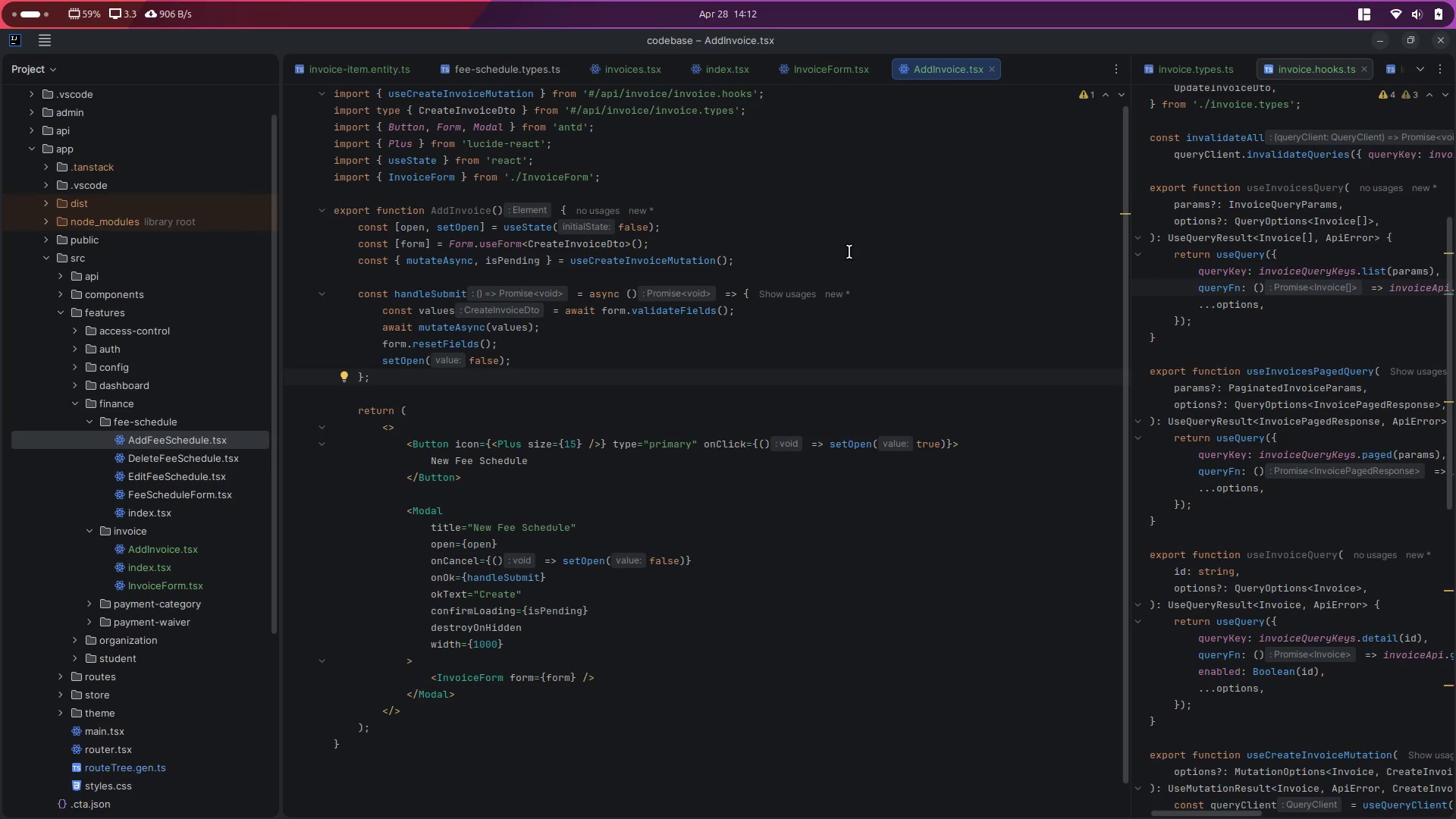 
scroll: coordinate [711, 440], scroll_direction: down, amount: 3.0
 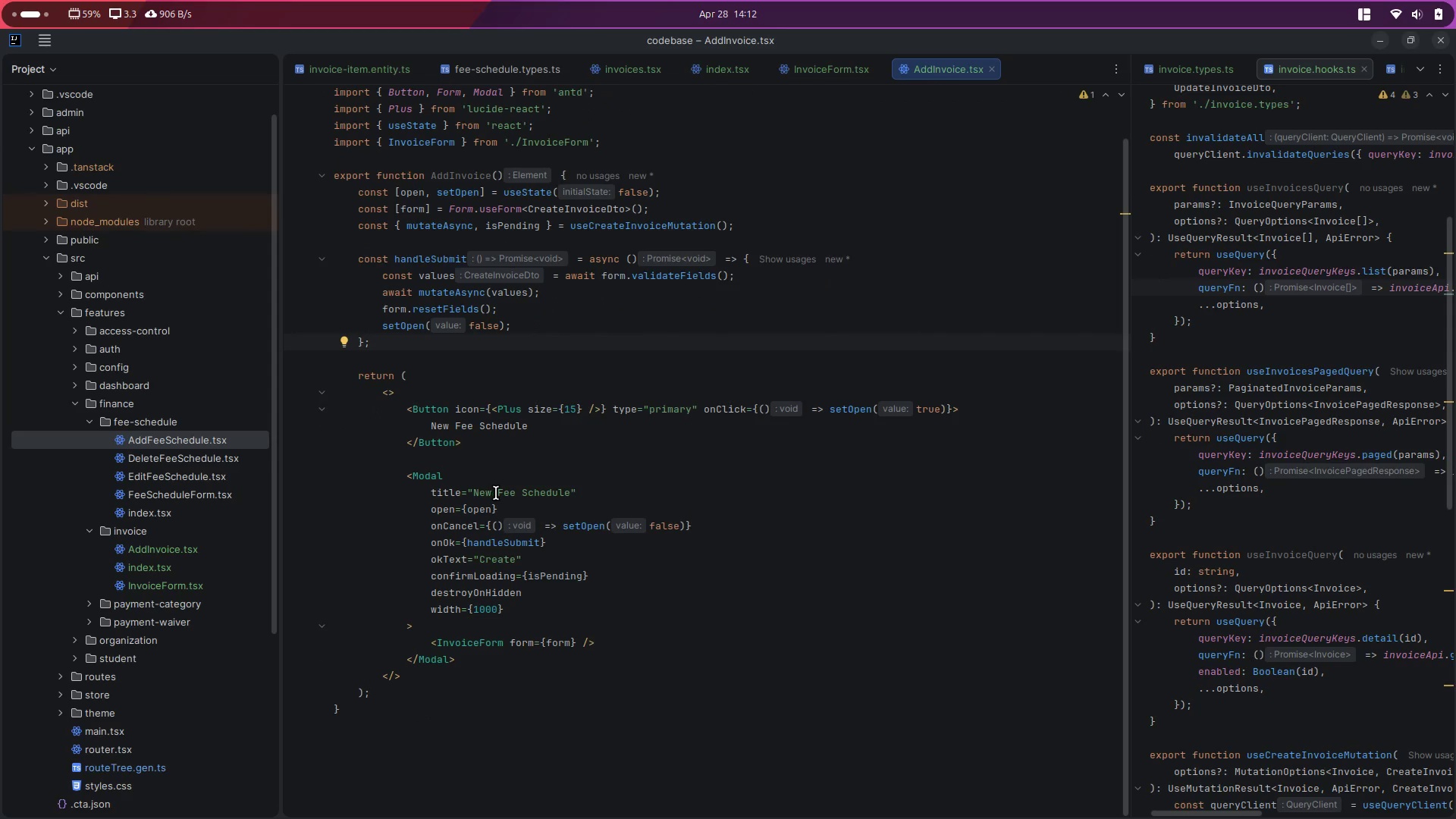 
left_click_drag(start_coordinate=[498, 491], to_coordinate=[570, 497])
 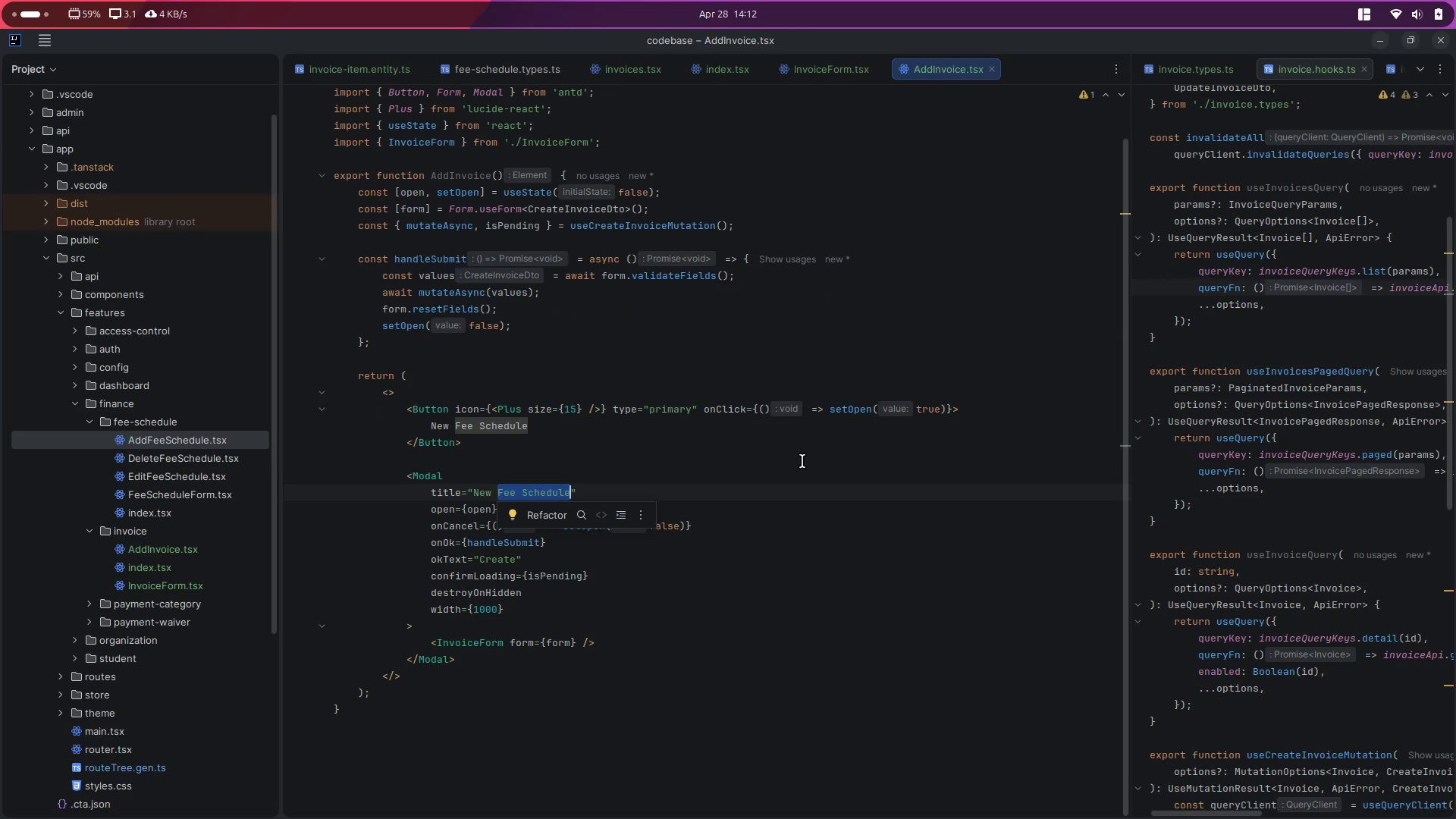 
hold_key(key=ControlLeft, duration=0.8)
 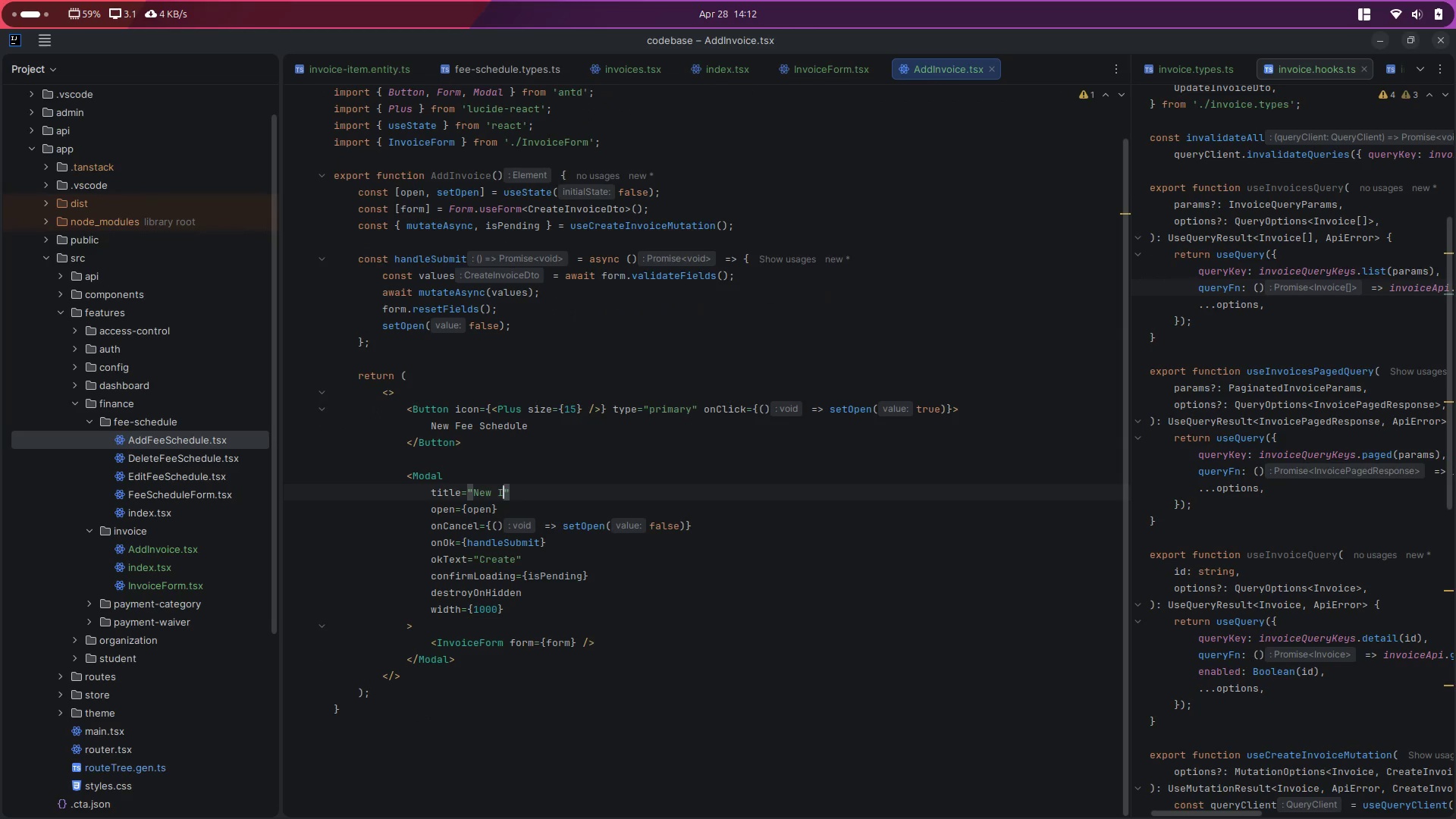 
hold_key(key=D, duration=0.5)
 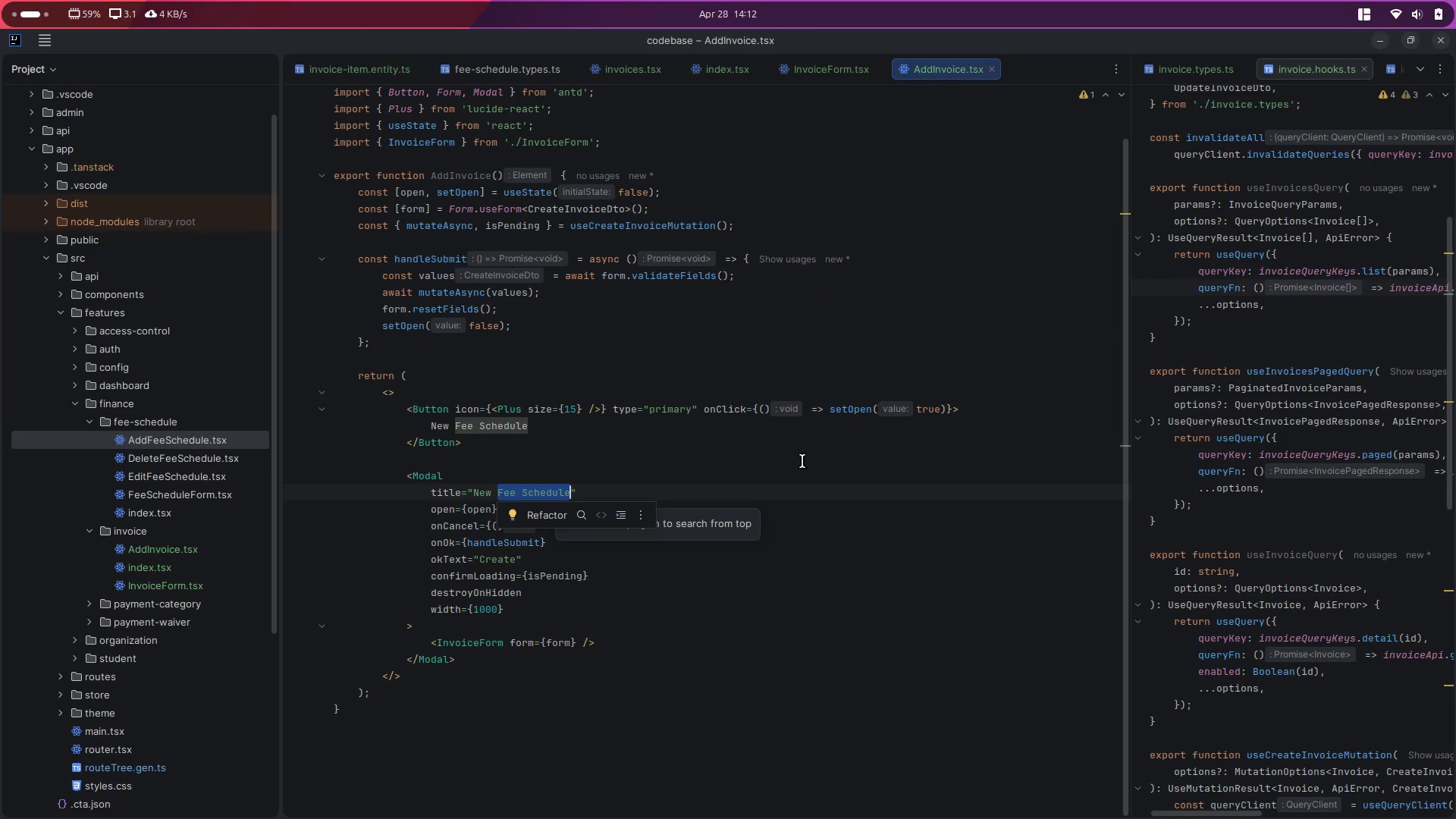 
type(Invoice)
 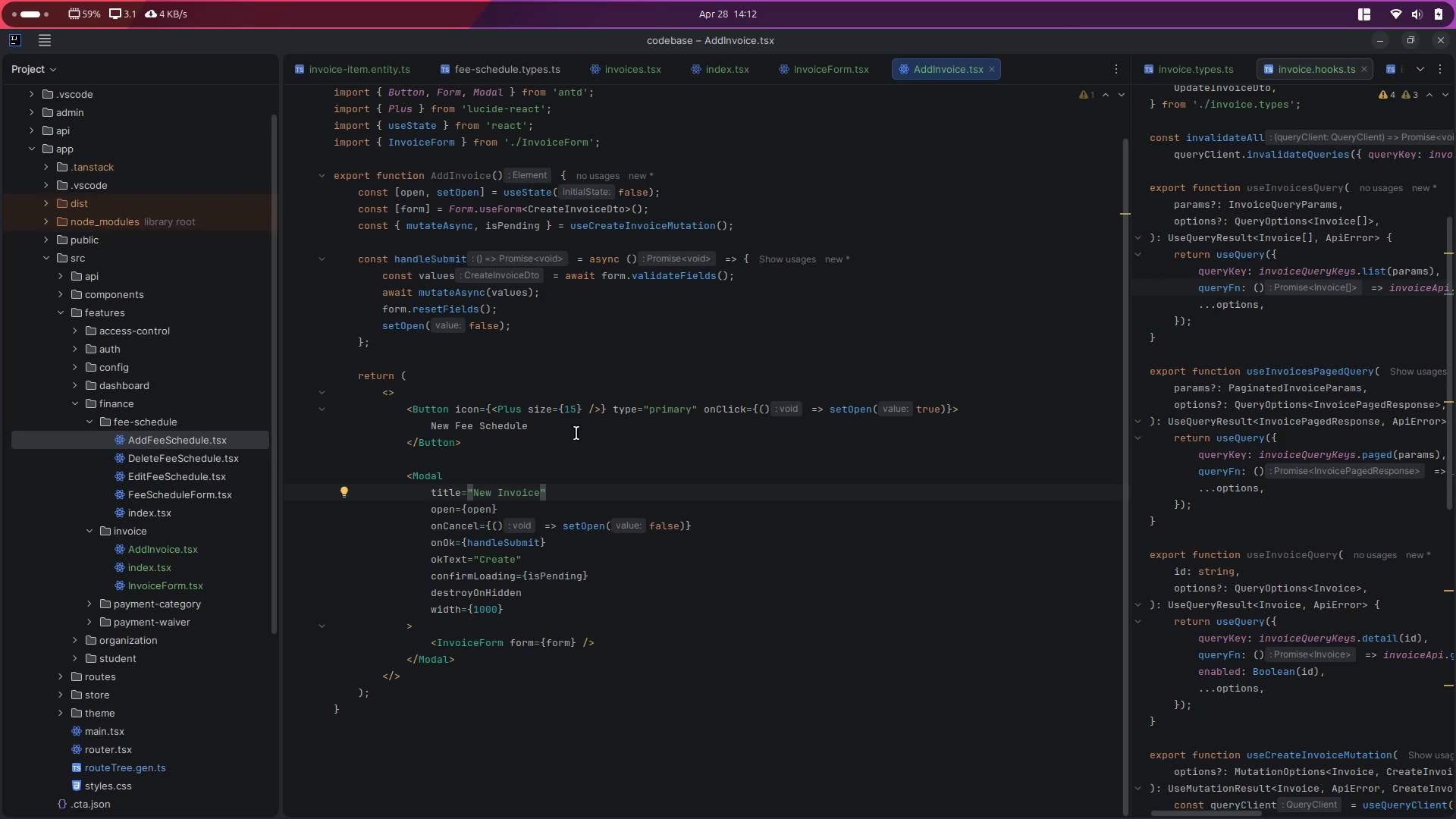 
left_click_drag(start_coordinate=[565, 432], to_coordinate=[457, 427])
 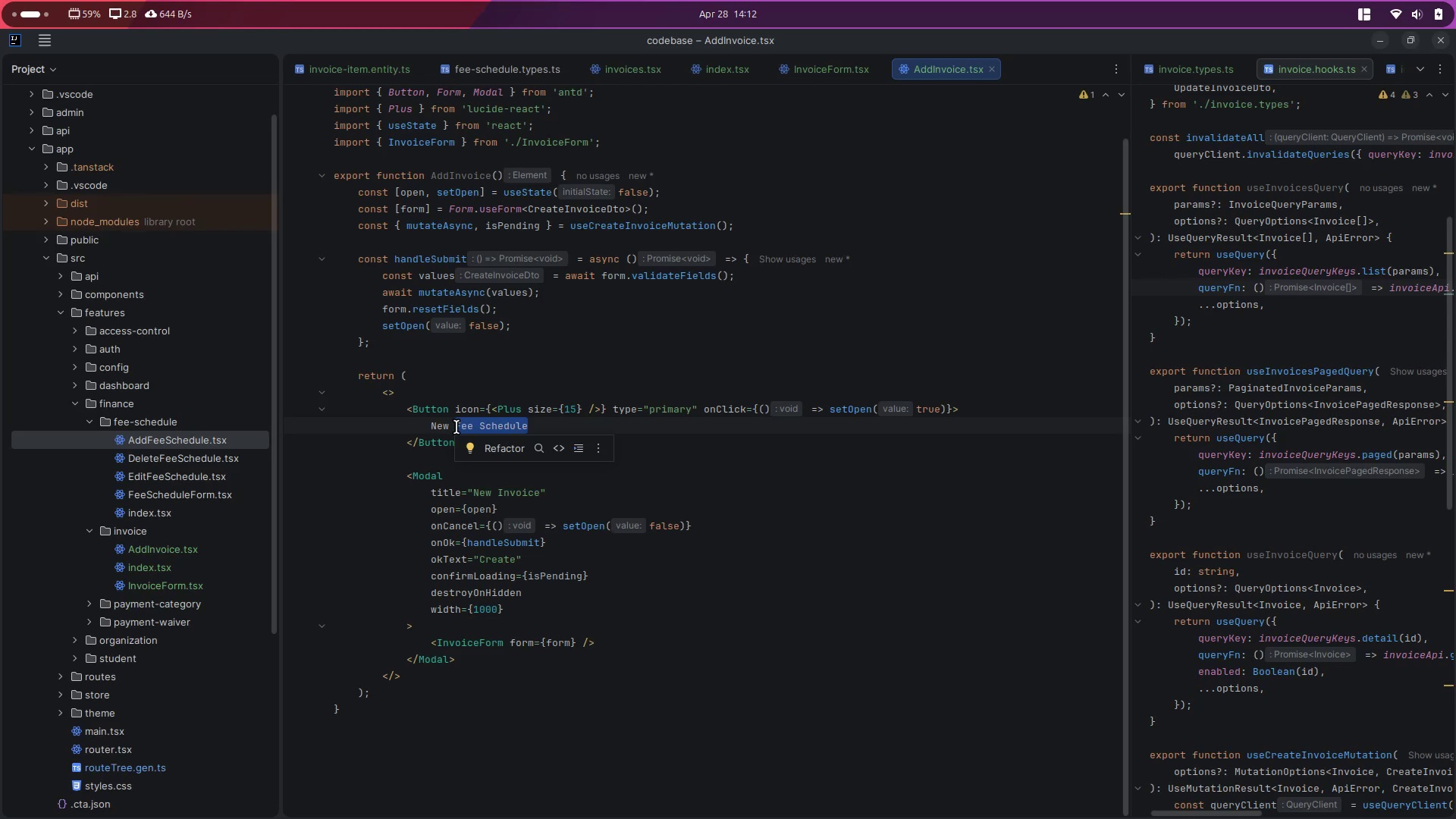 
type(Invoice)
 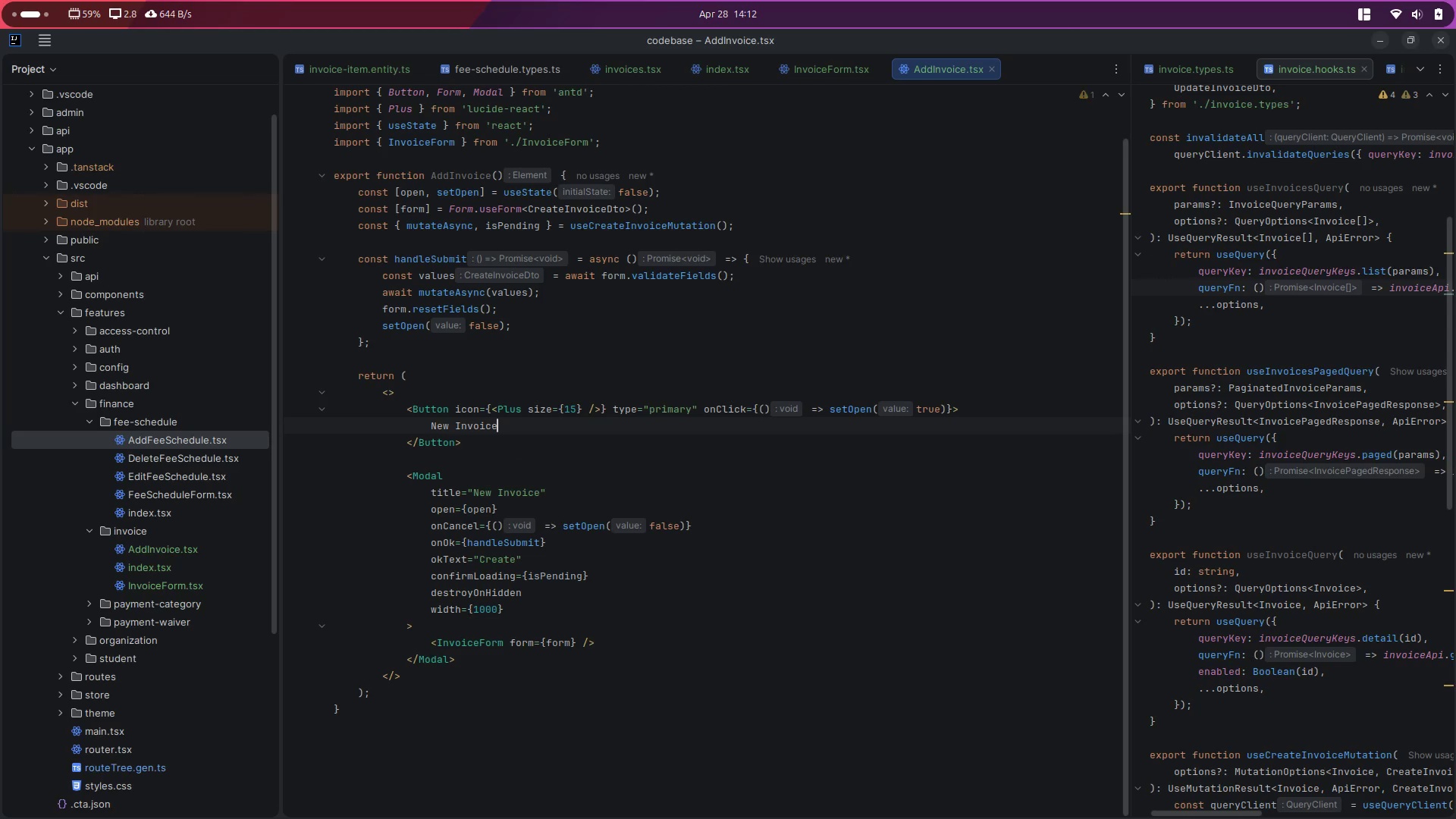 
left_click([551, 510])
 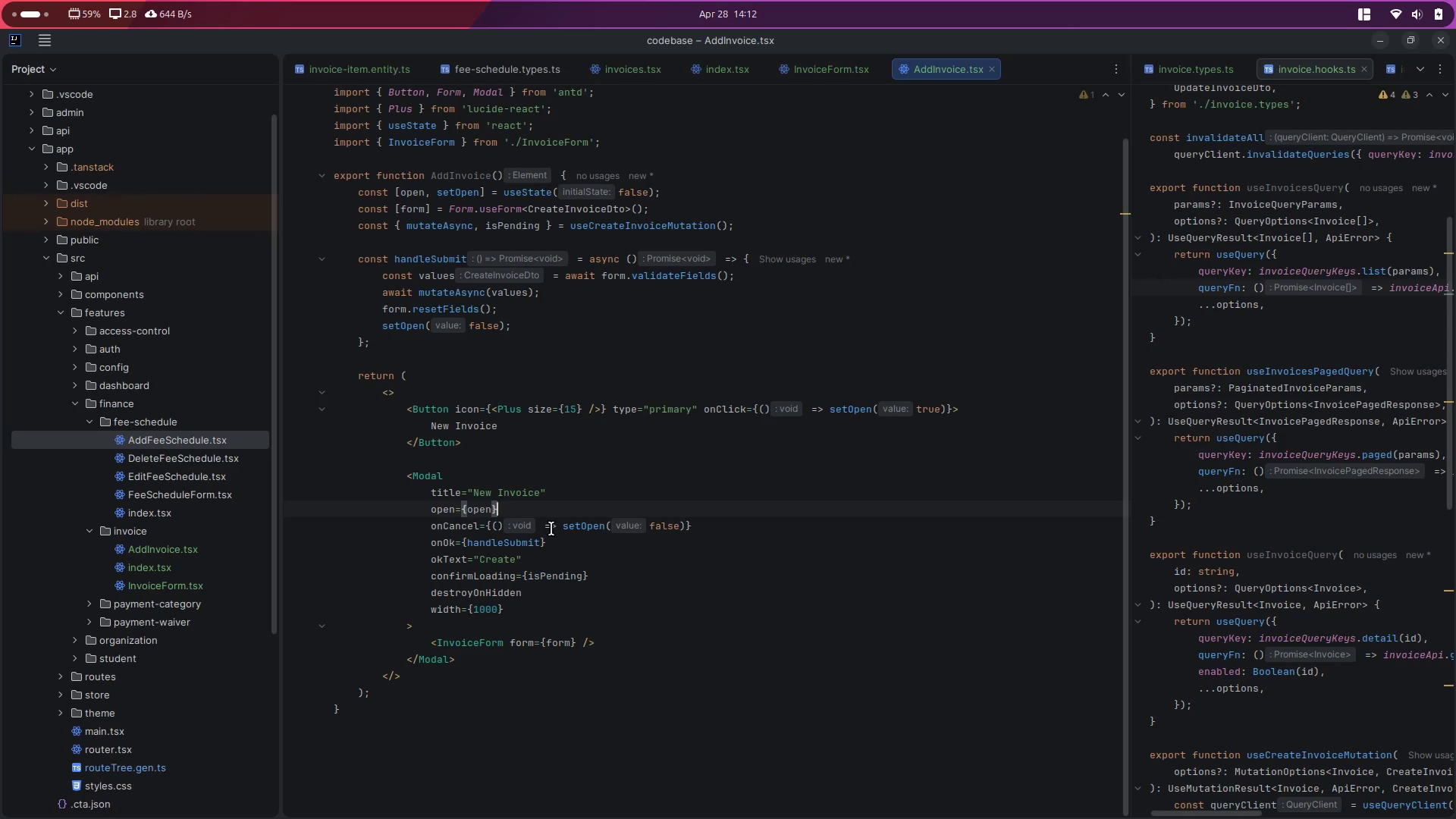 
key(Control+S)
 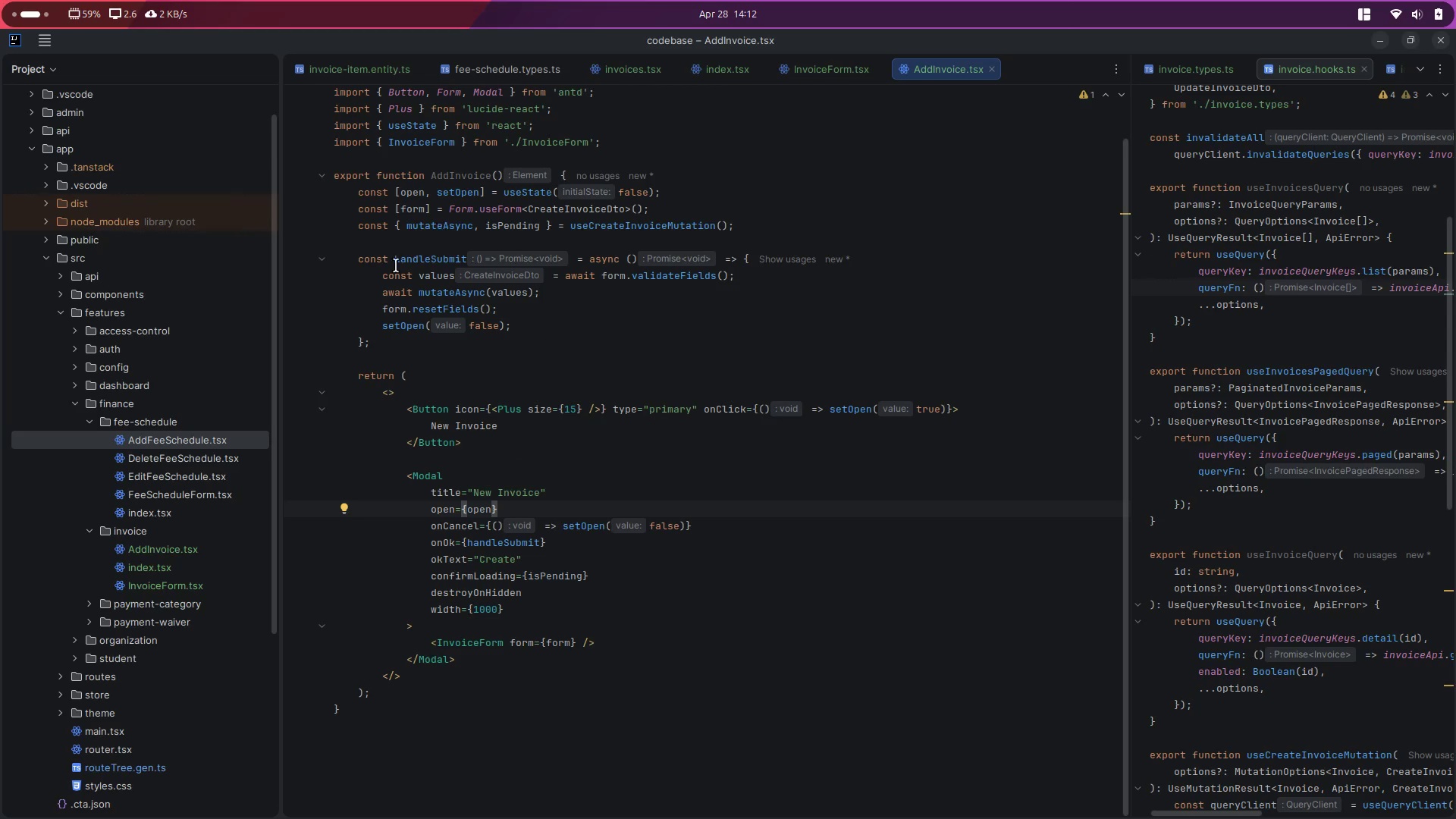 
wait(6.95)
 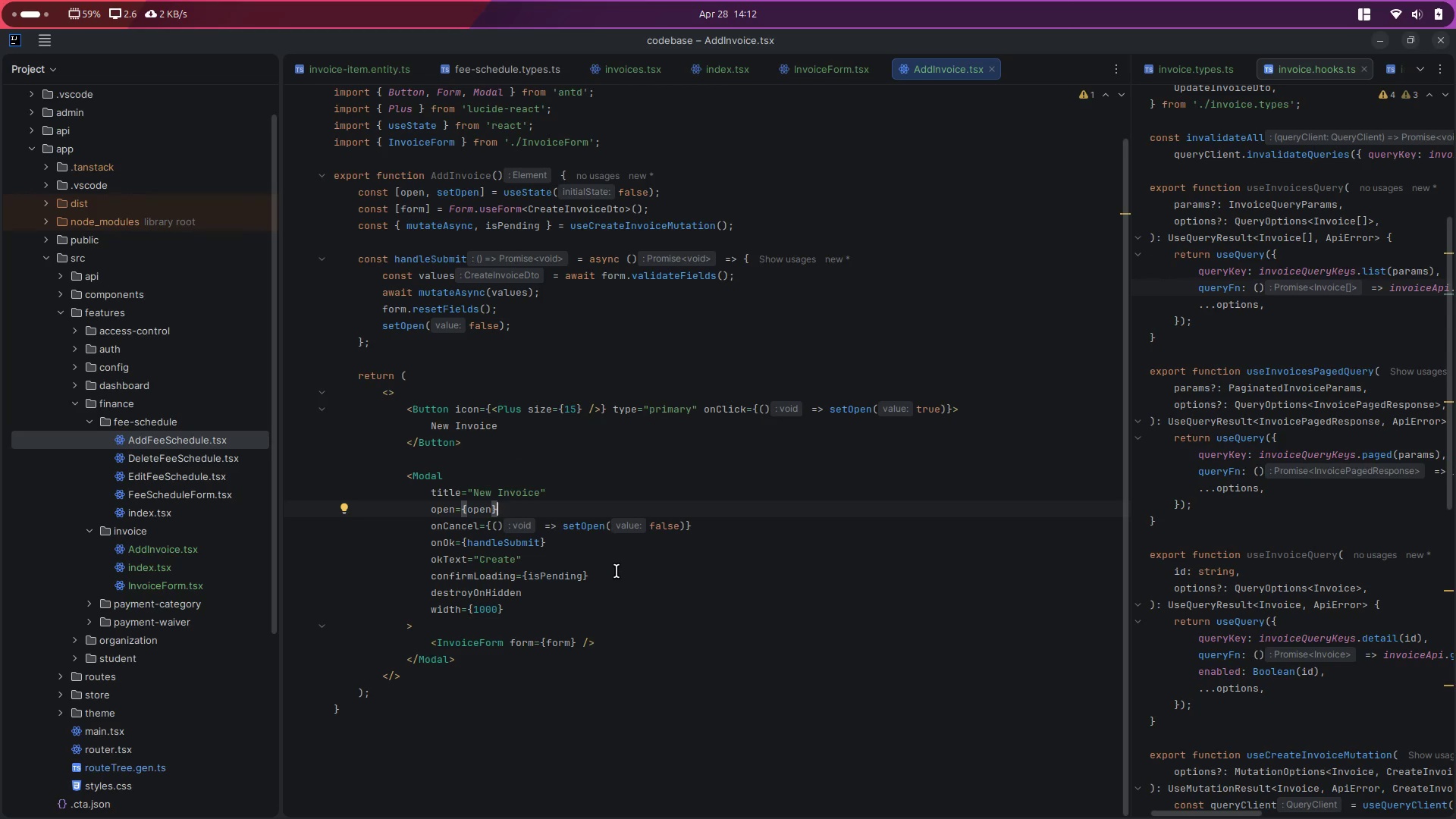 
right_click([150, 530])
 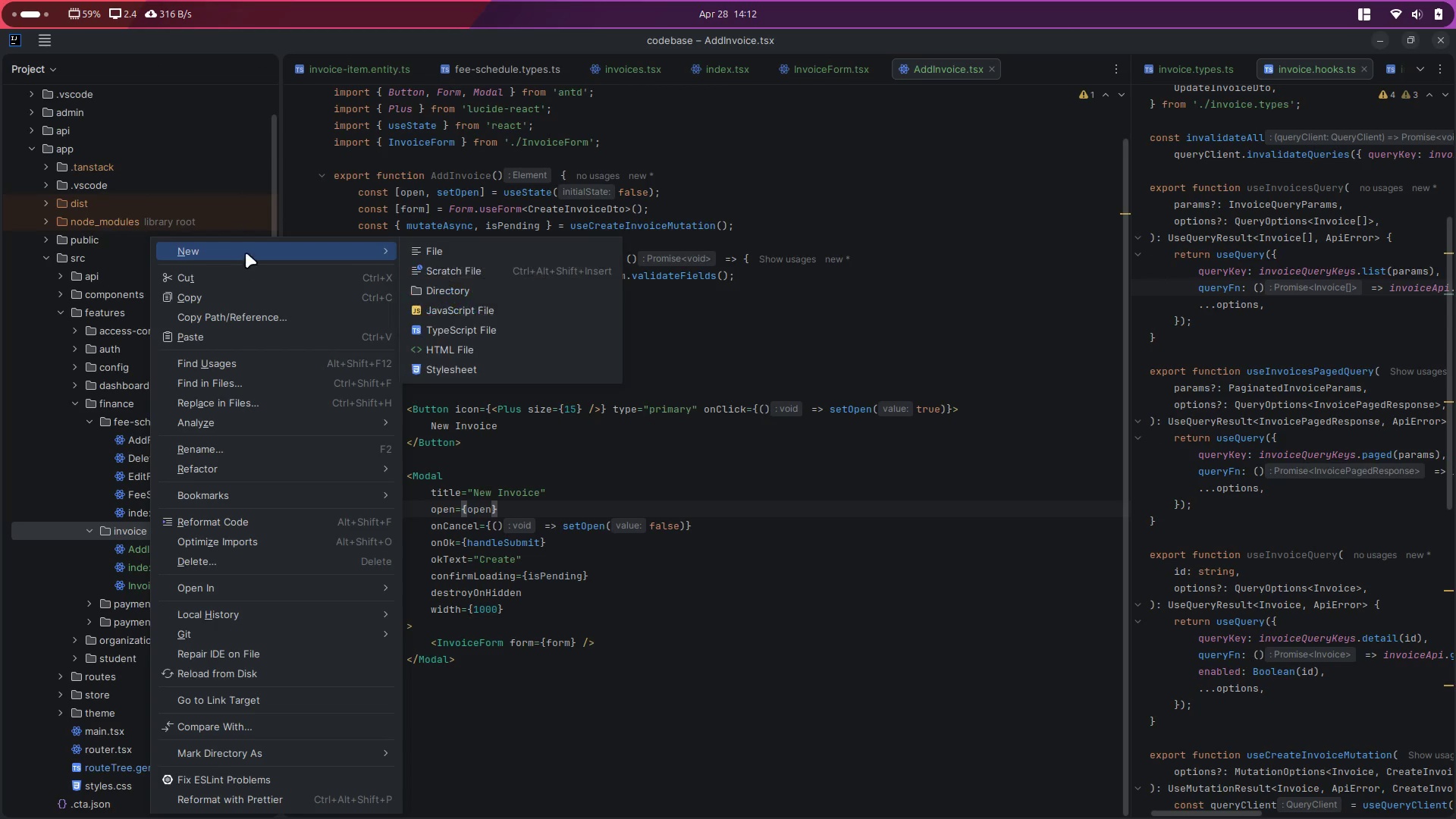 
left_click([455, 248])
 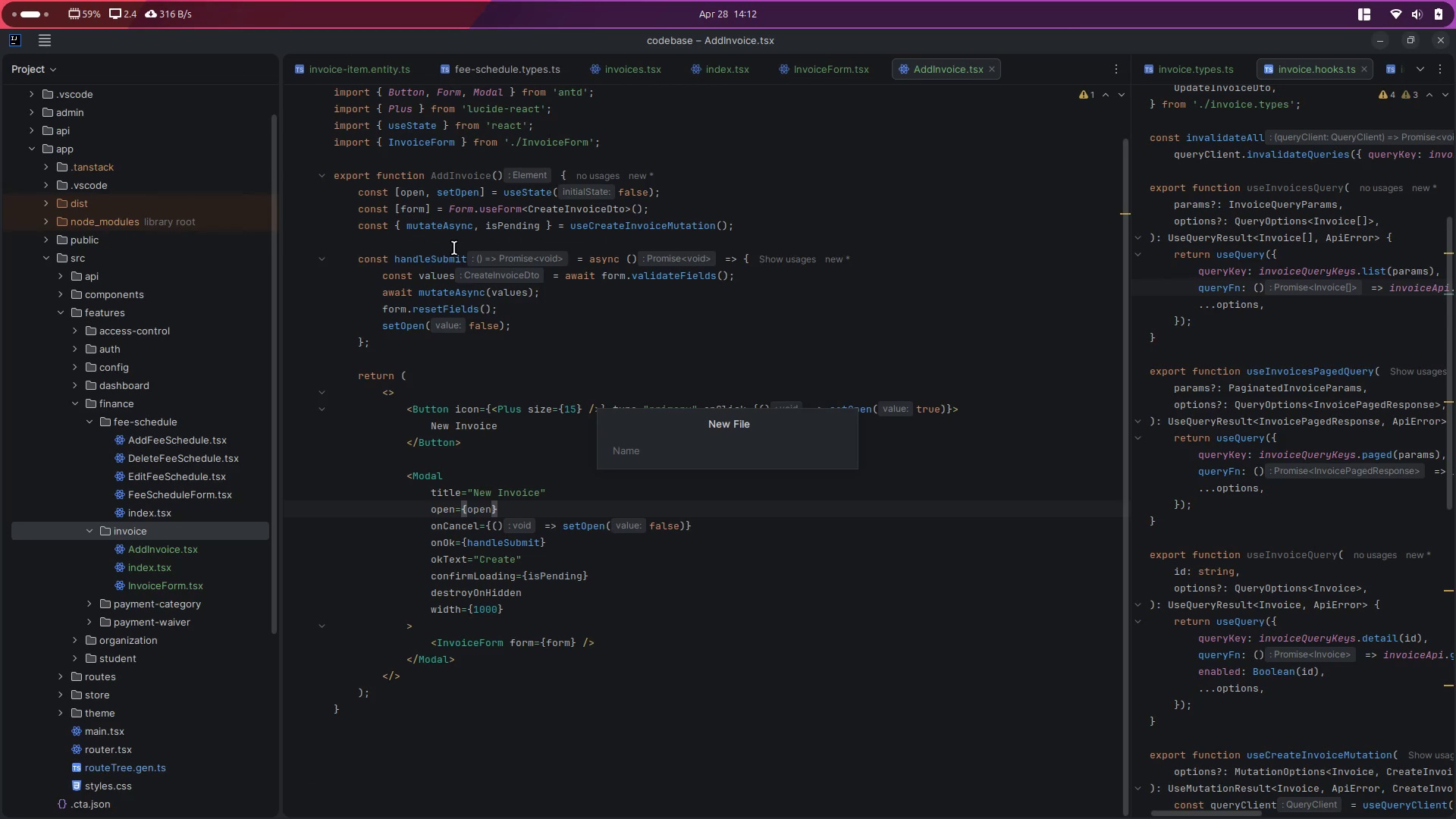 
type(EditInvoice.tsx)
 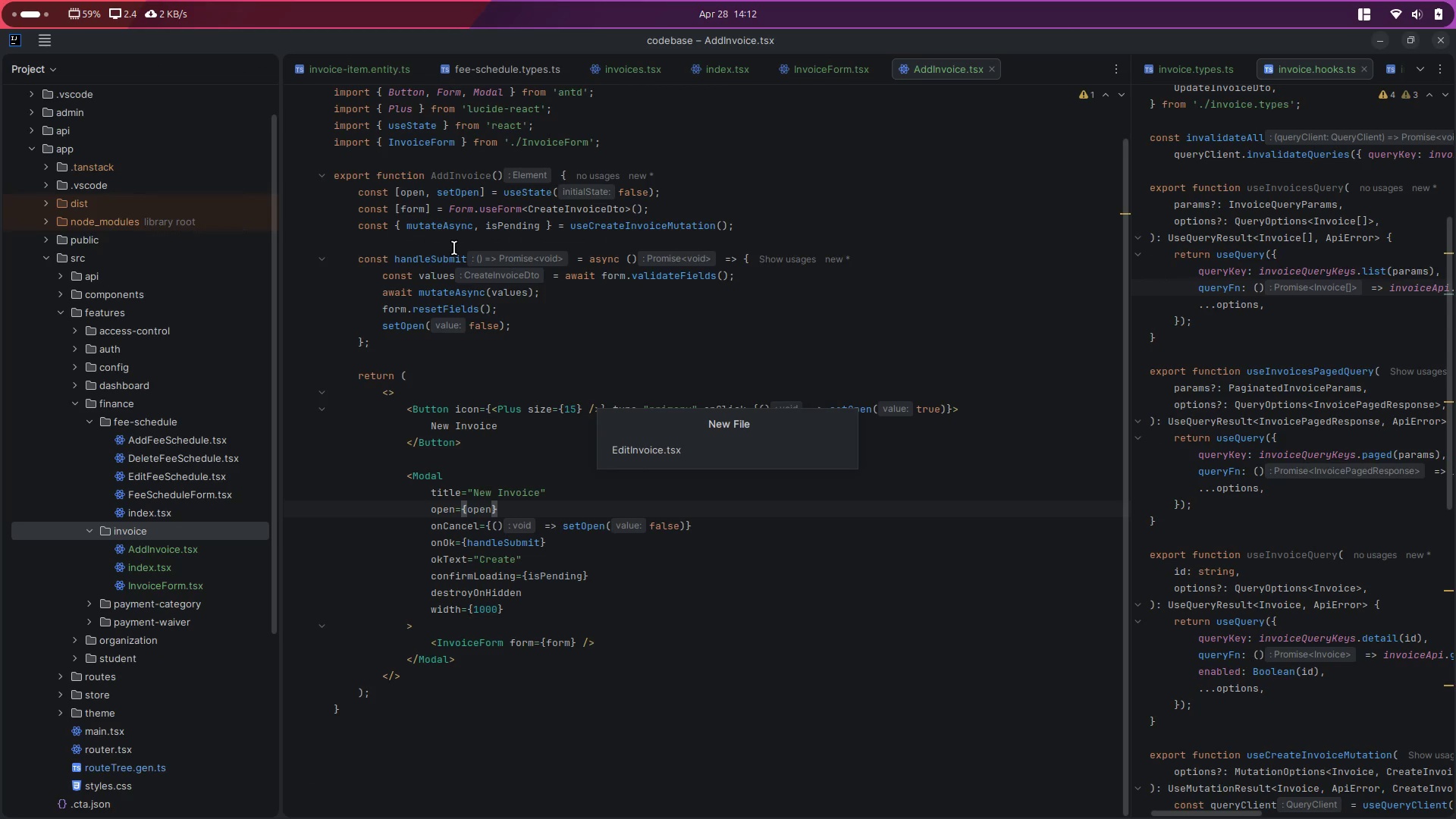 
key(Enter)
 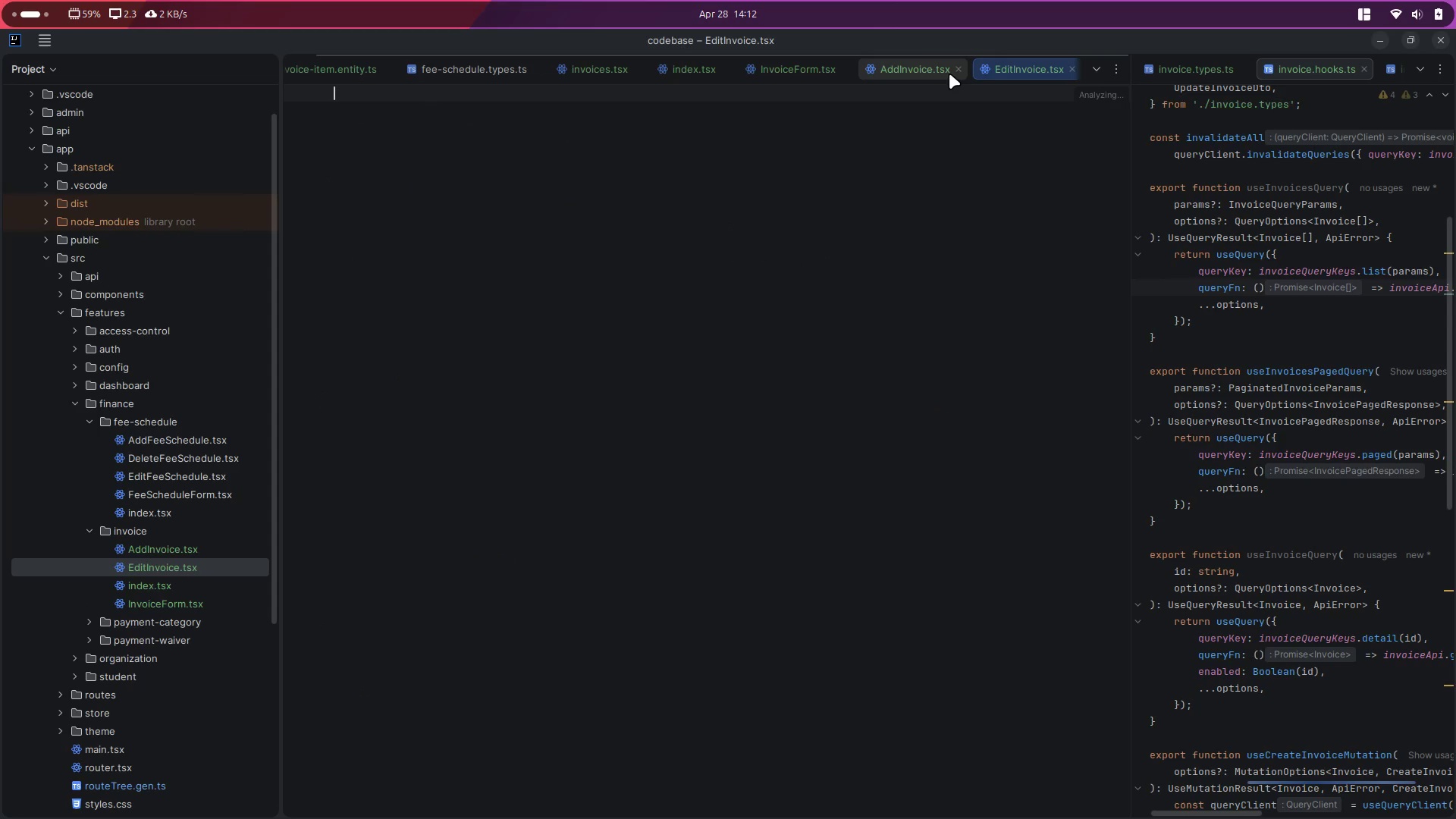 
left_click([958, 68])
 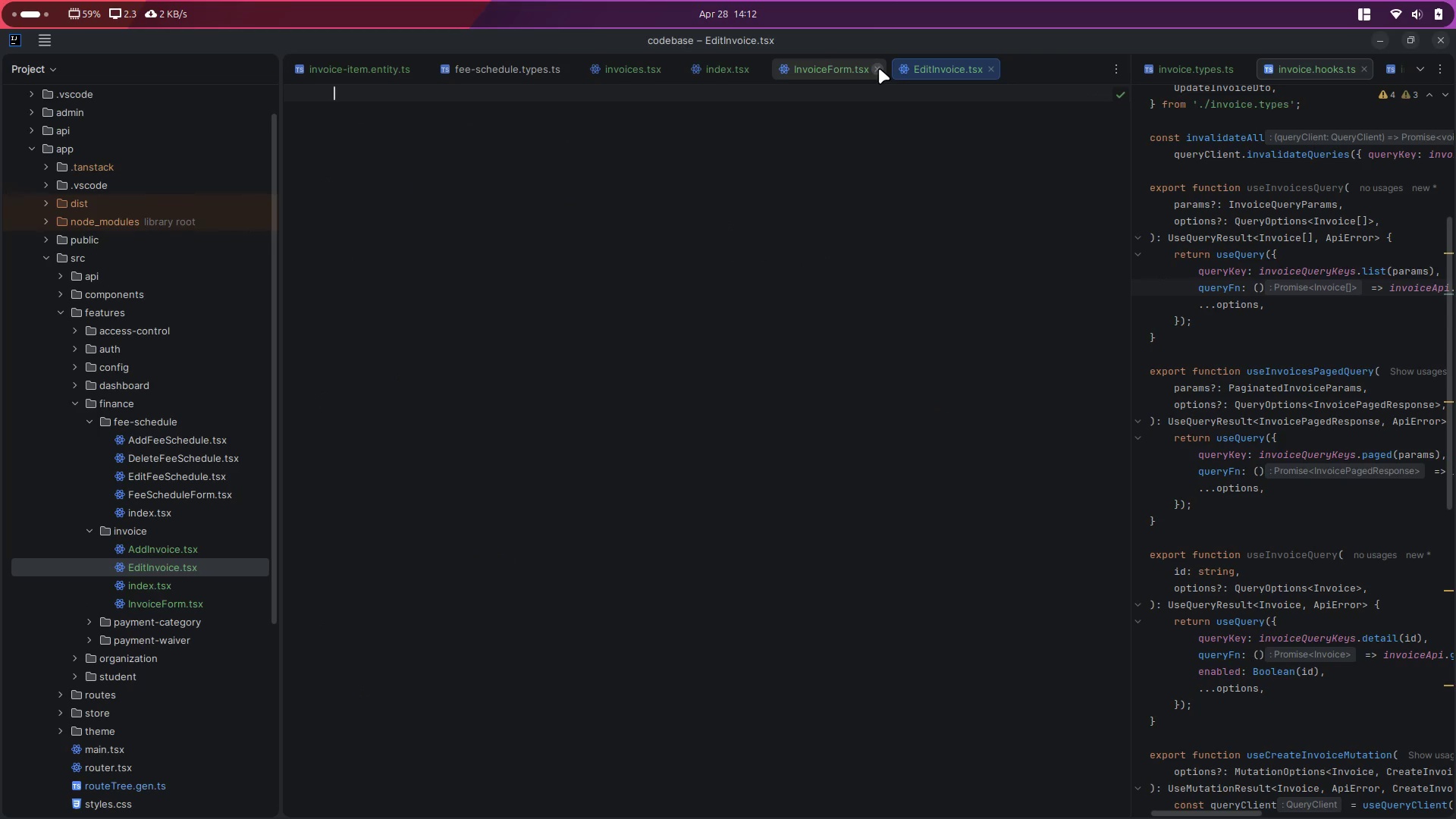 
left_click([879, 68])
 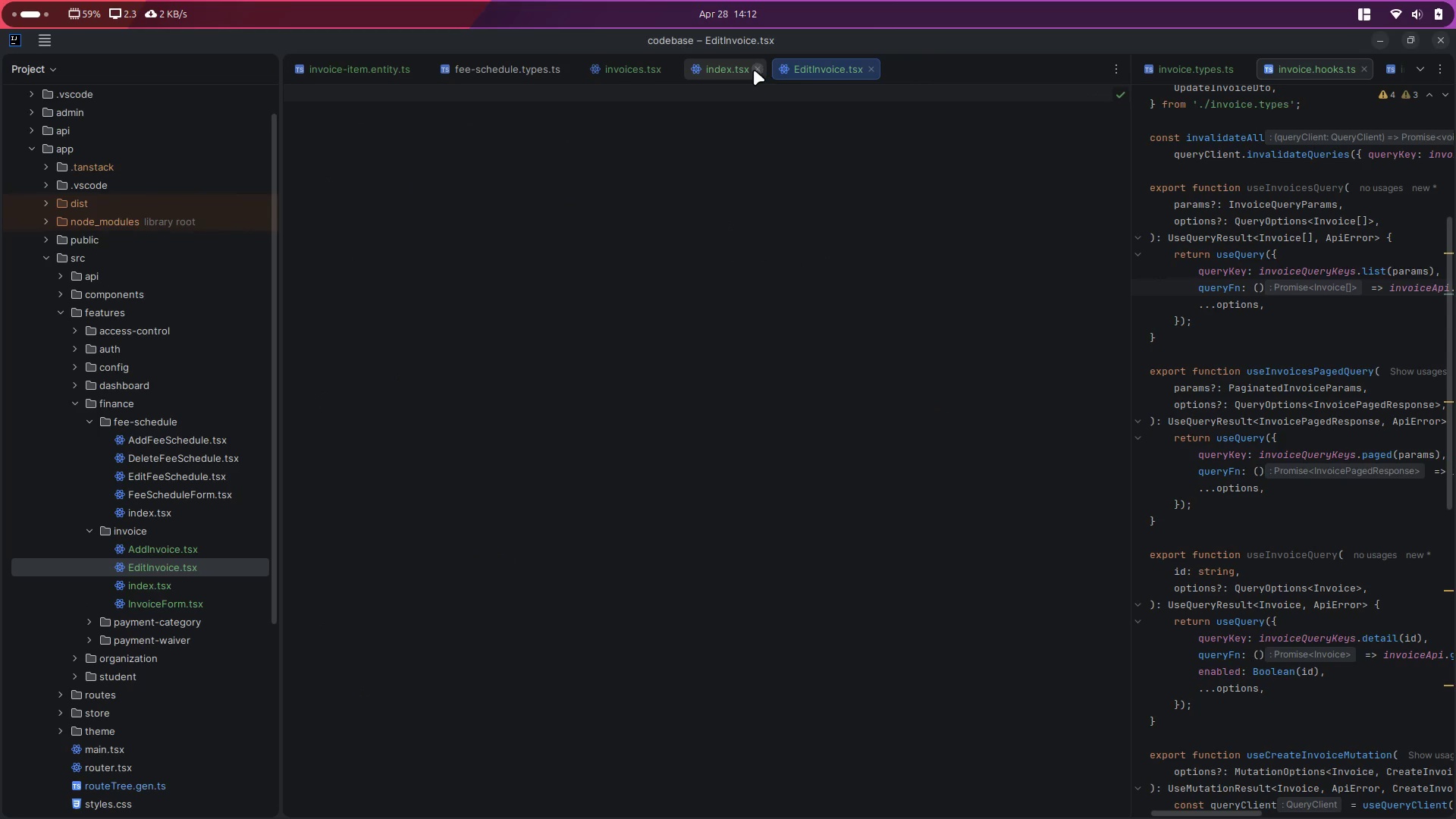 
left_click([754, 68])
 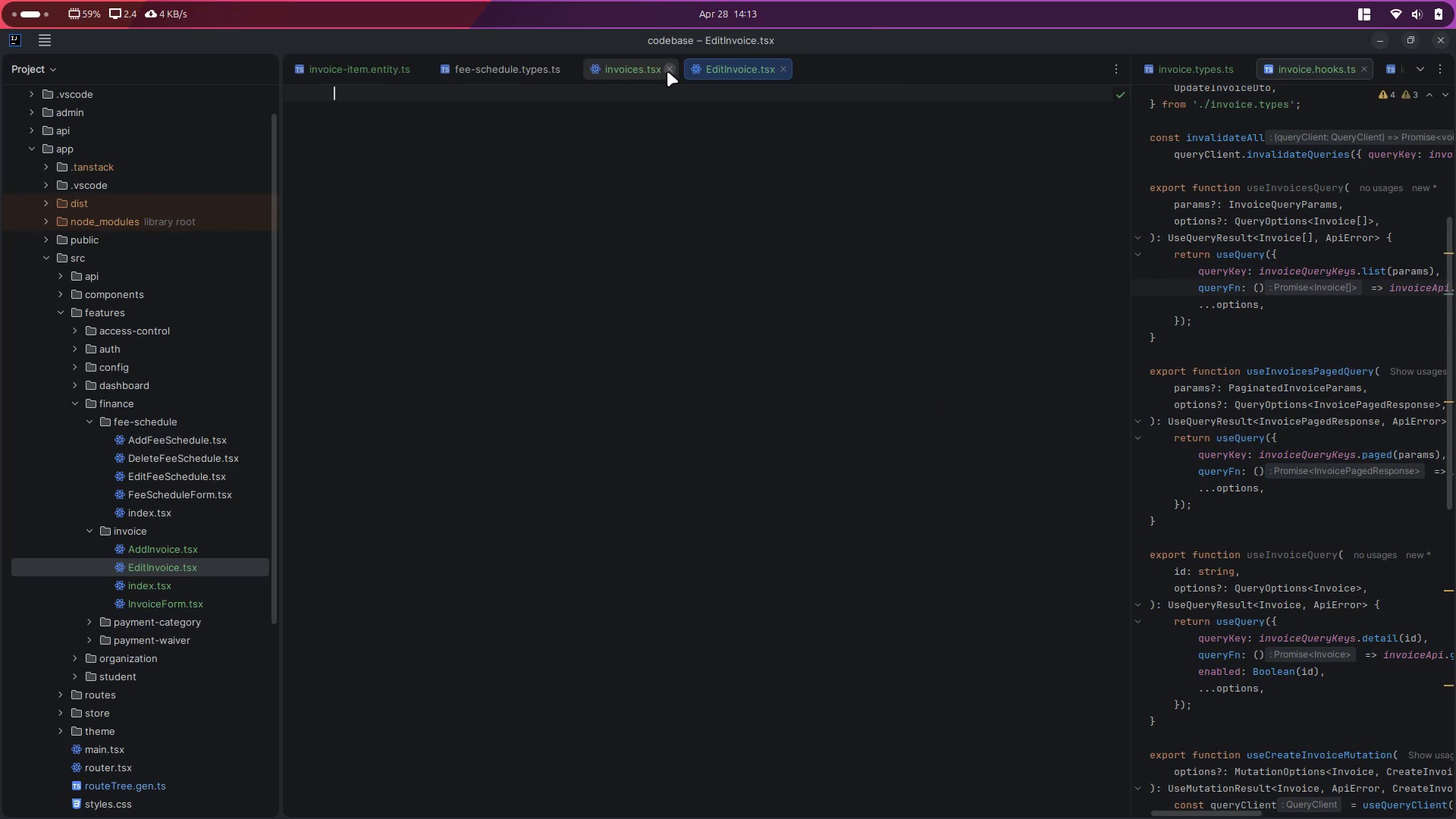 
left_click([669, 71])
 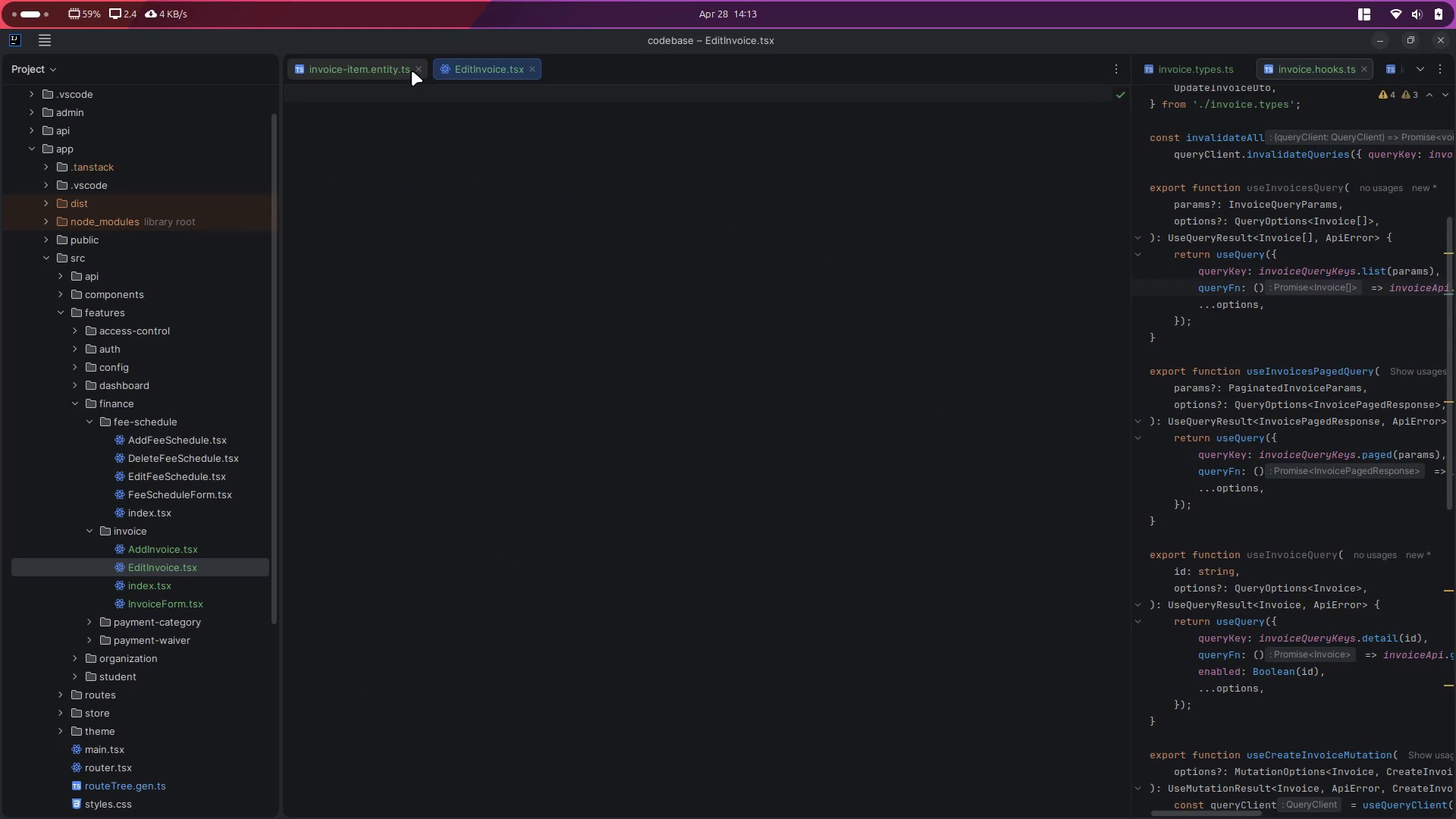 
left_click([418, 70])
 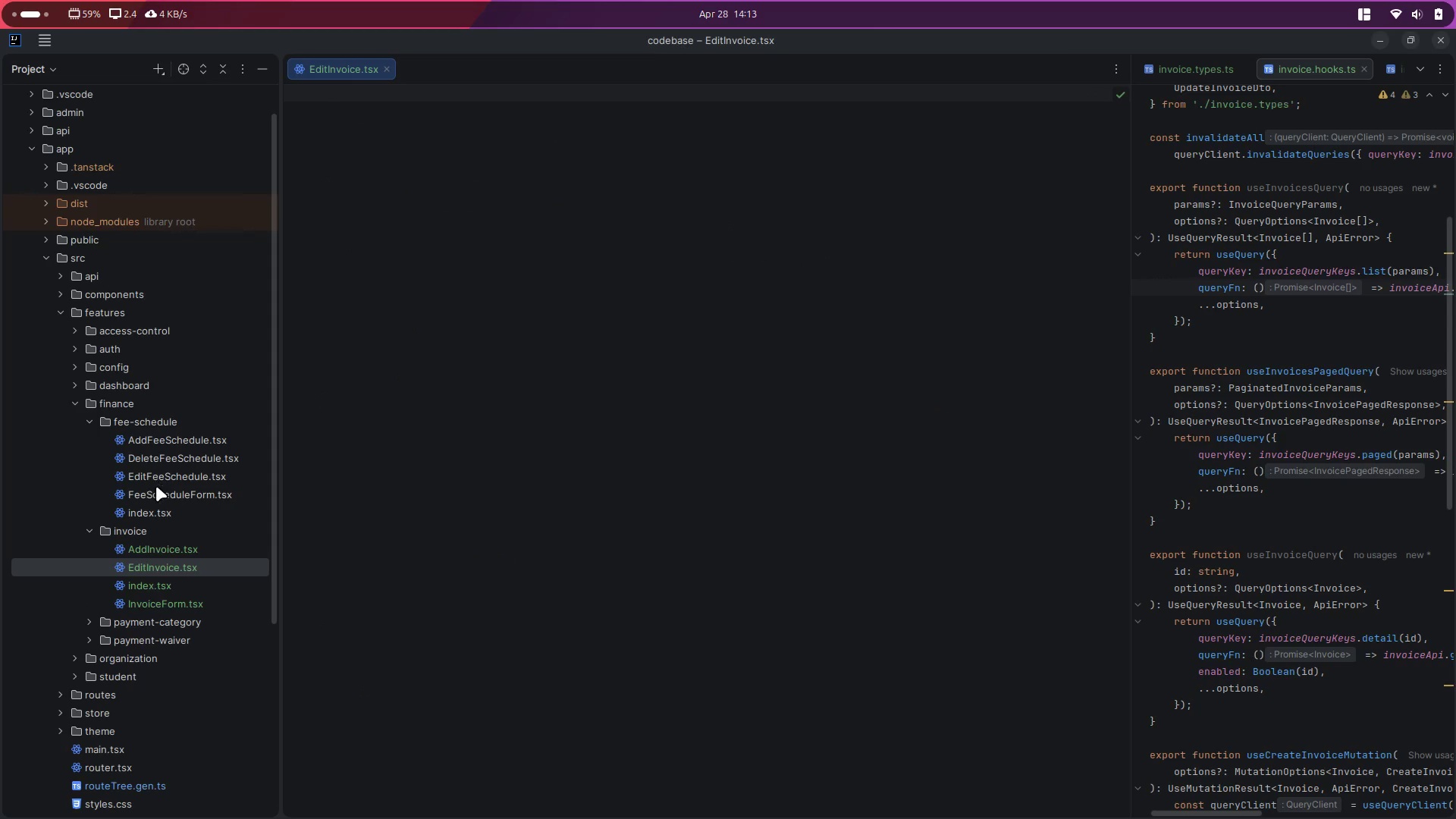 
double_click([172, 476])
 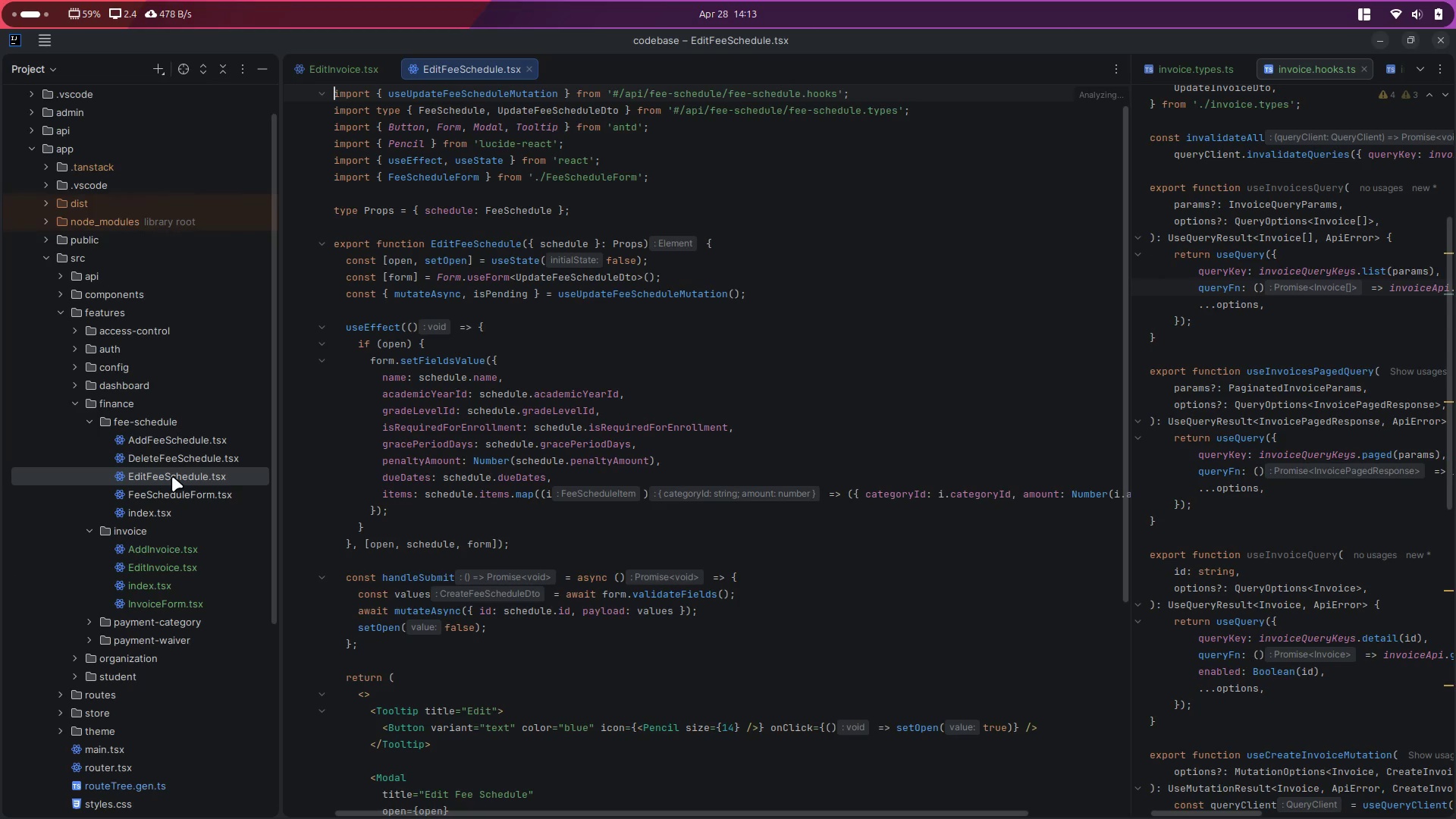 
left_click([757, 510])
 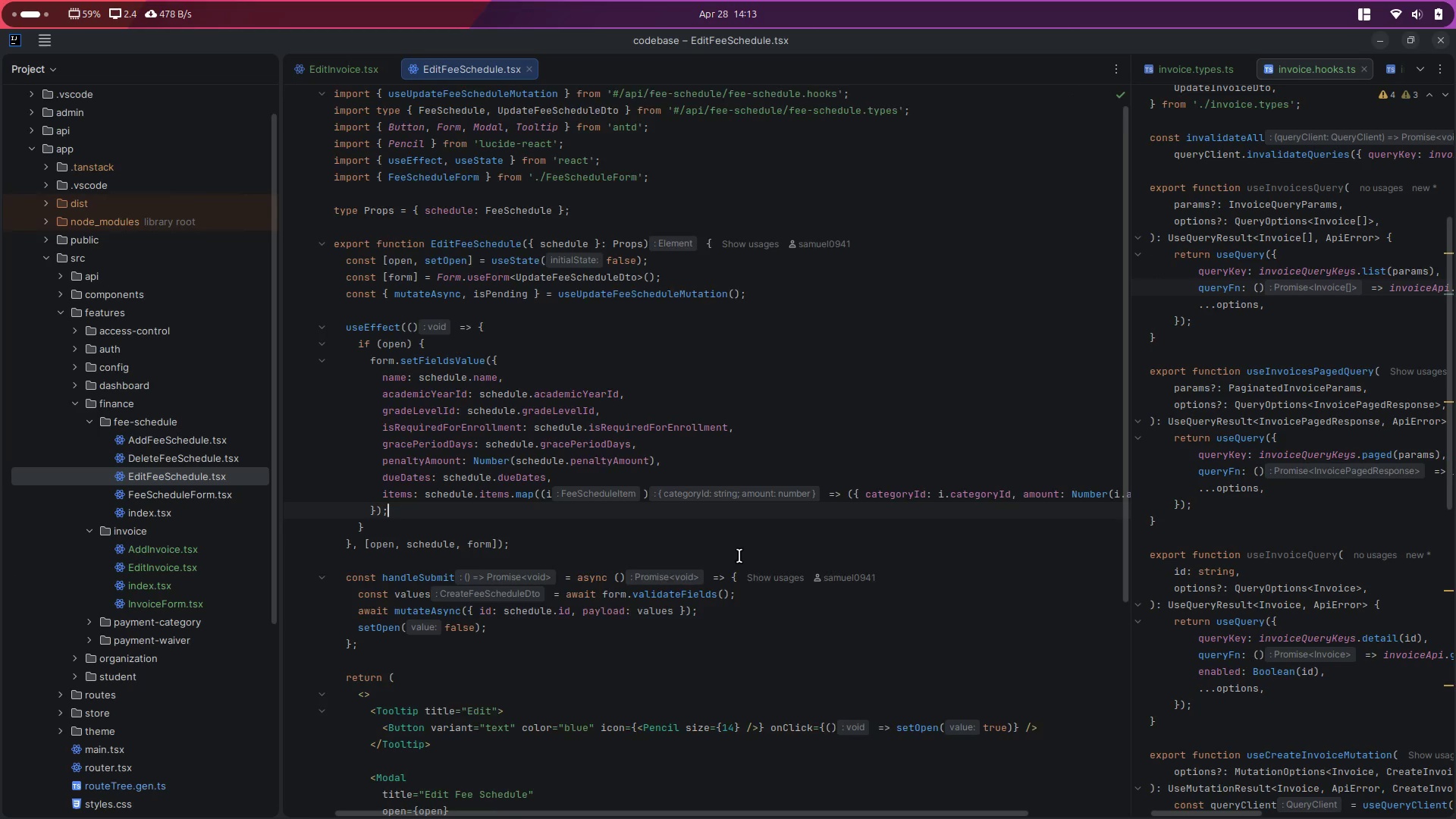 
scroll: coordinate [733, 563], scroll_direction: down, amount: 3.0
 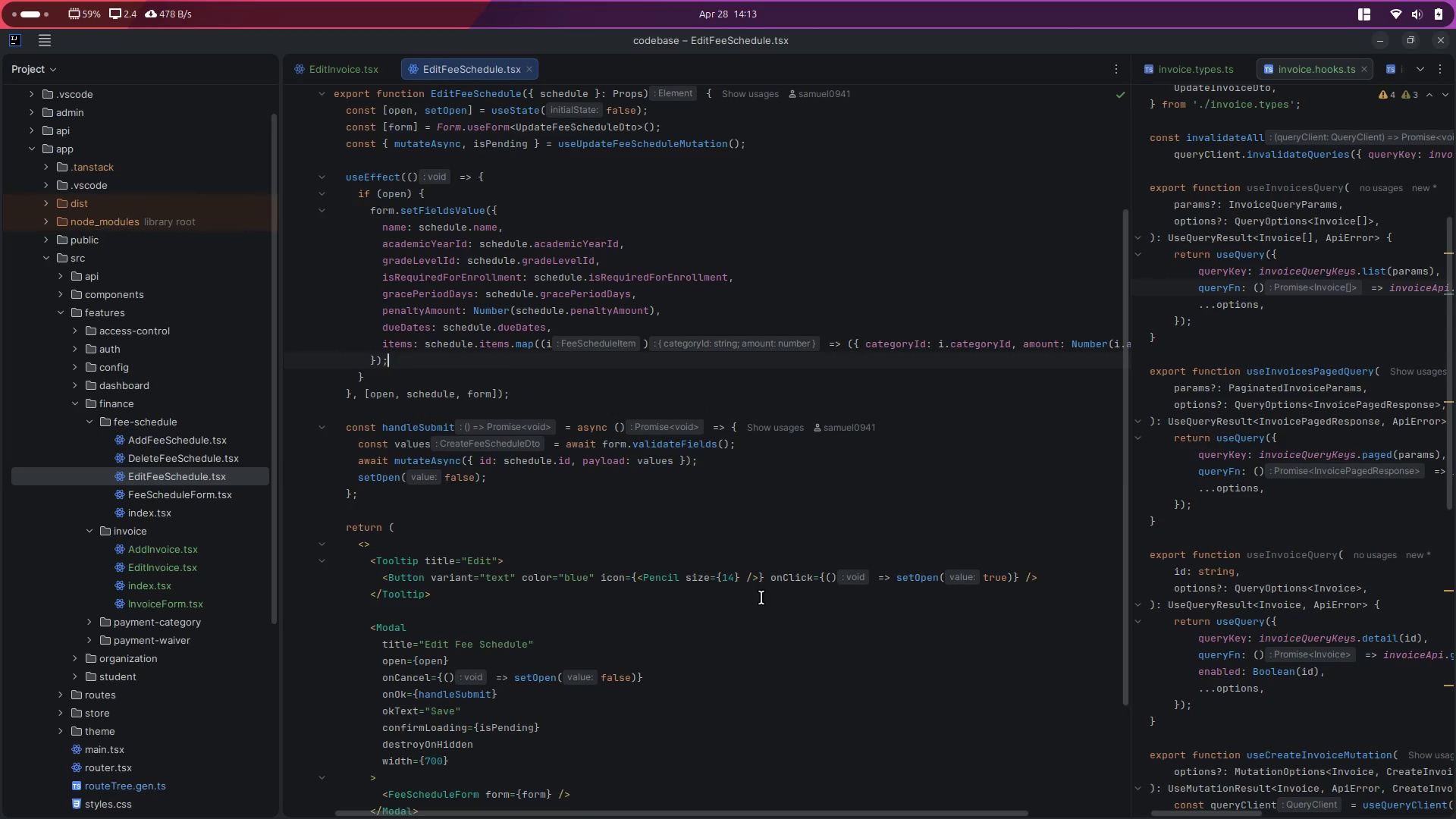 
key(Control+A)
 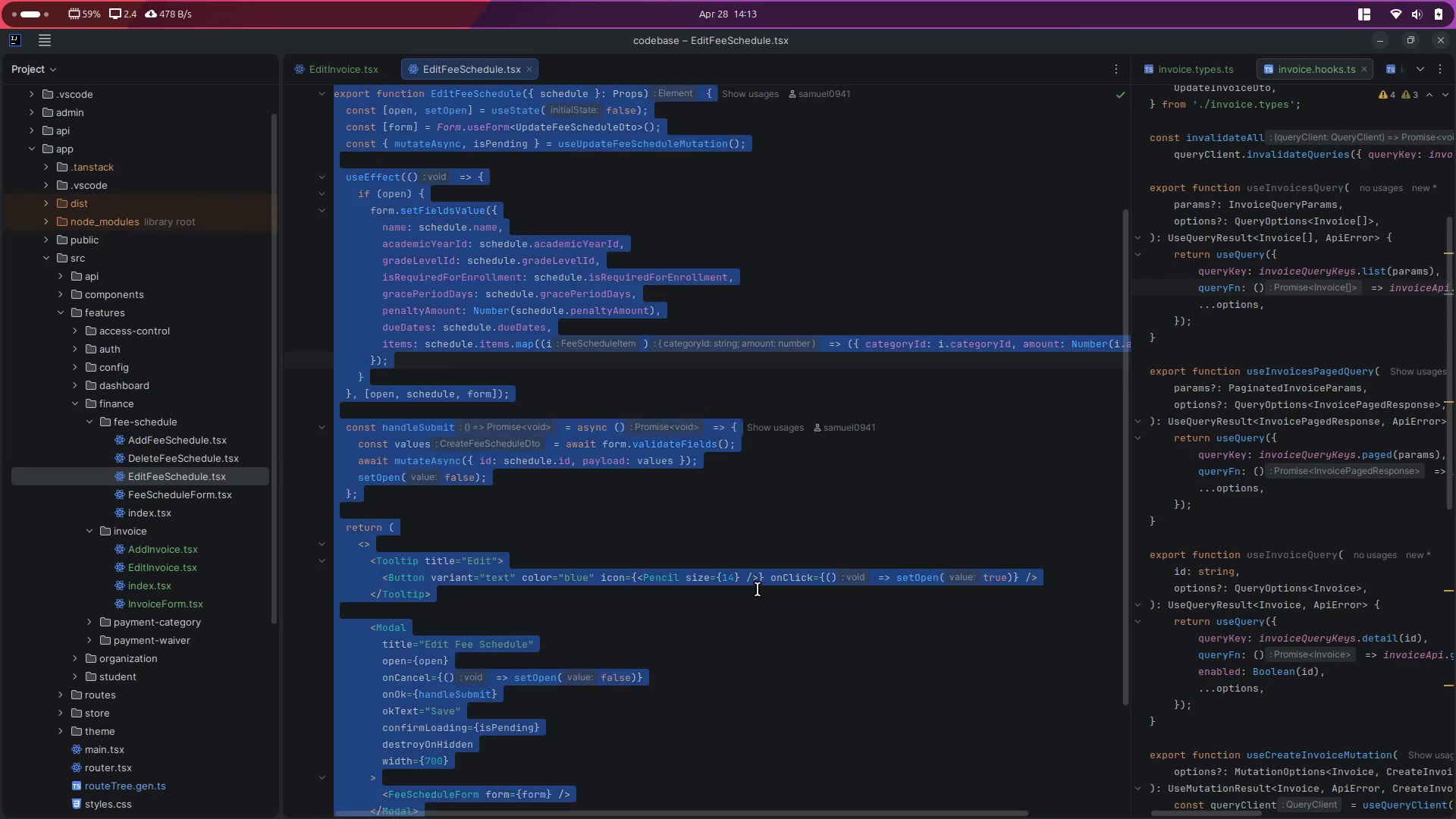 
key(Control+C)
 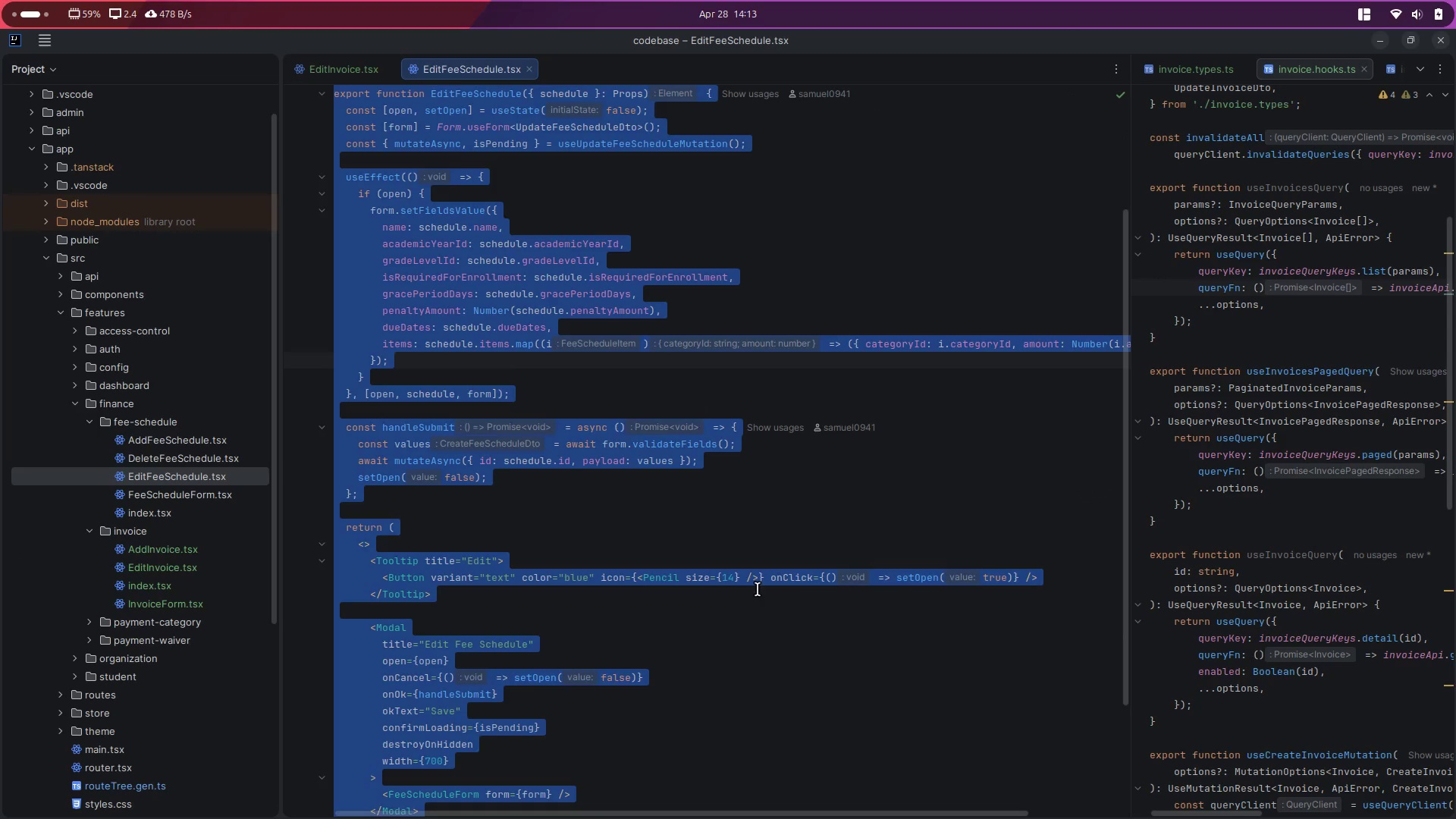 
key(Control+W)
 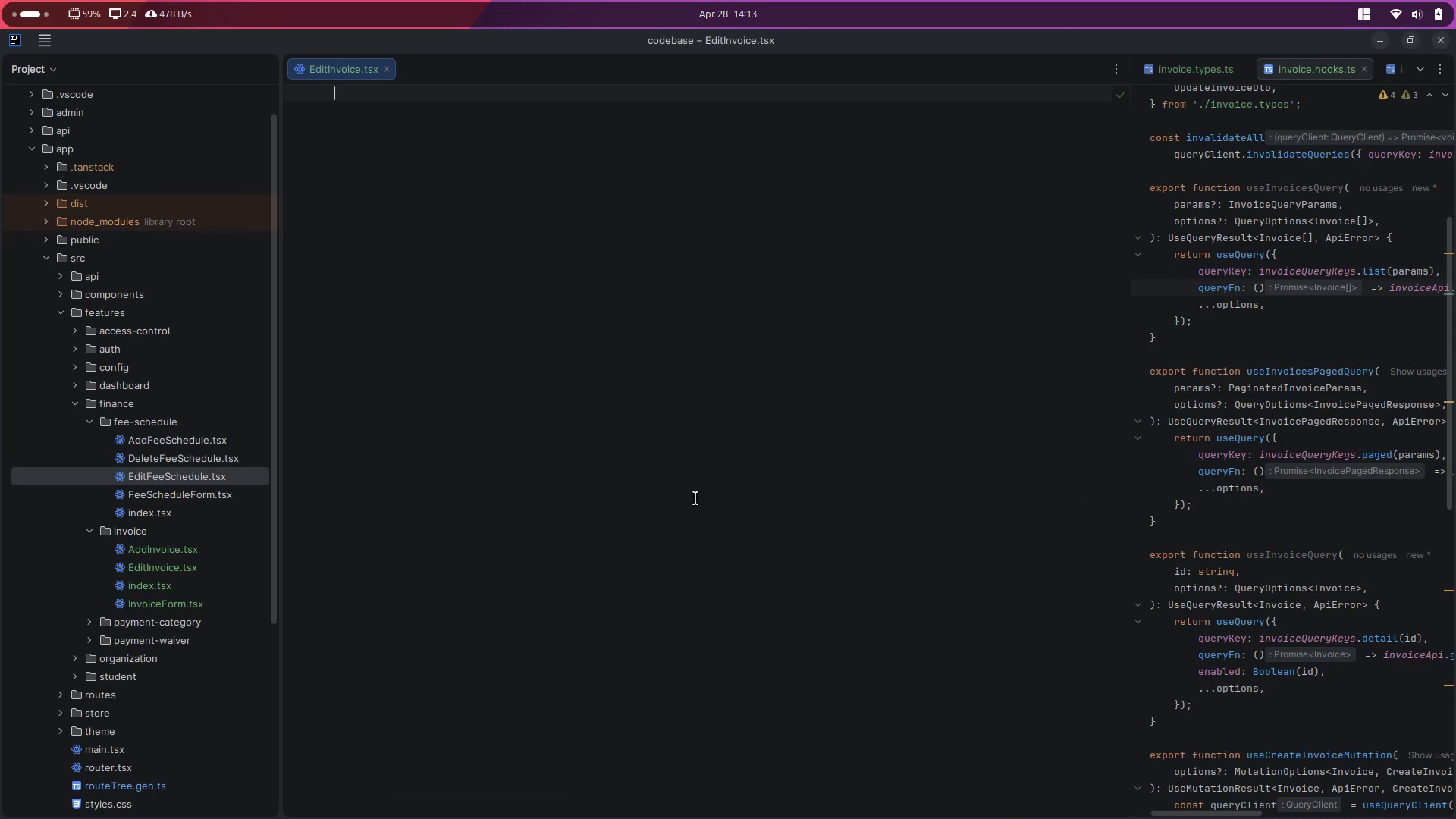 
left_click([653, 447])
 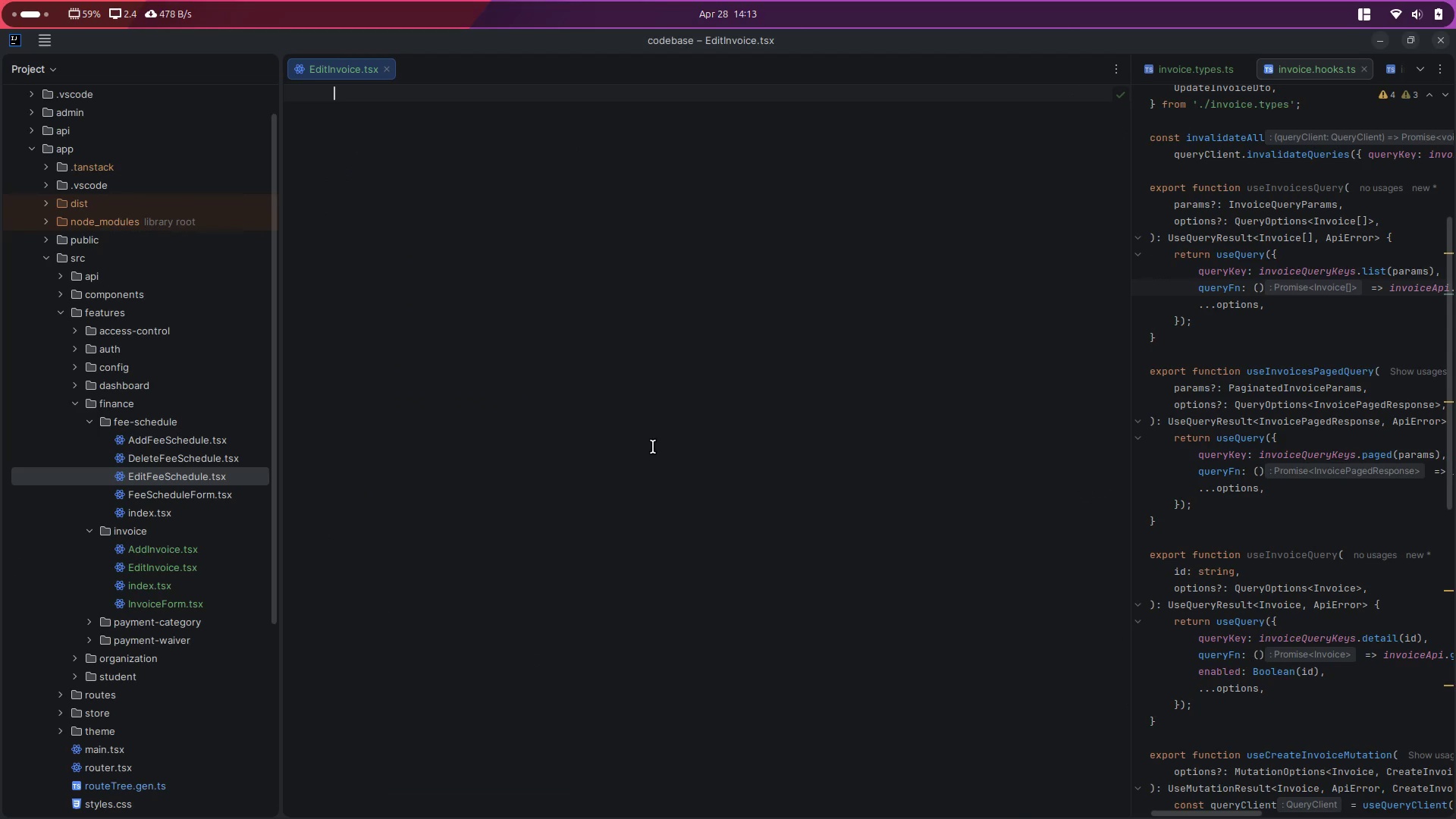 
key(Control+V)
 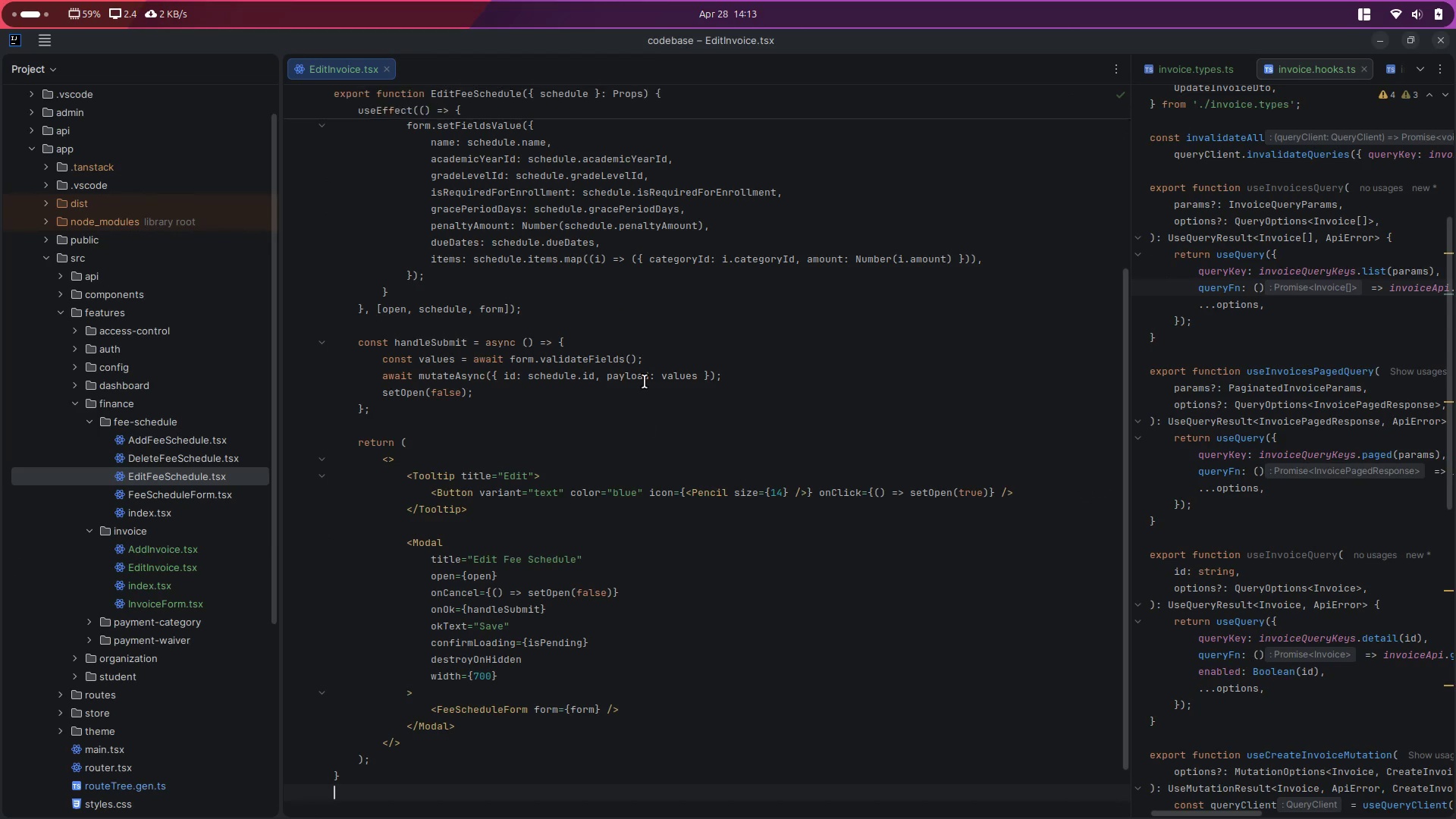 
scroll: coordinate [544, 317], scroll_direction: up, amount: 13.0
 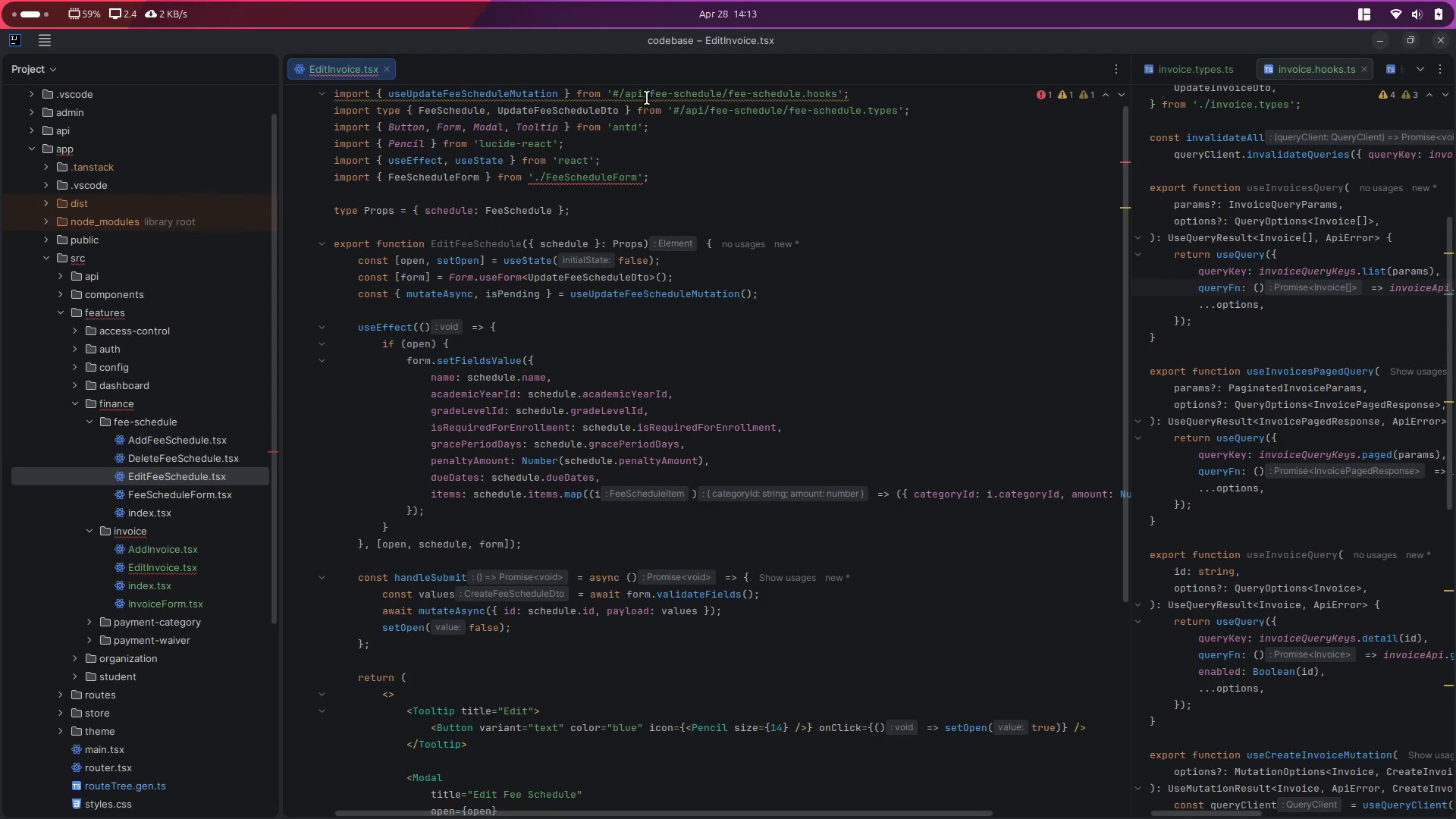 
left_click_drag(start_coordinate=[651, 94], to_coordinate=[720, 90])
 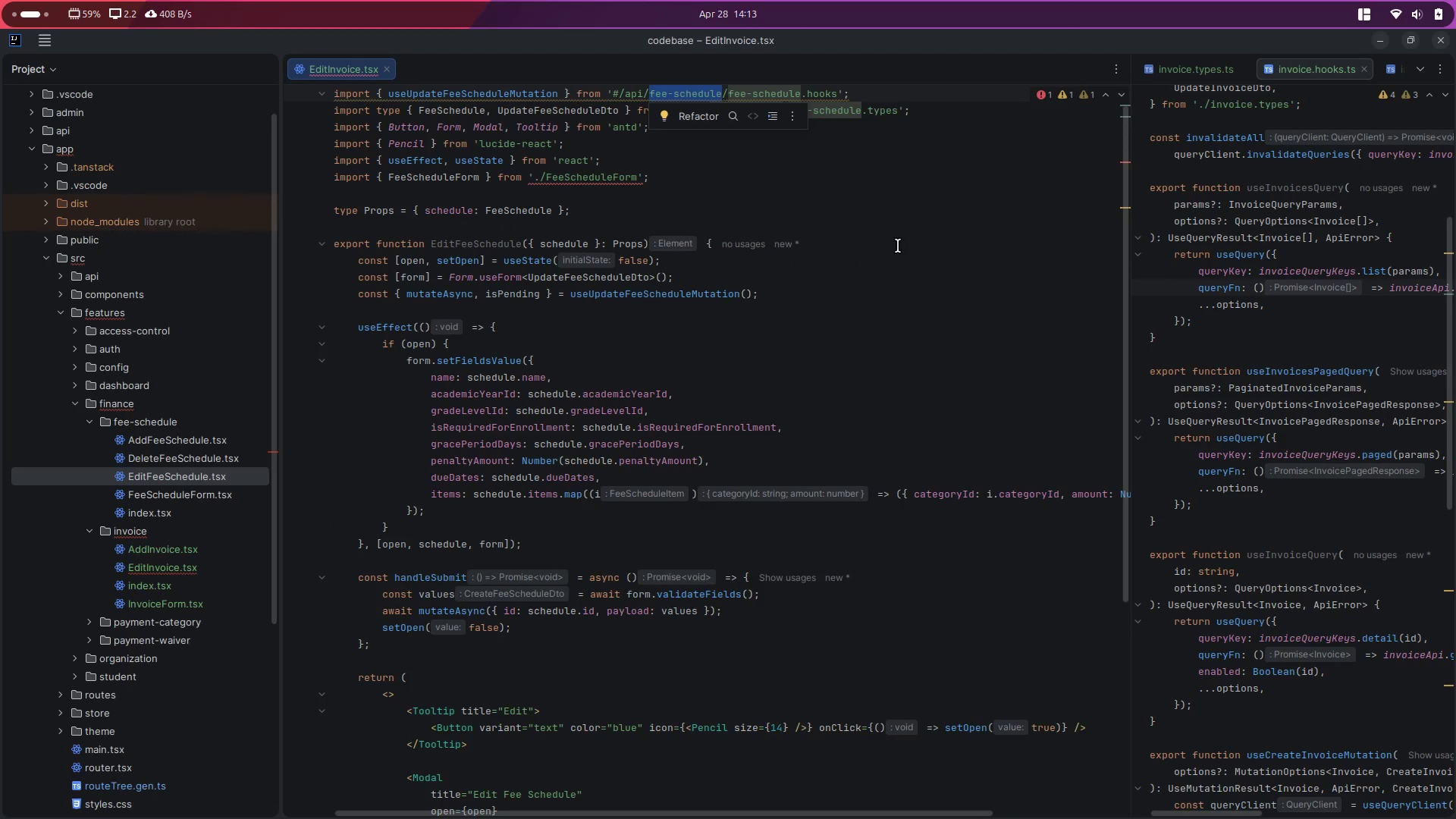 
hold_key(key=ControlLeft, duration=1.21)
 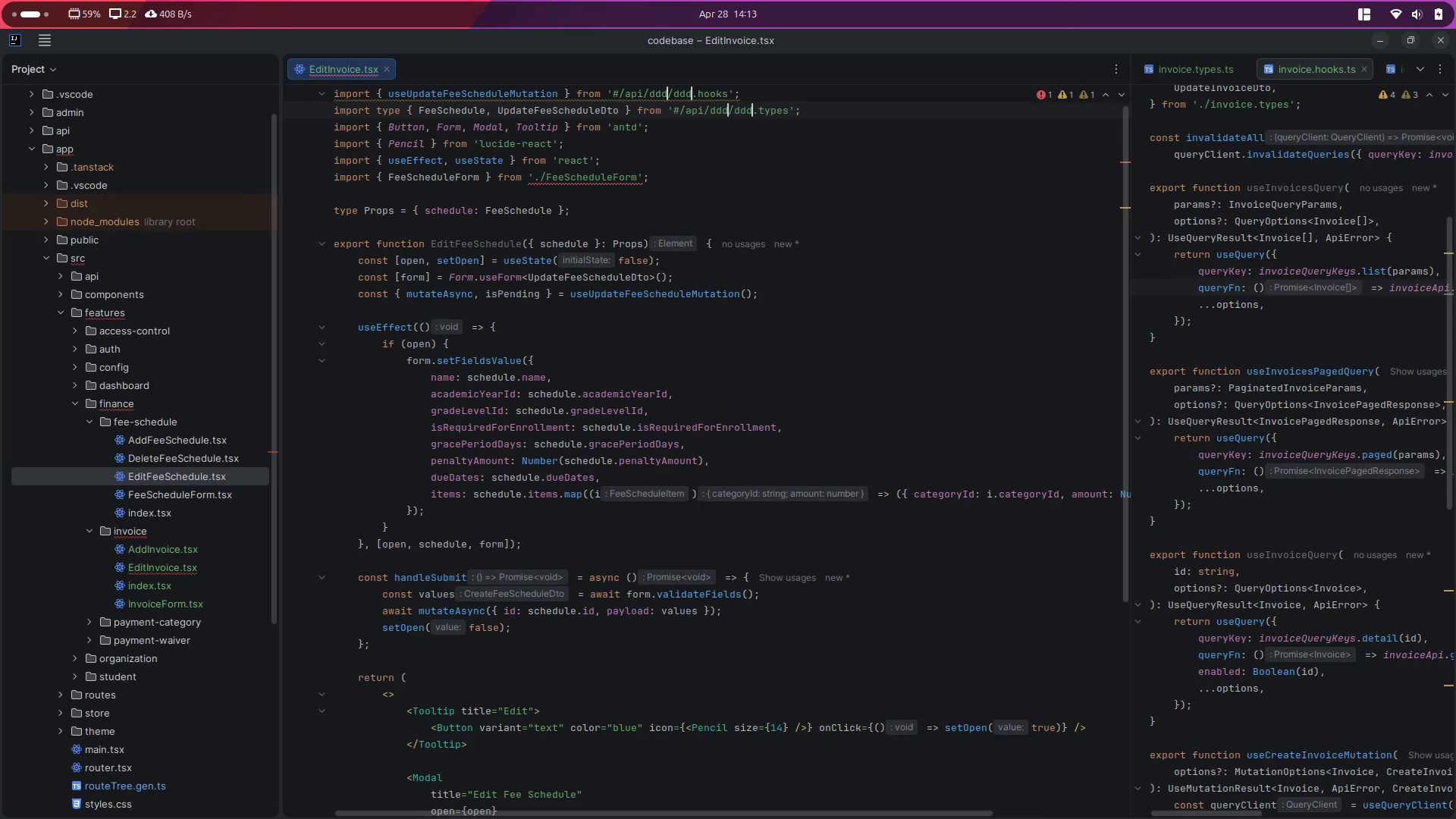 
hold_key(key=D, duration=1.12)
 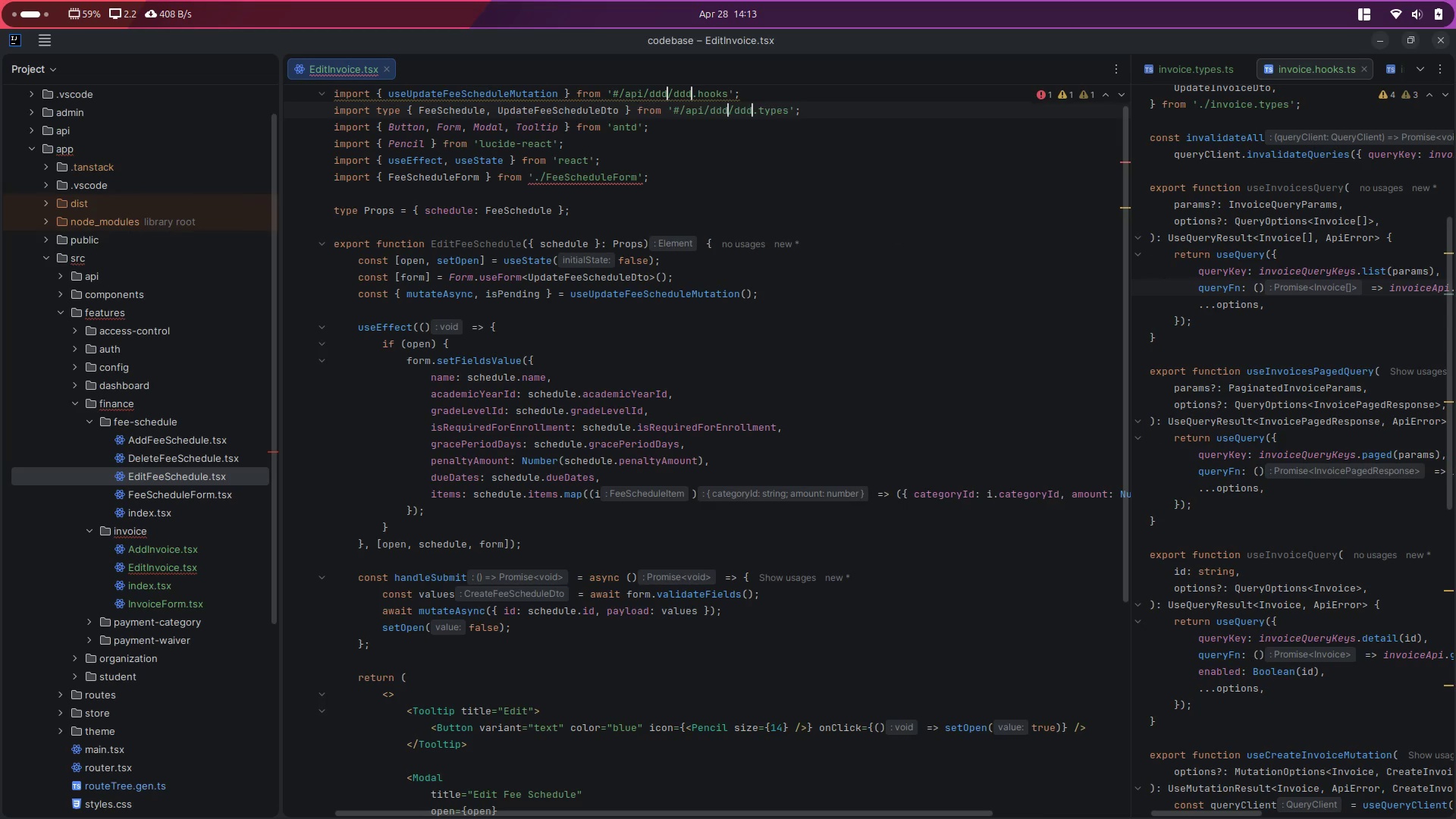 
key(Backspace)
key(Backspace)
key(Backspace)
type(invoice)
 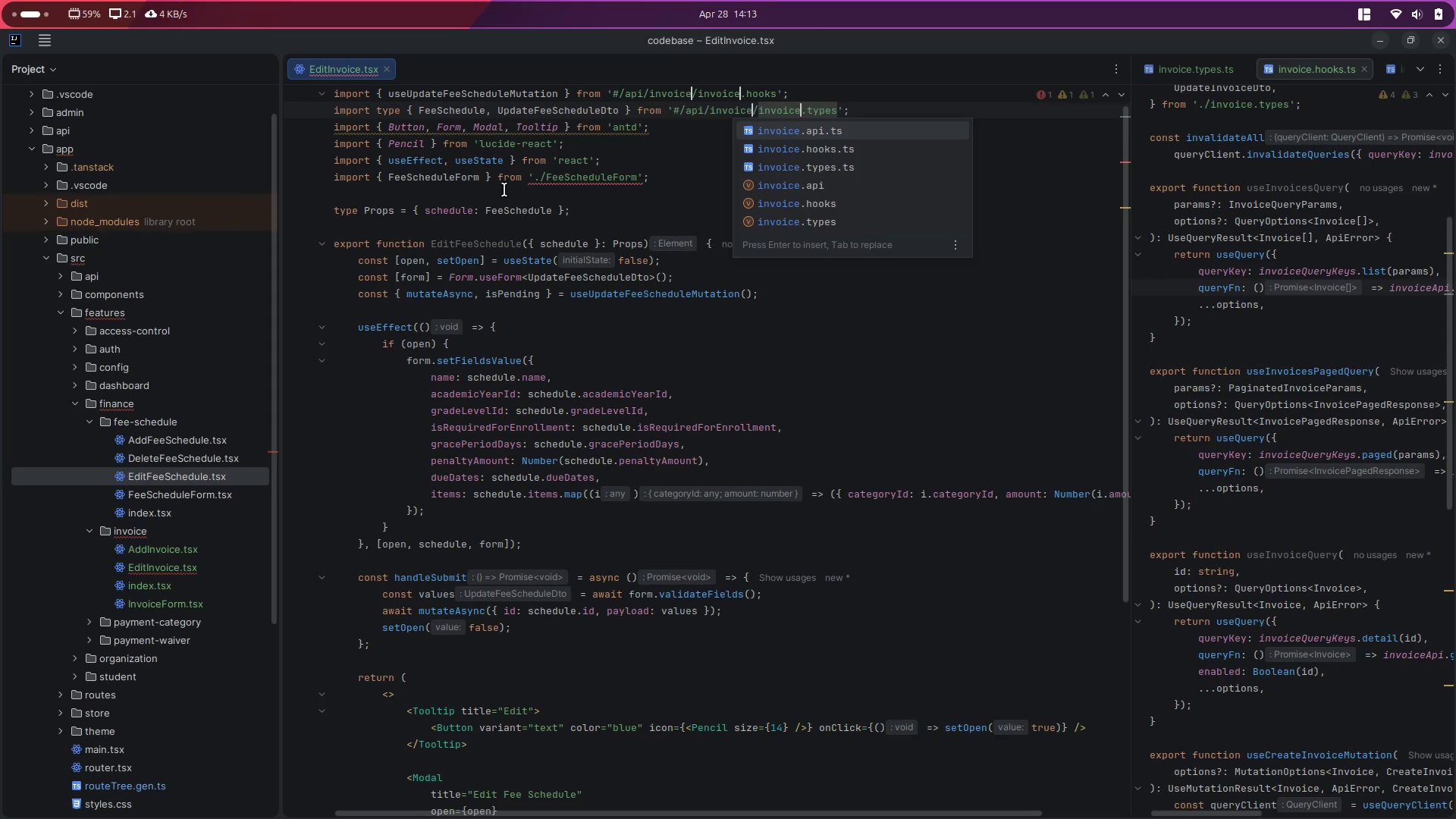 
left_click([570, 176])
 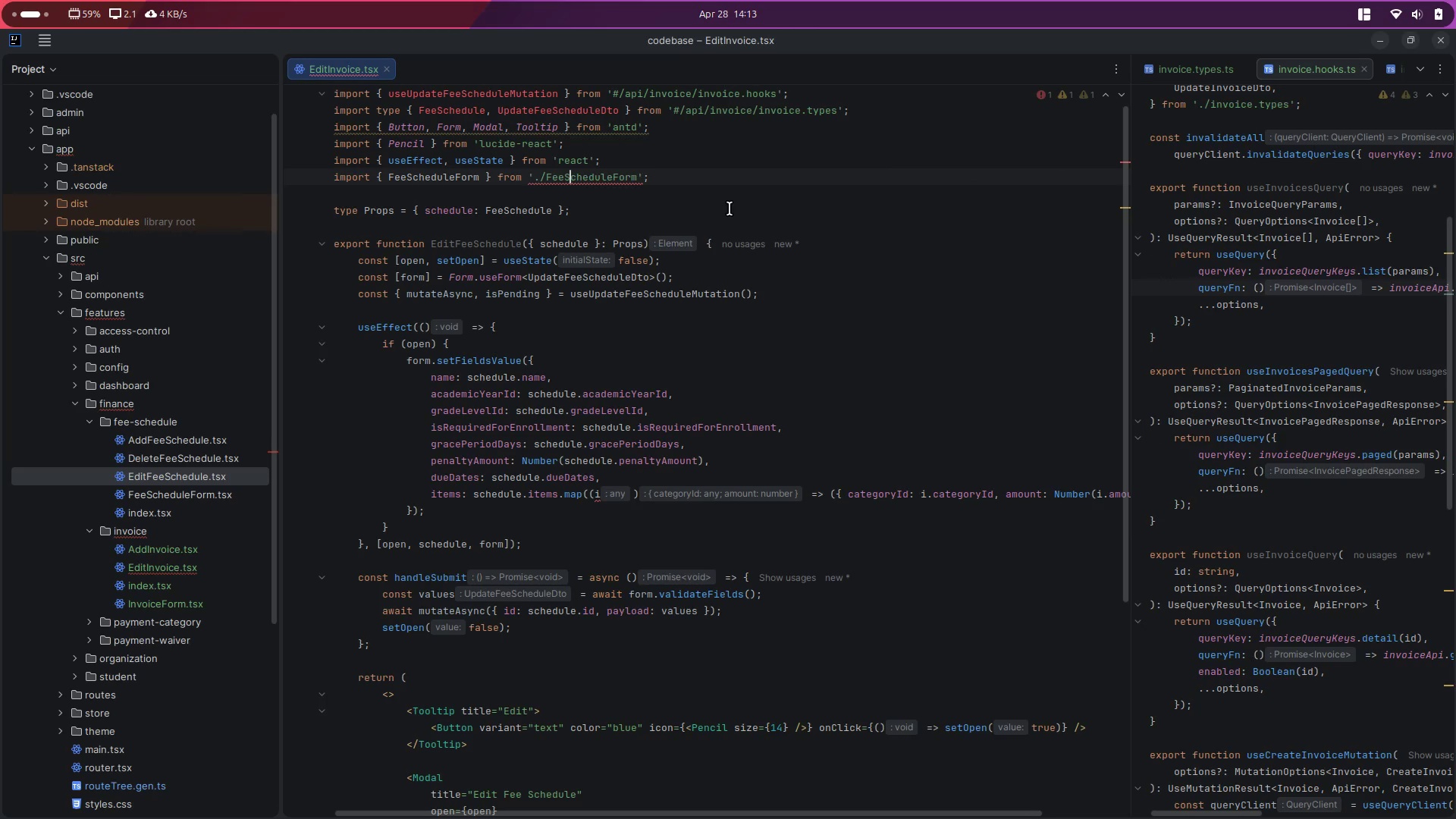 
key(ArrowLeft)
 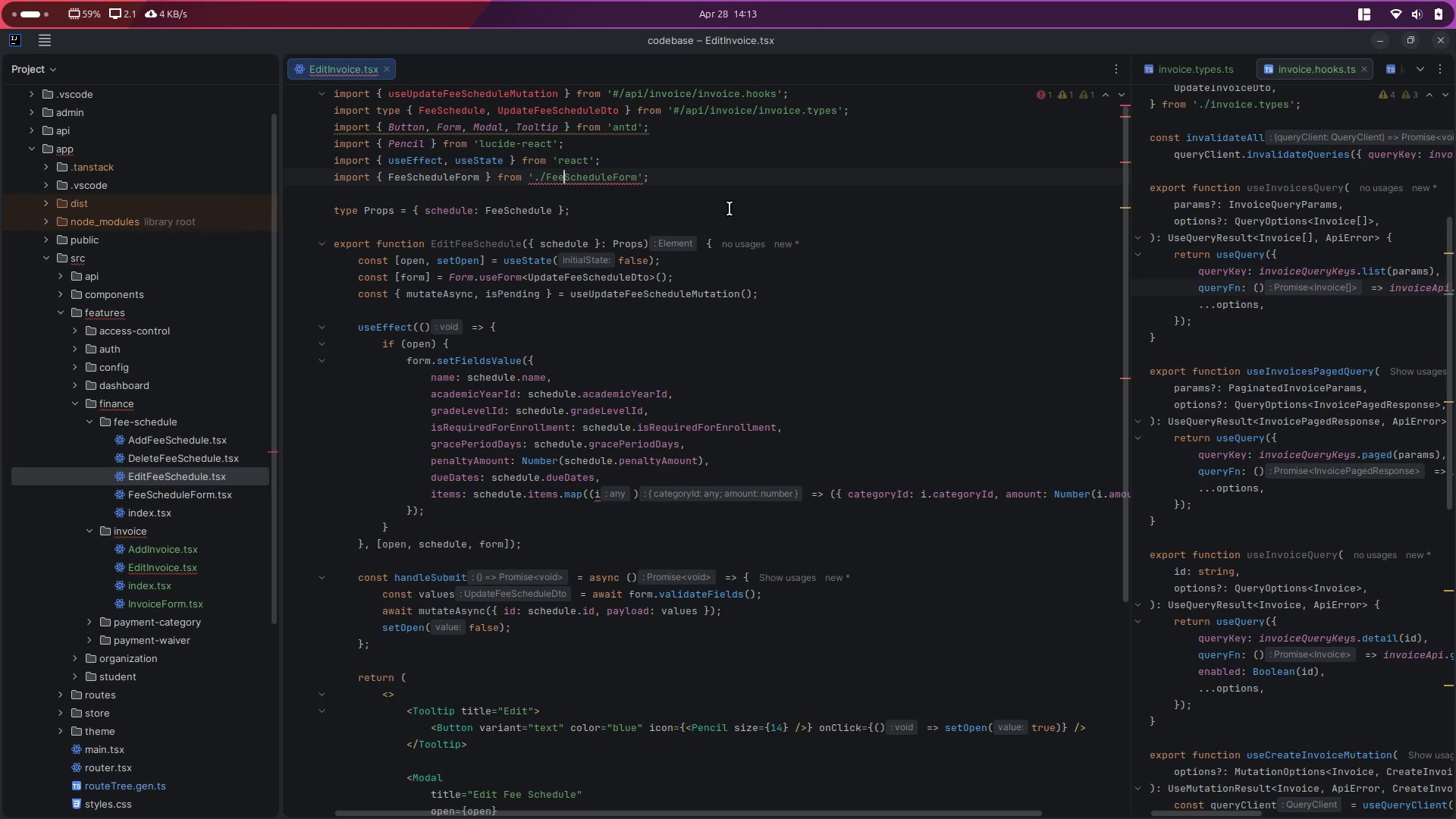 
key(ArrowLeft)
 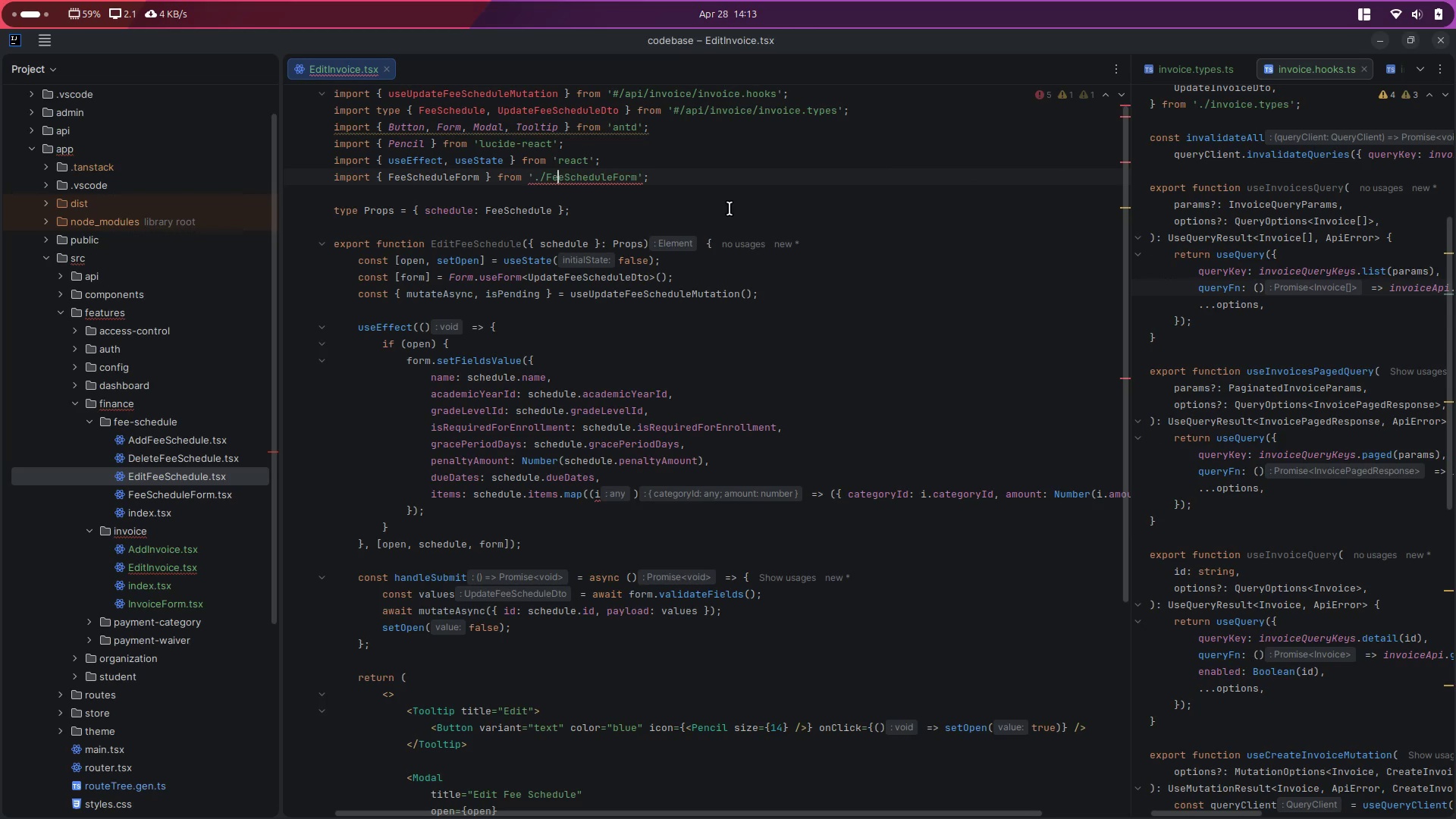 
key(ArrowLeft)
 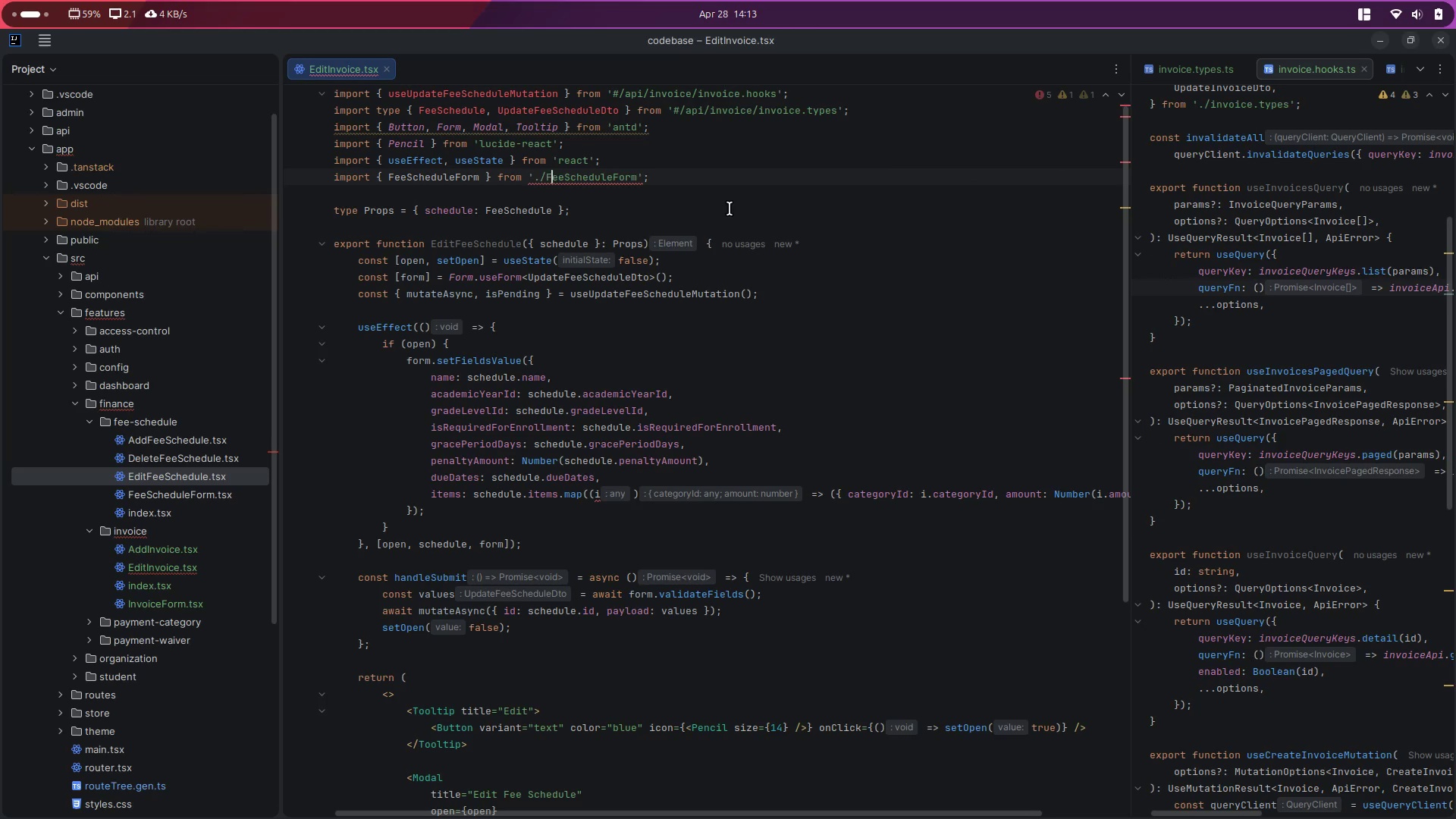 
key(ArrowLeft)
 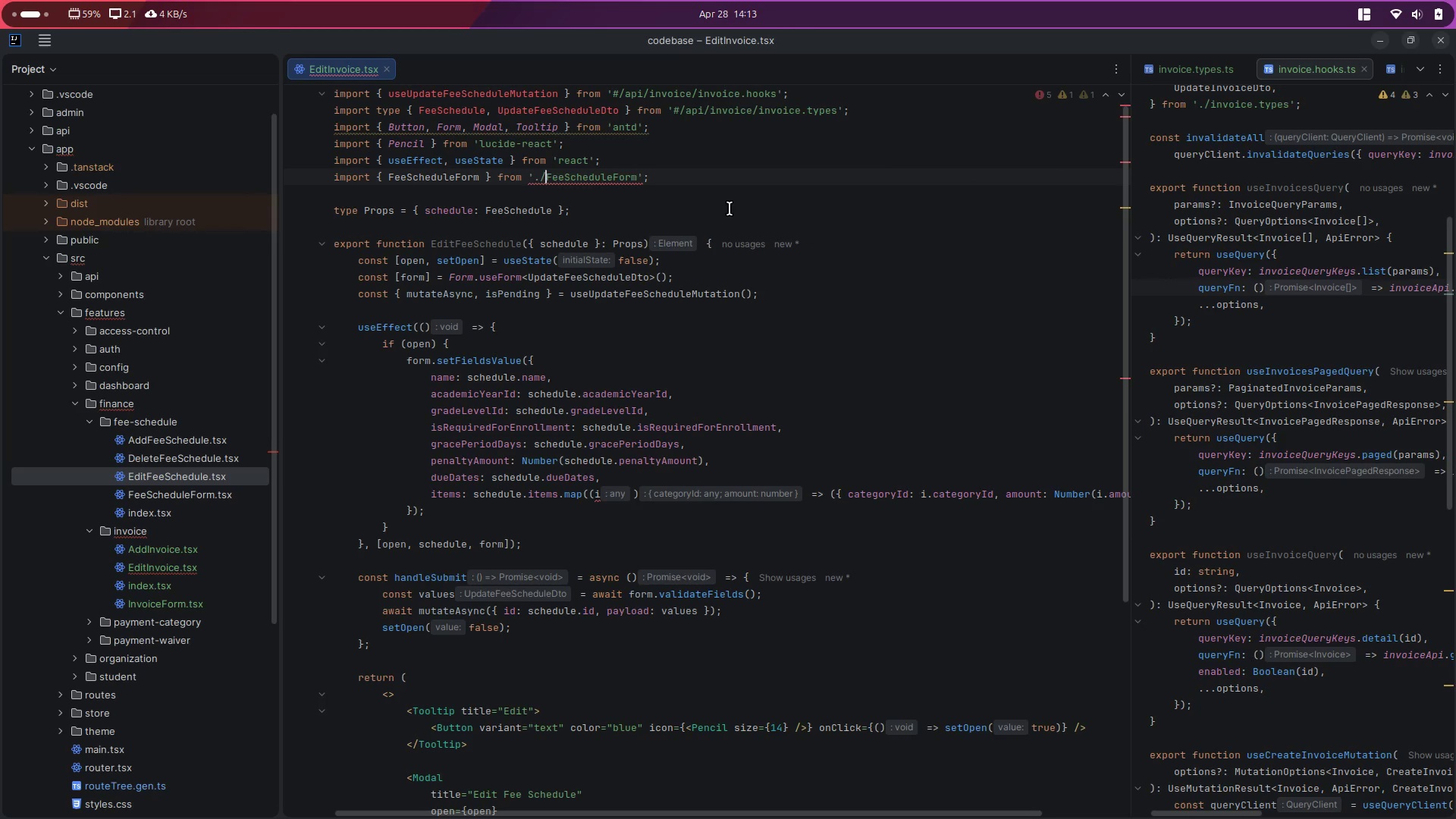 
hold_key(key=ArrowRight, duration=0.75)
 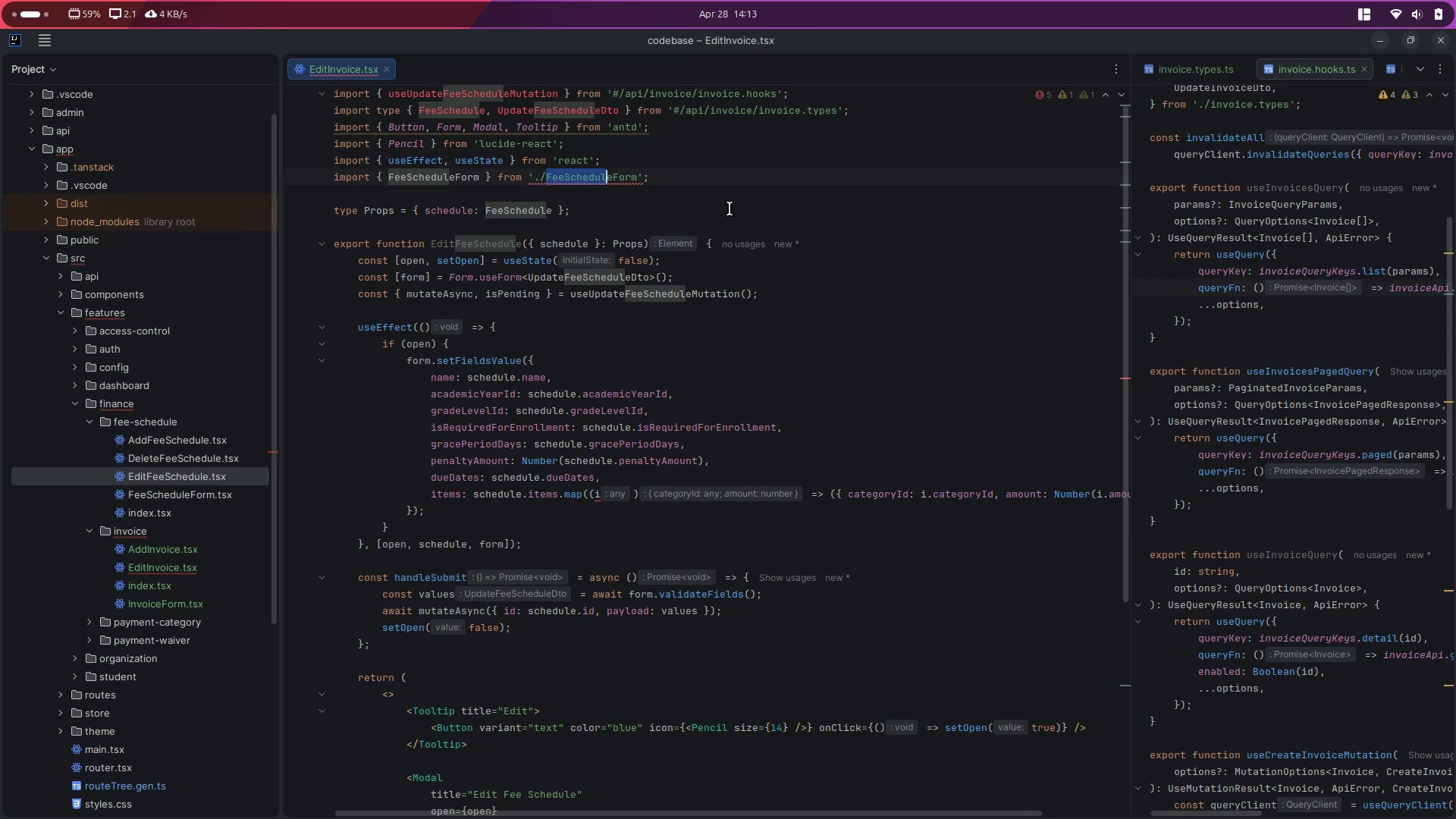 
key(Shift+ArrowRight)
 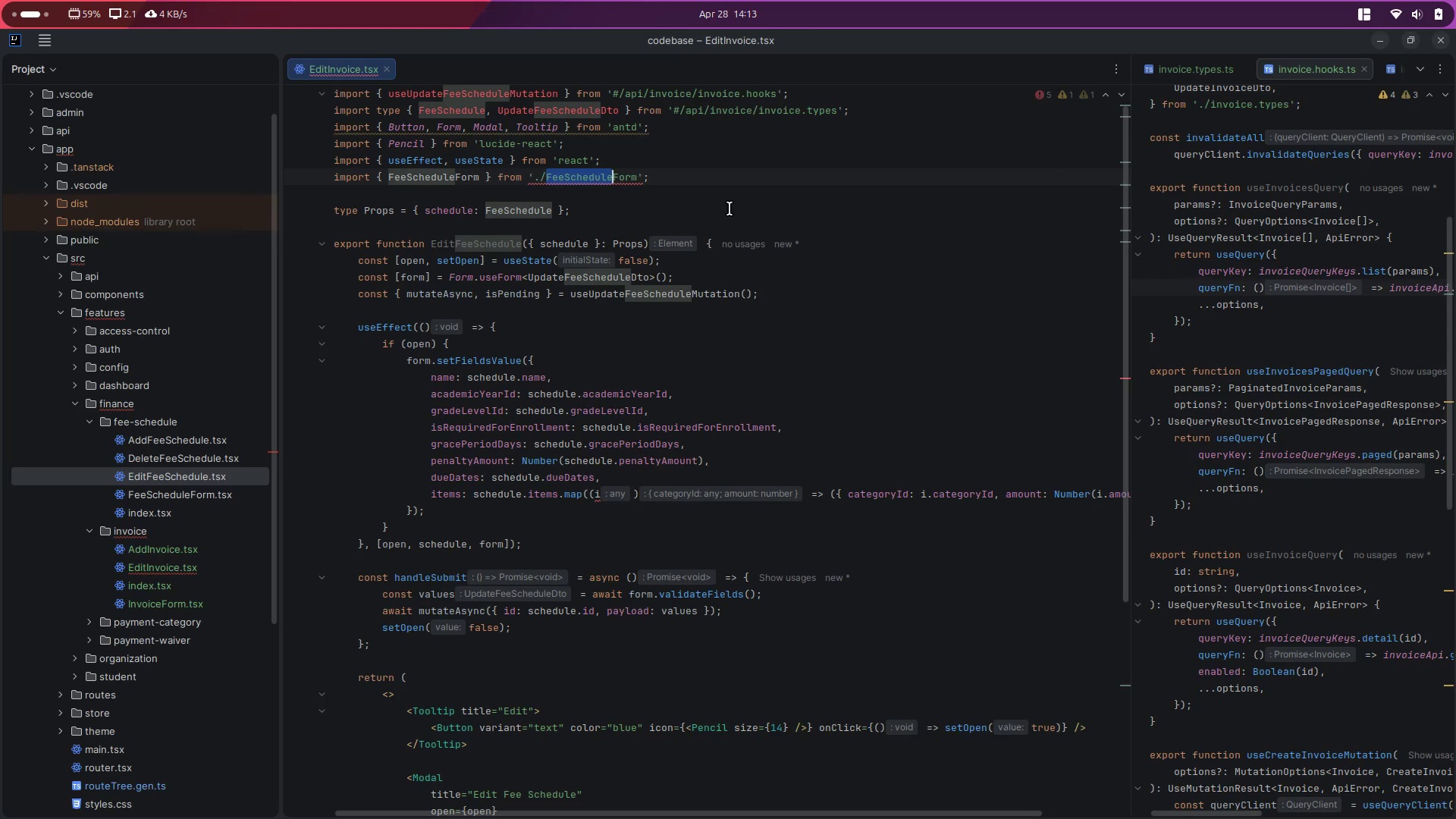 
hold_key(key=ControlLeft, duration=1.56)
 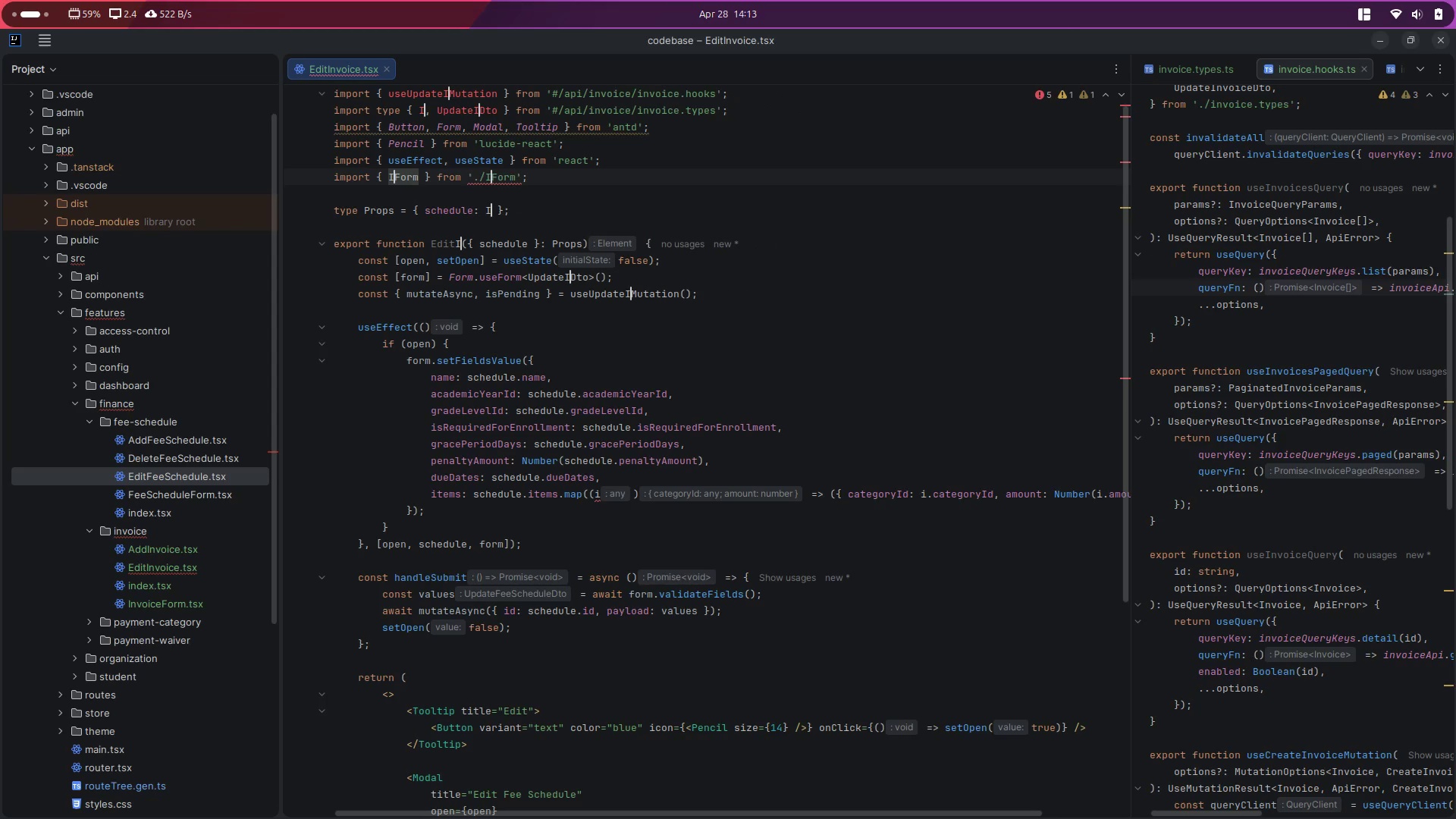 
hold_key(key=D, duration=1.16)
 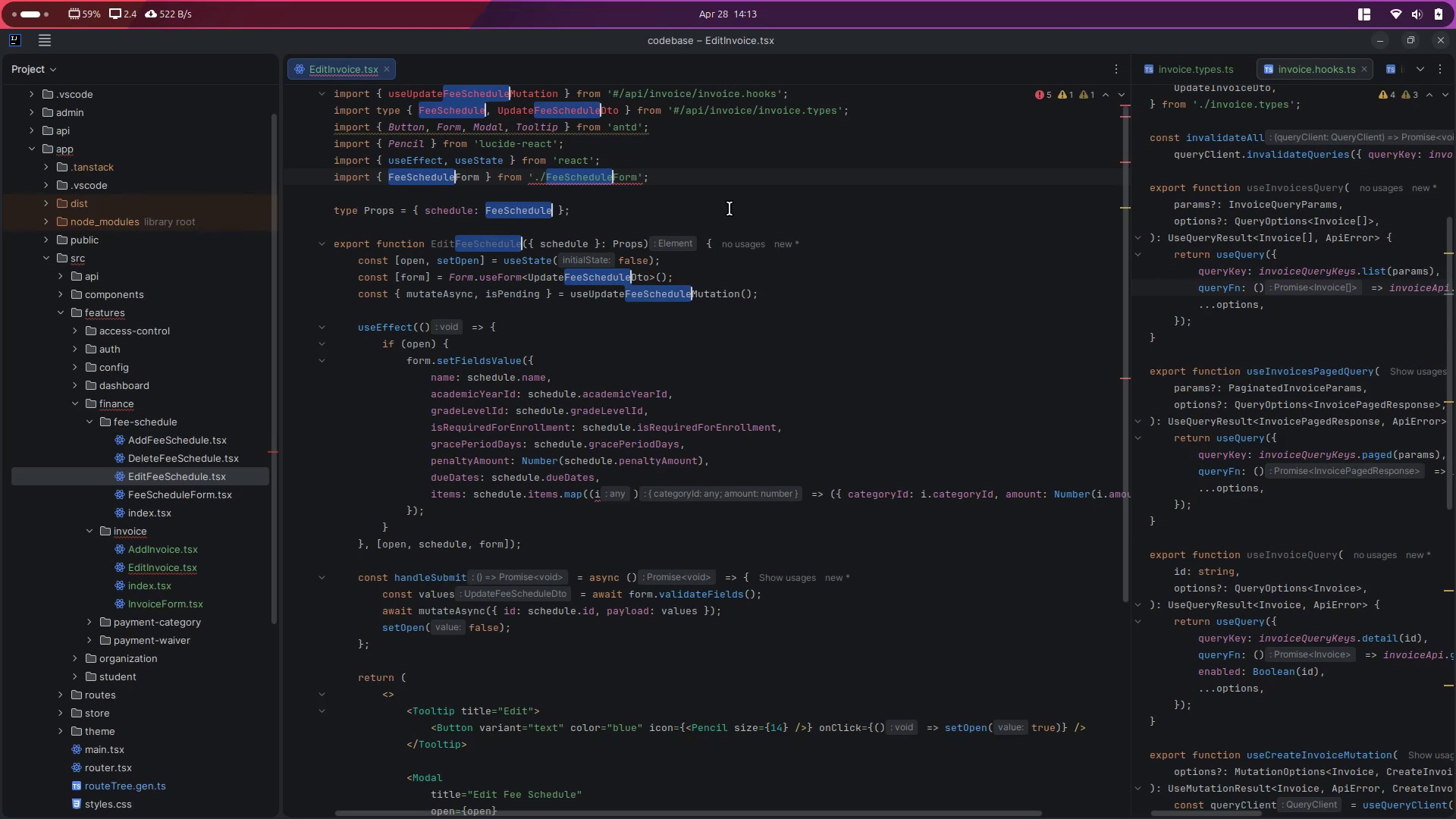 
type(Invoice)
 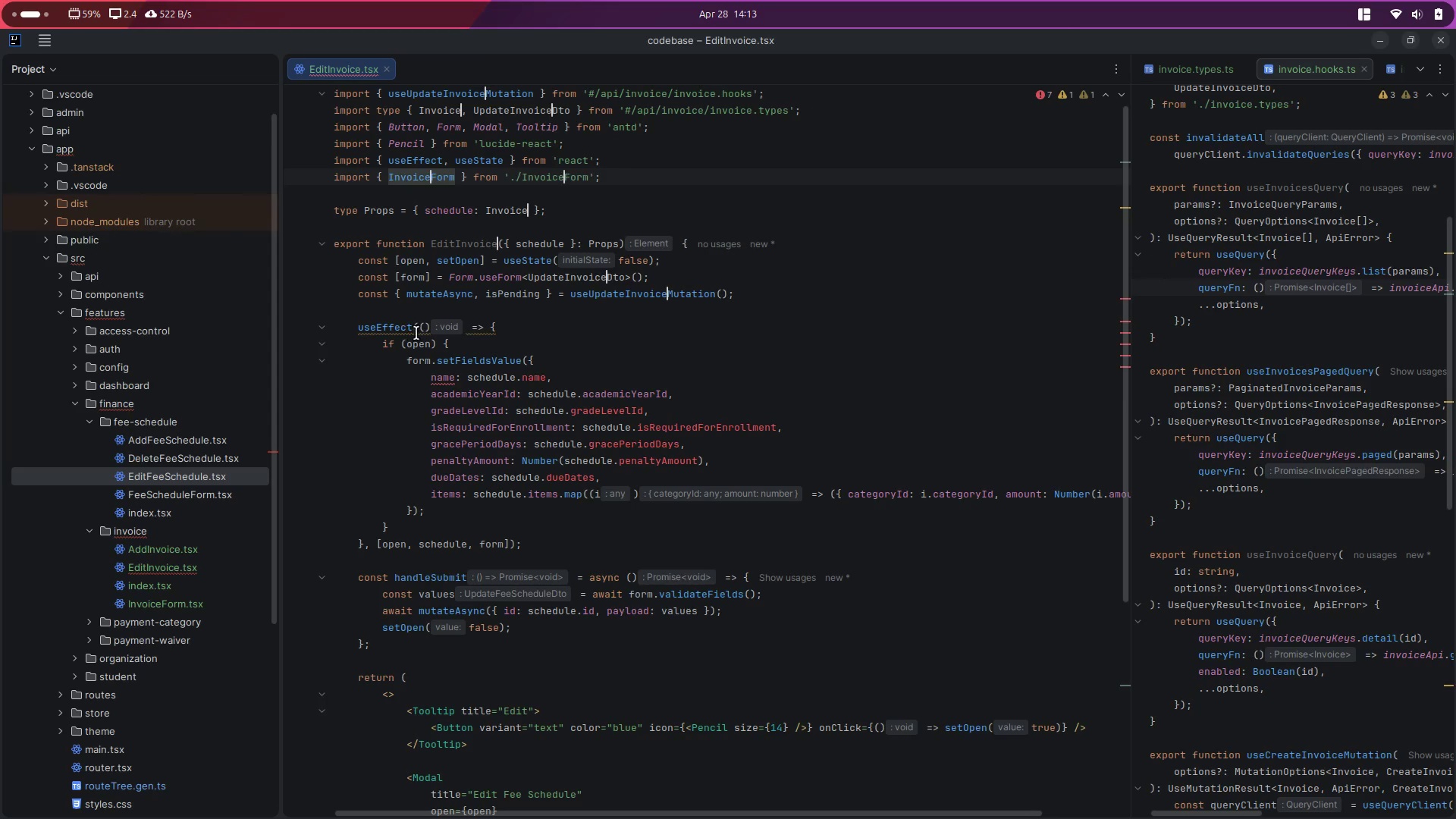 
mouse_move([489, 325])
 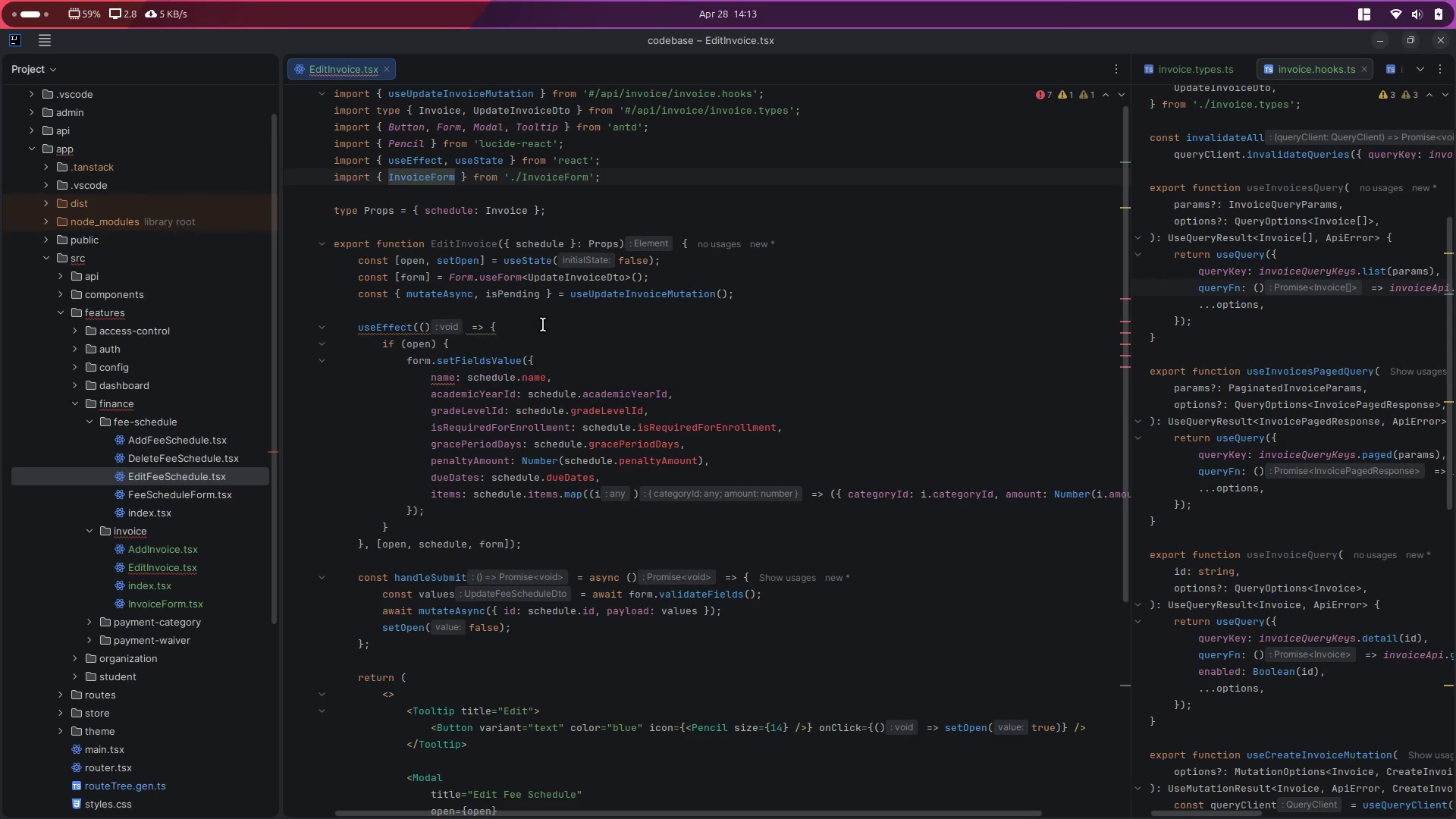 
left_click([543, 325])
 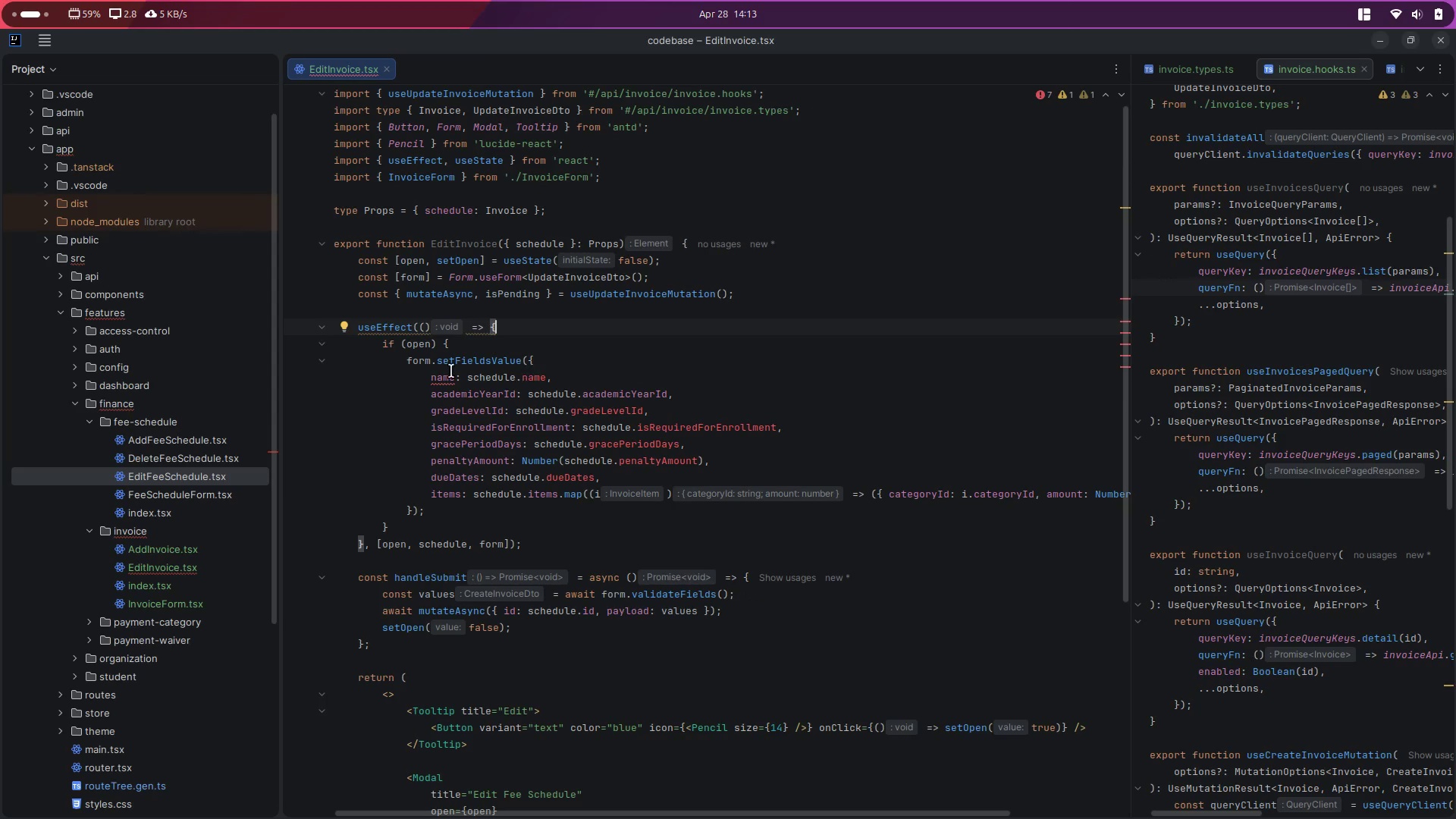 
double_click([447, 378])
 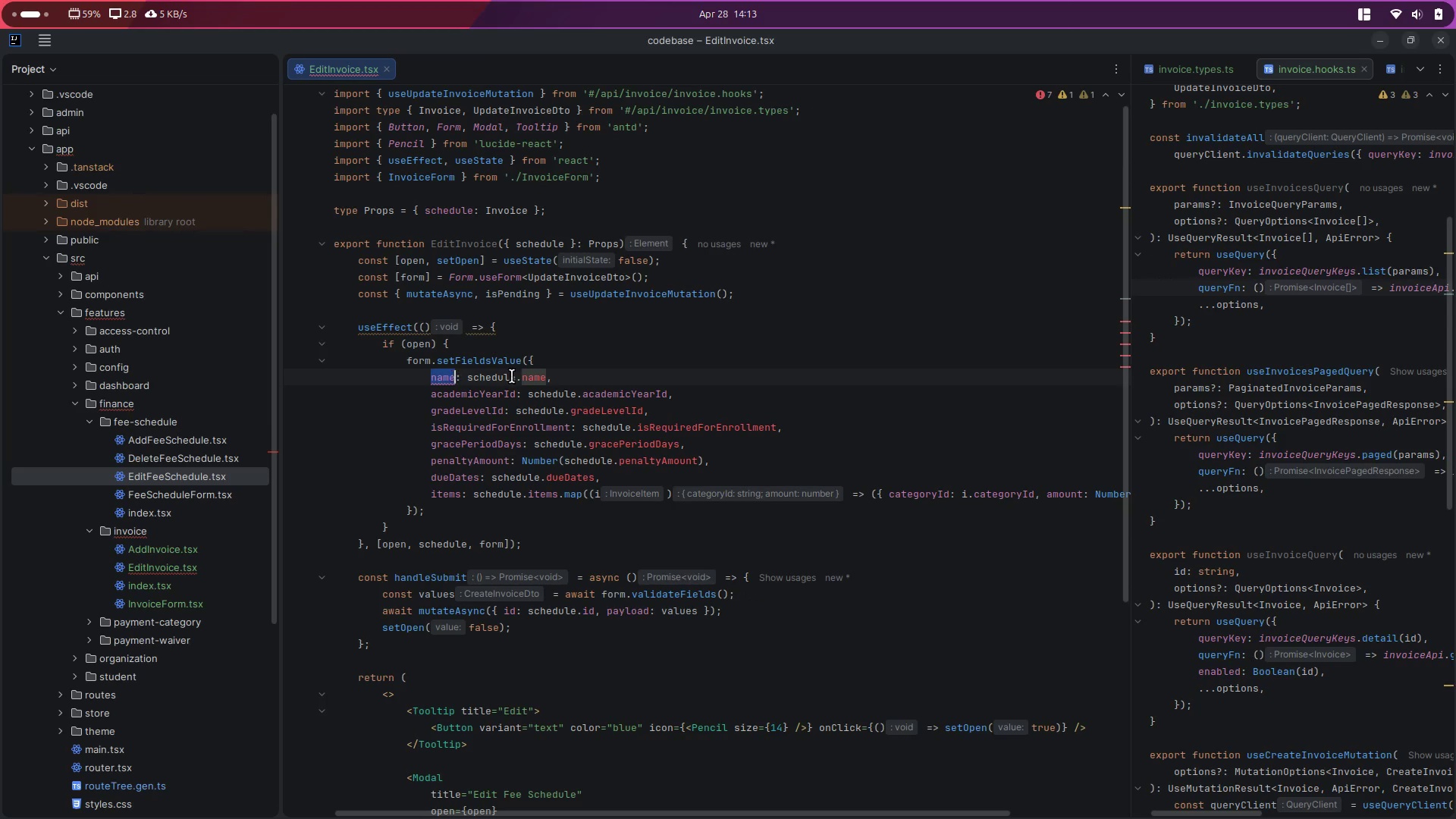 
key(Control+D)
 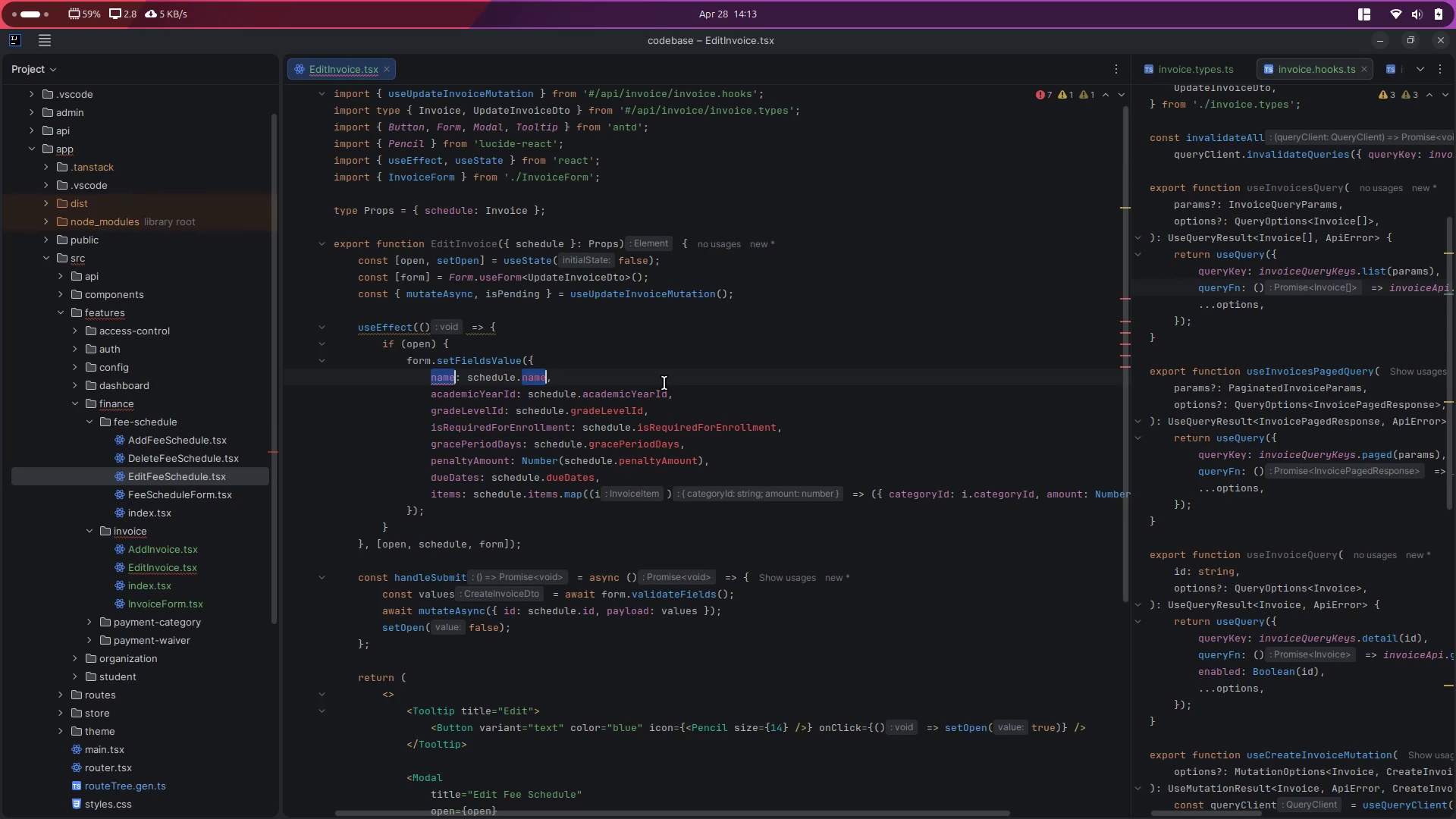 
type(date)
 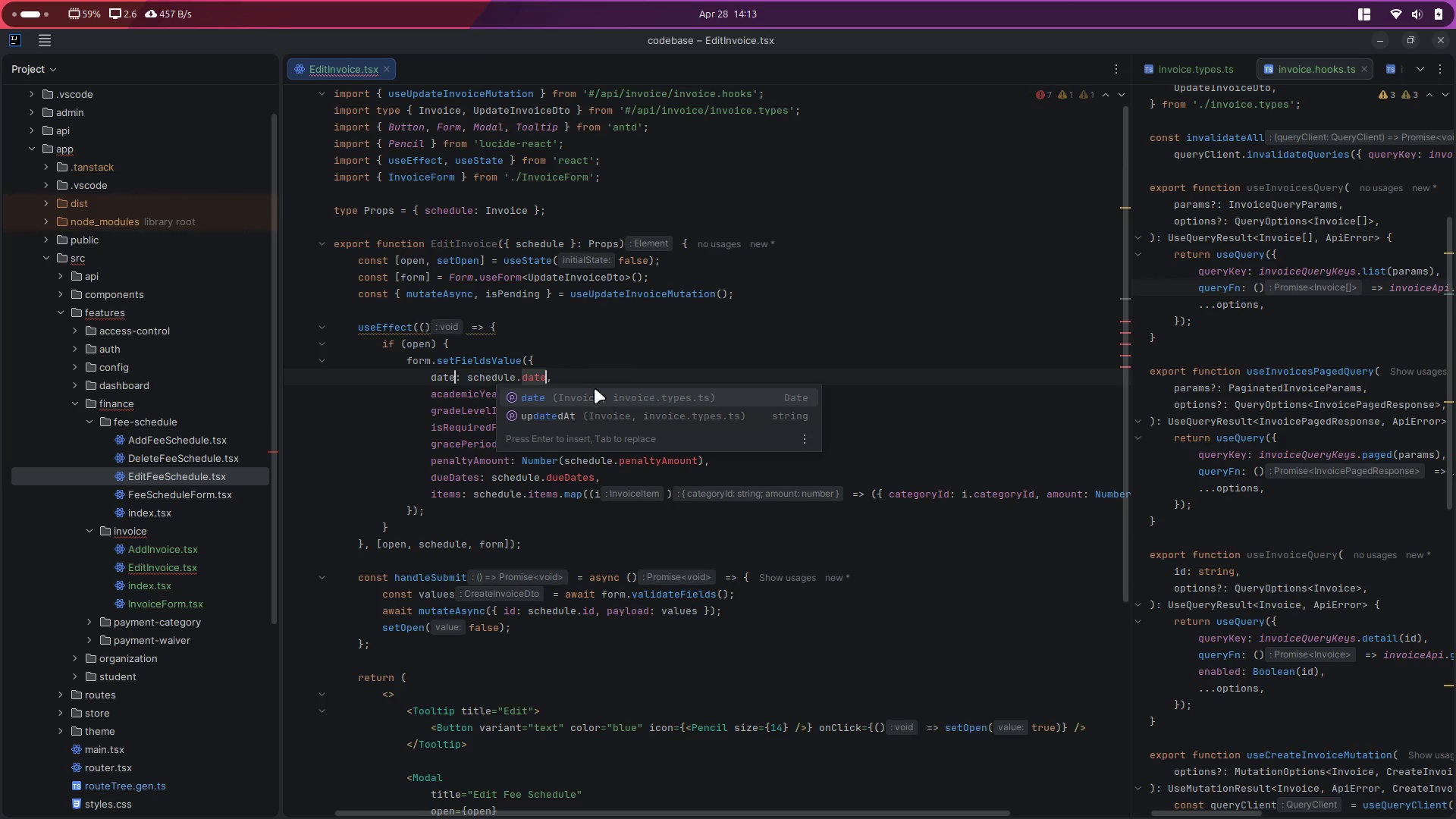 
key(Escape)
 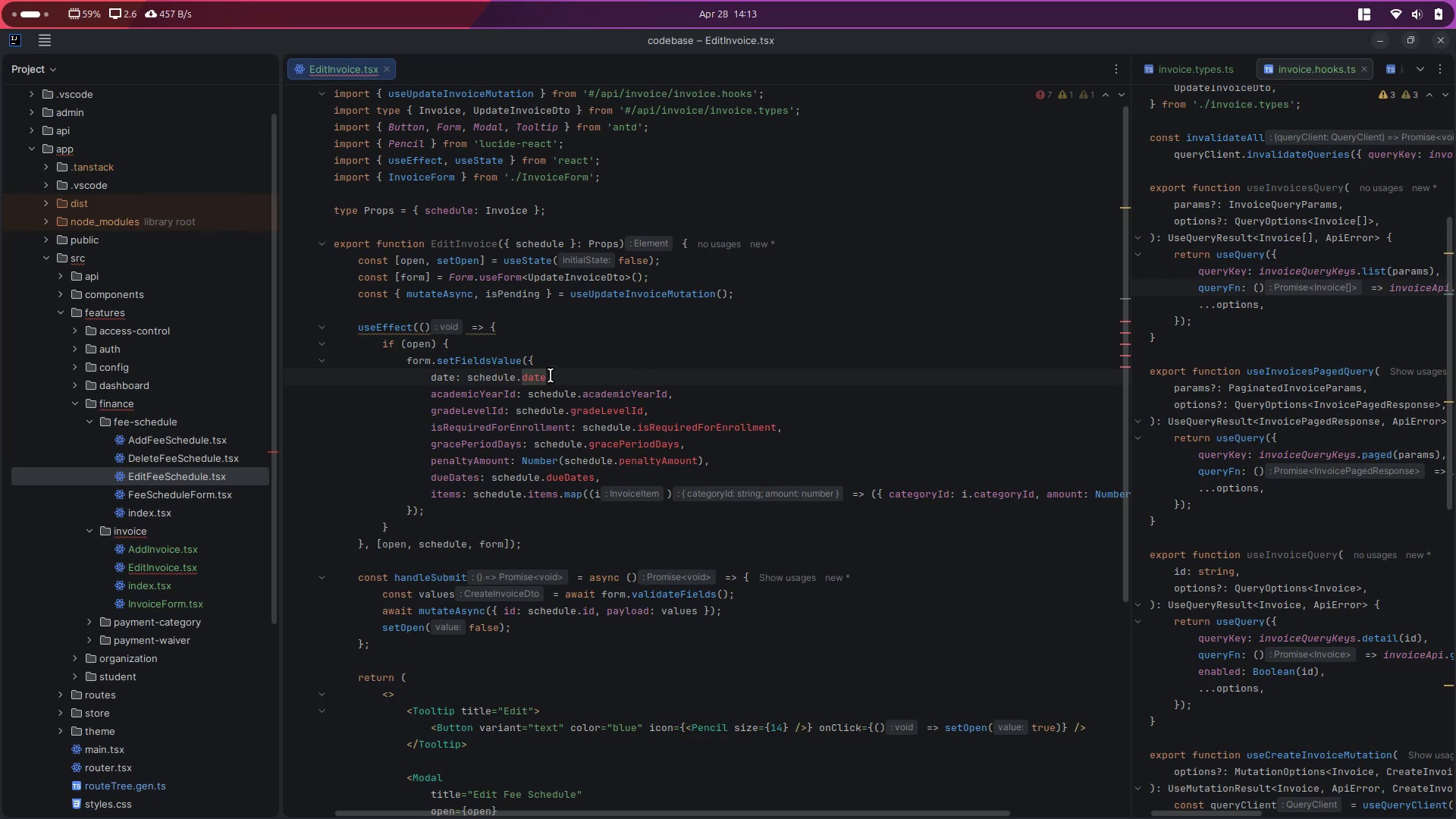 
left_click([551, 375])
 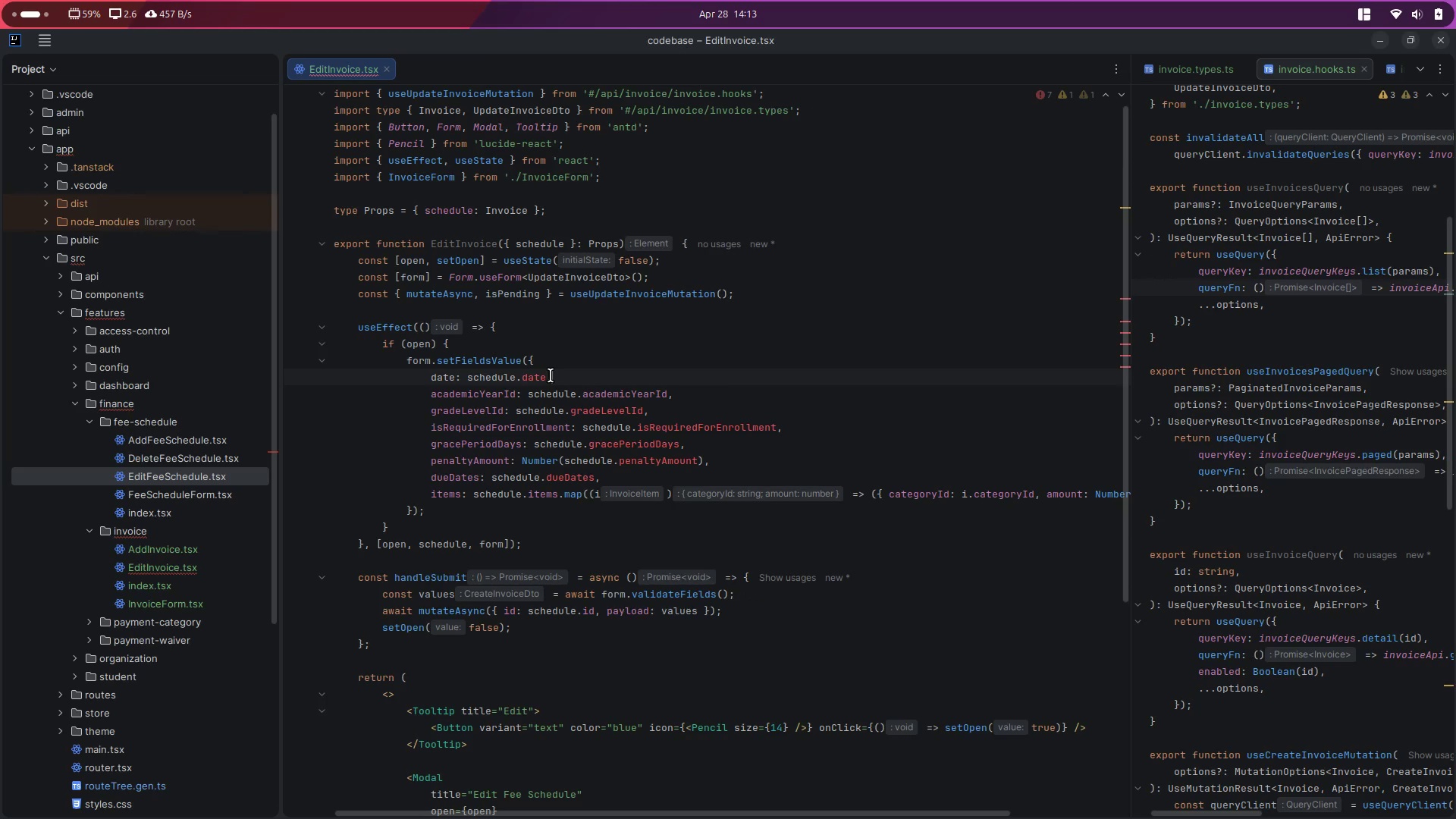 
key(ArrowLeft)
 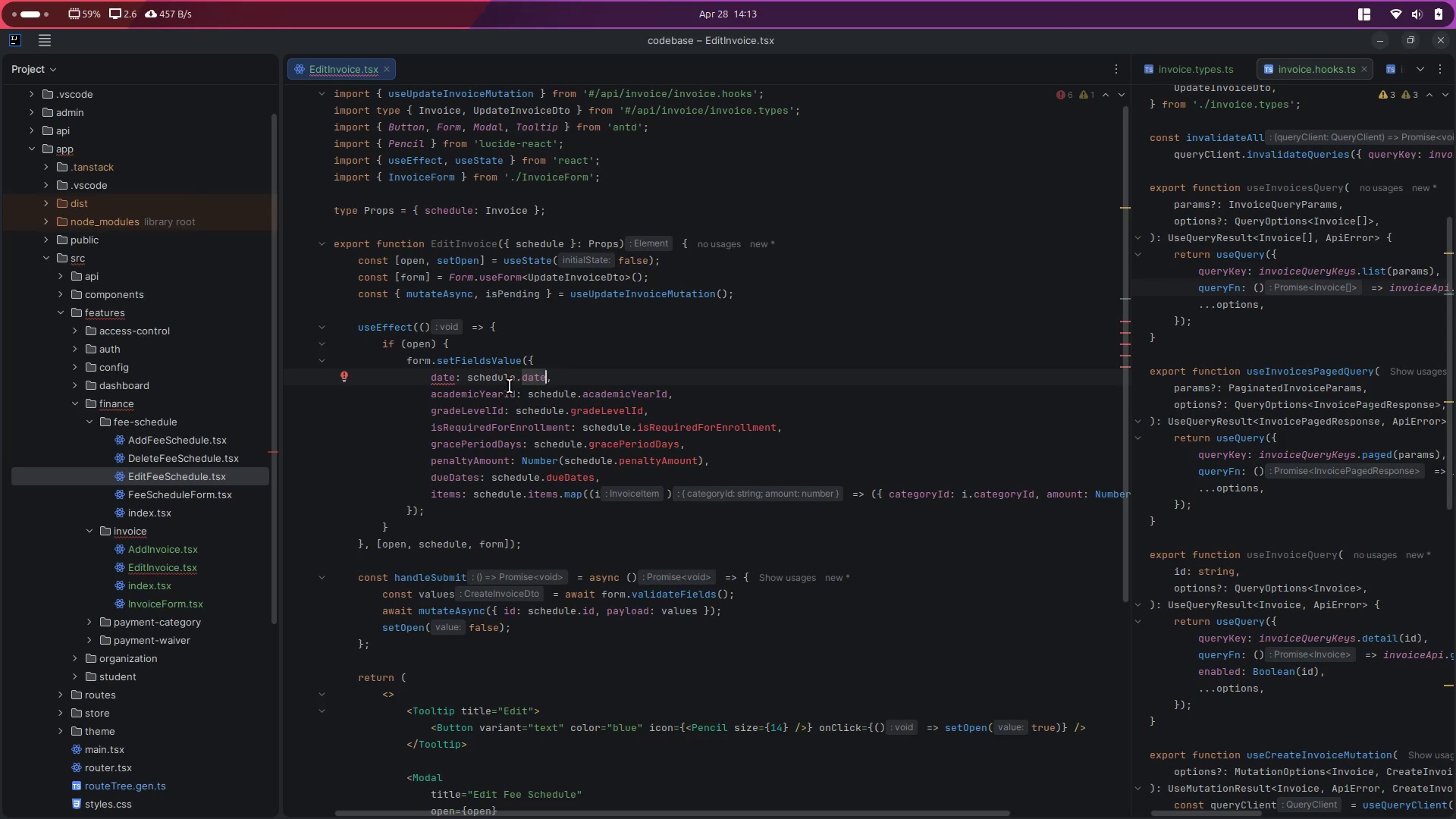 
double_click([488, 381])
 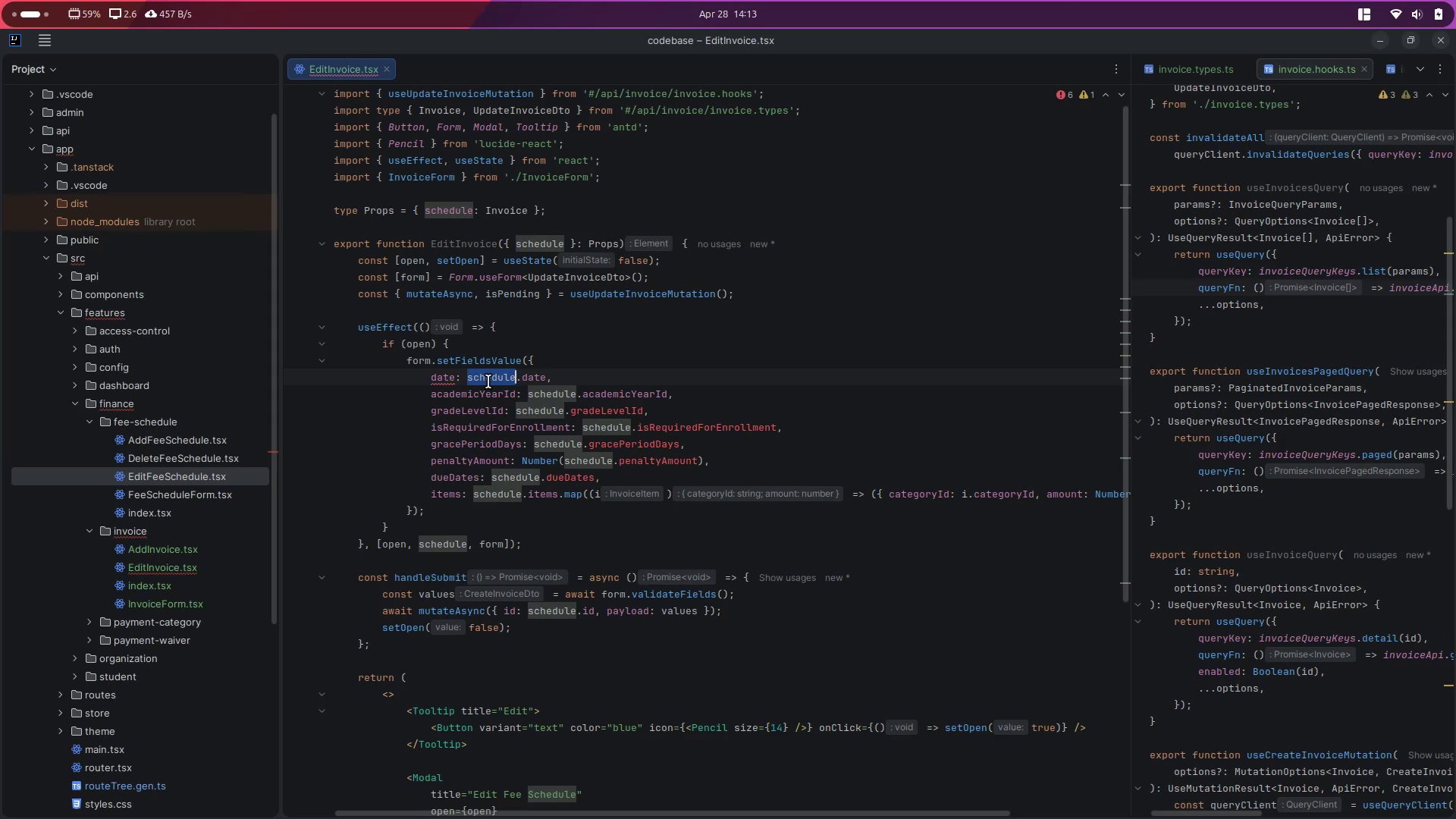 
hold_key(key=ControlLeft, duration=1.46)
 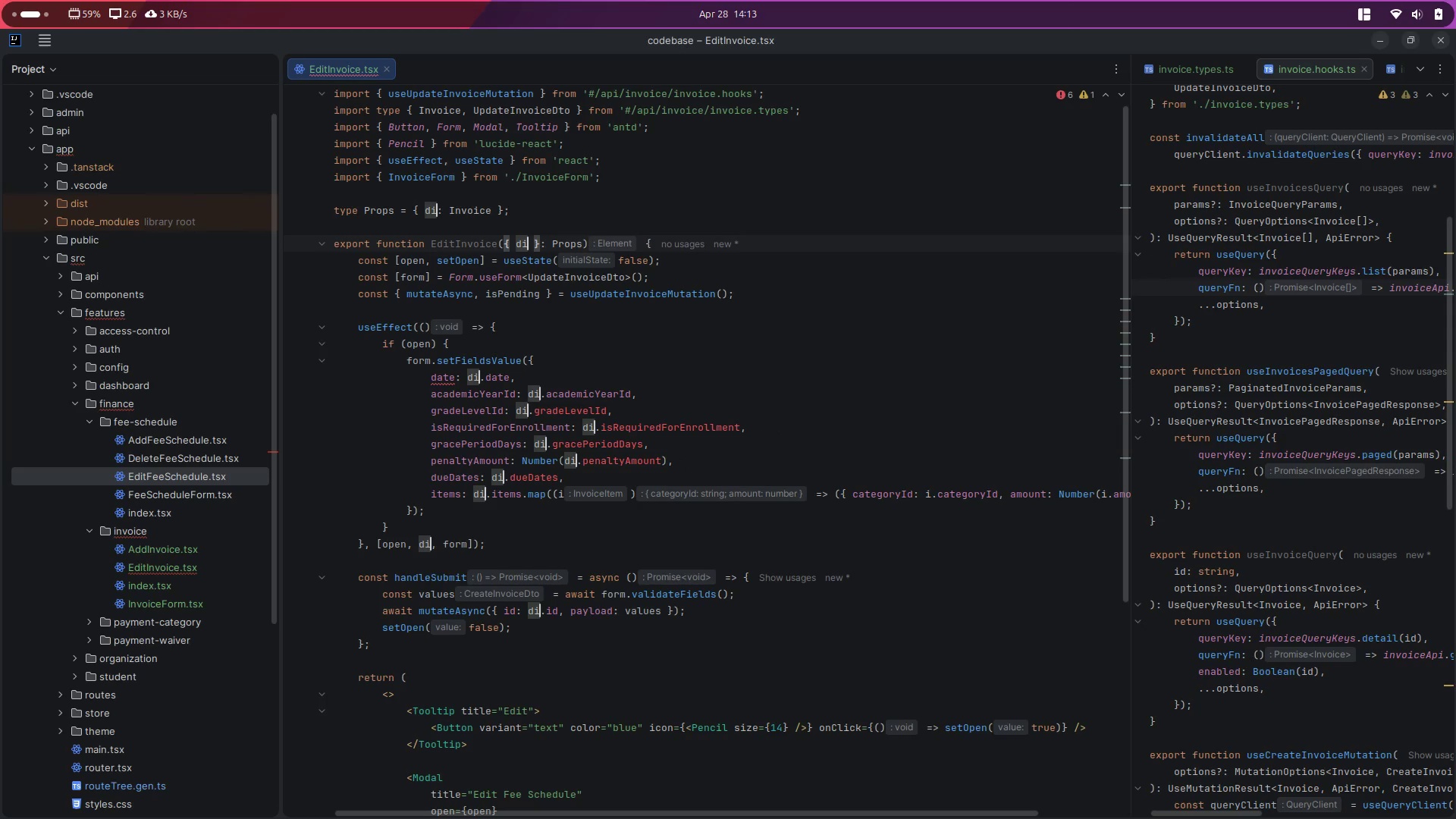 
hold_key(key=D, duration=1.28)
 